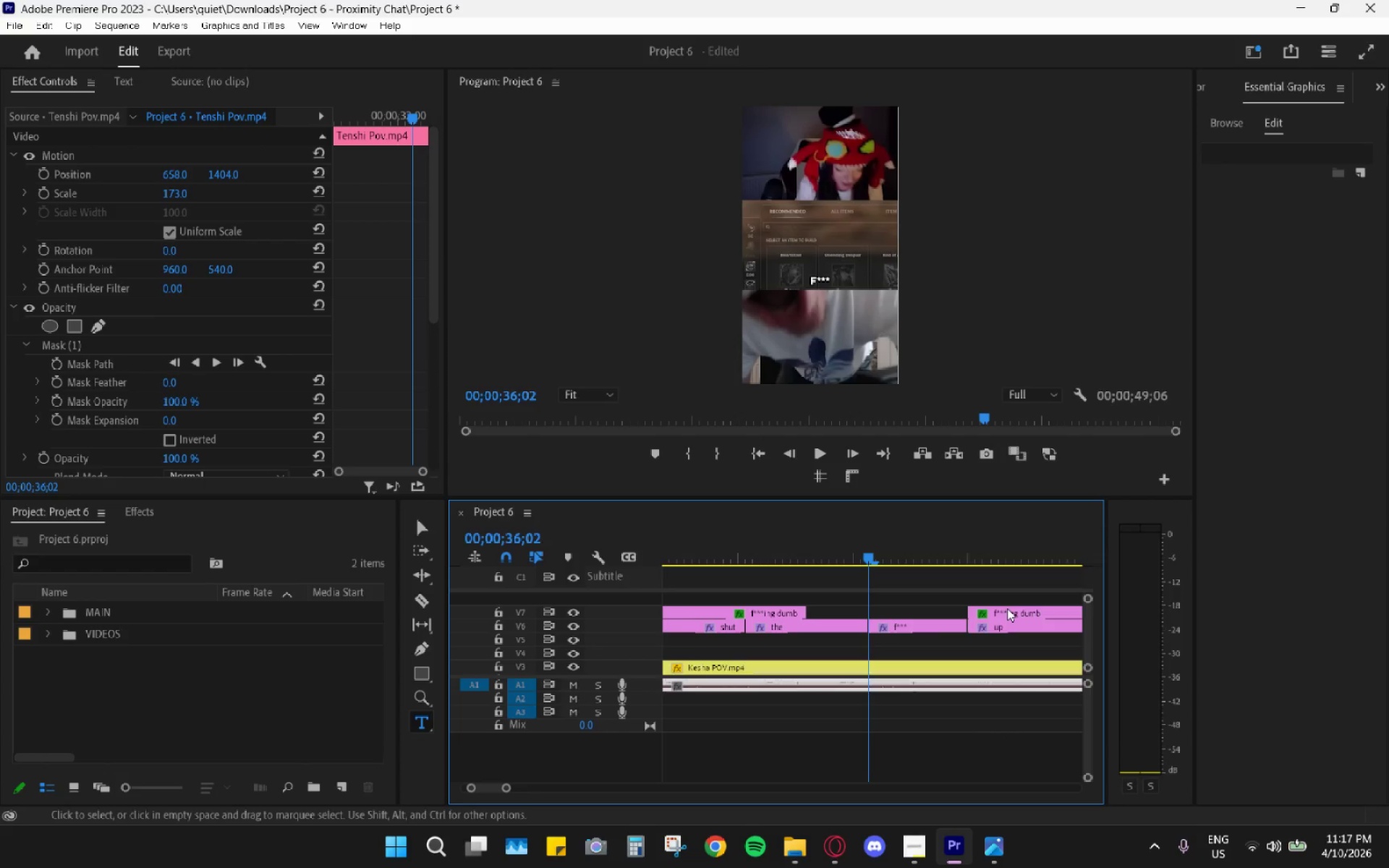 
left_click_drag(start_coordinate=[1007, 608], to_coordinate=[904, 610])
 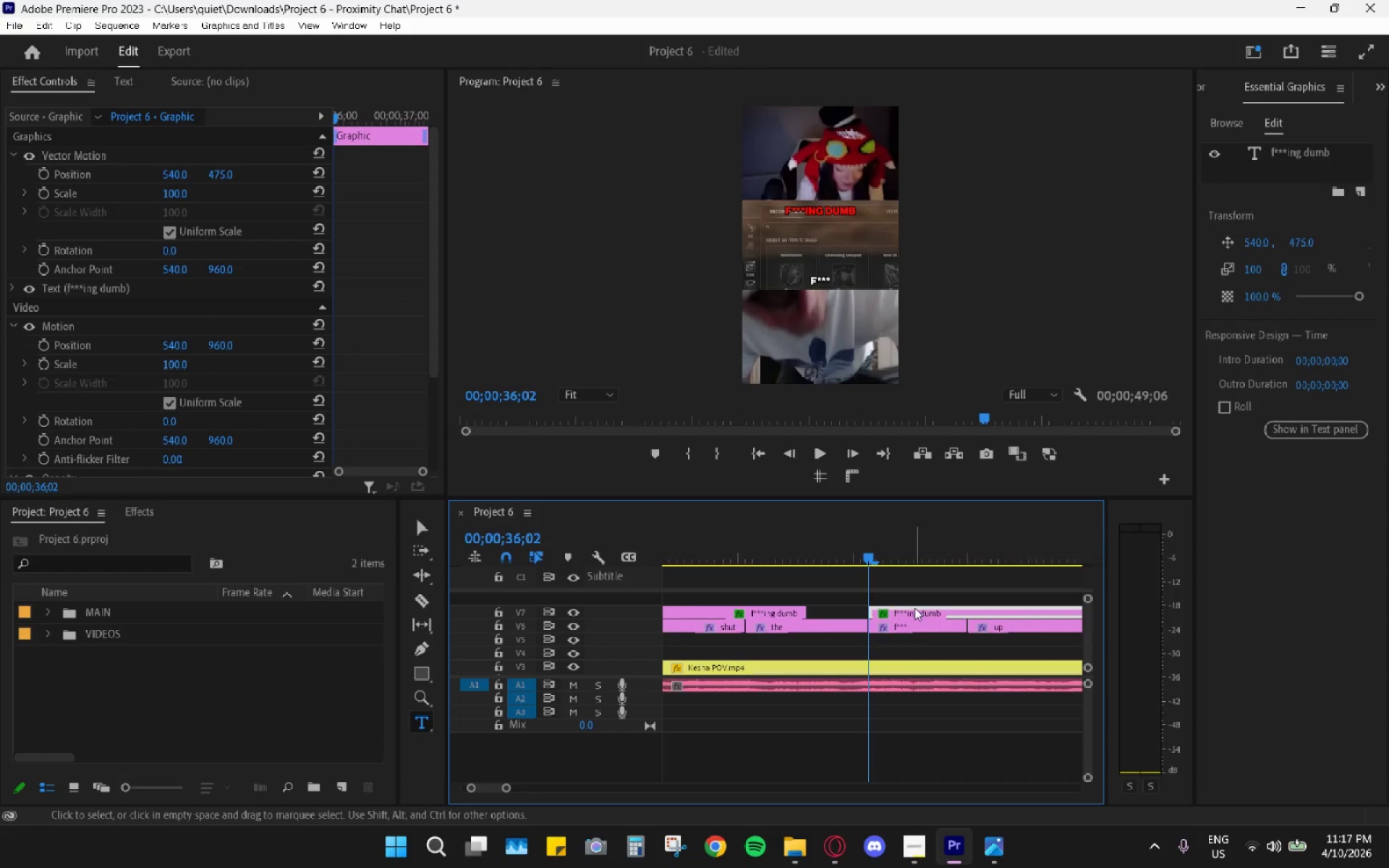 
scroll: coordinate [919, 605], scroll_direction: down, amount: 5.0
 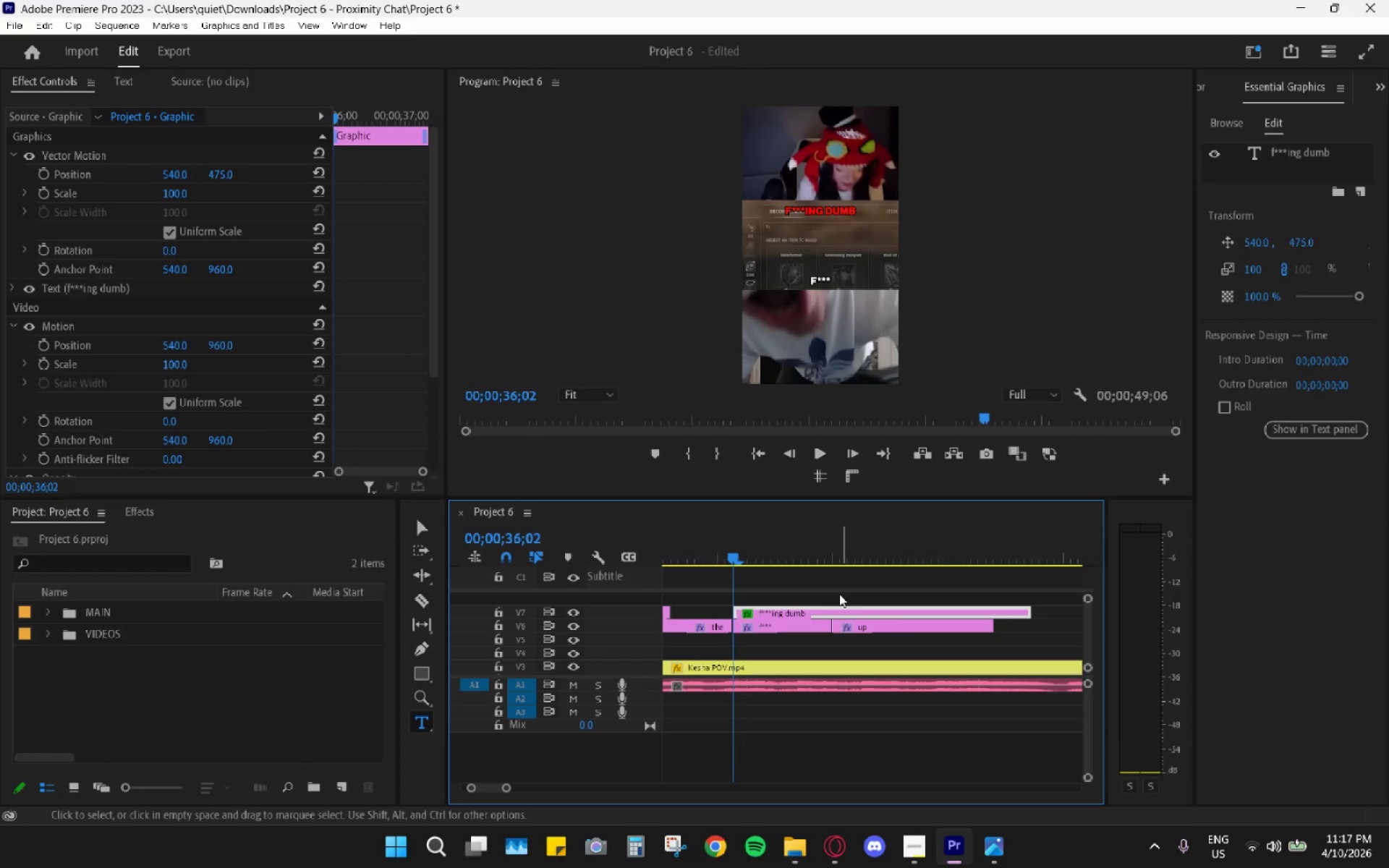 
key(Space)
 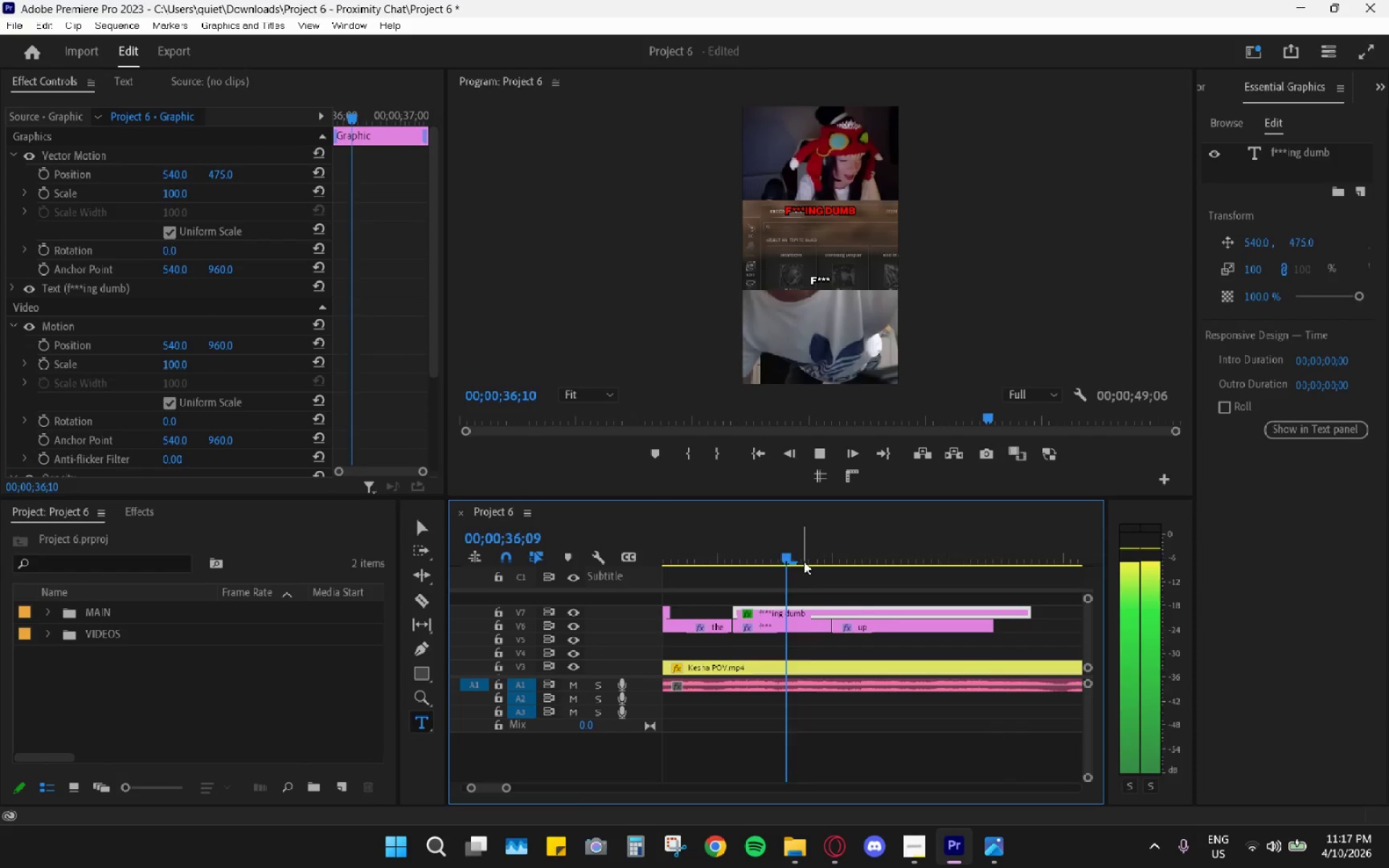 
key(Space)
 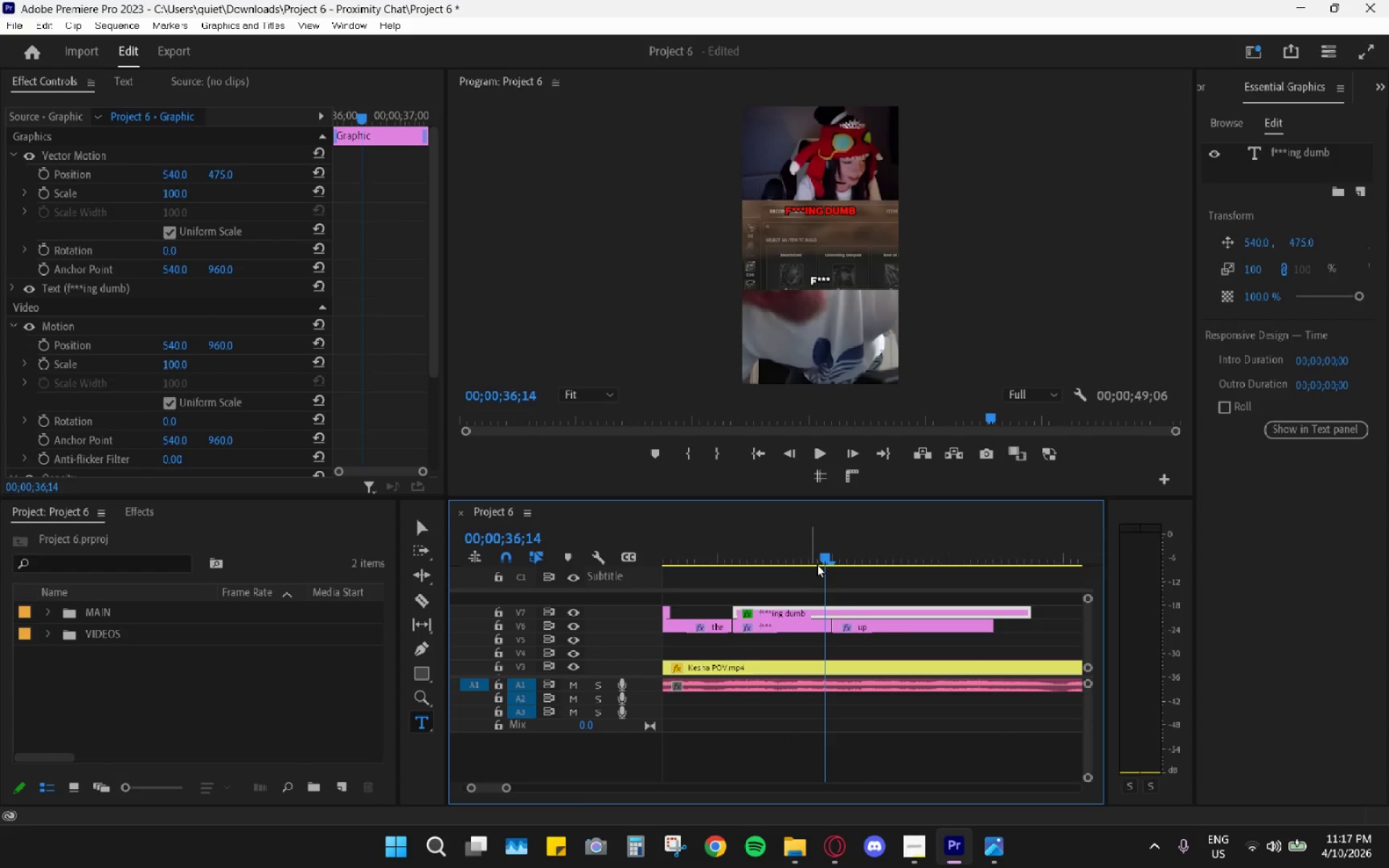 
left_click_drag(start_coordinate=[825, 558], to_coordinate=[833, 558])
 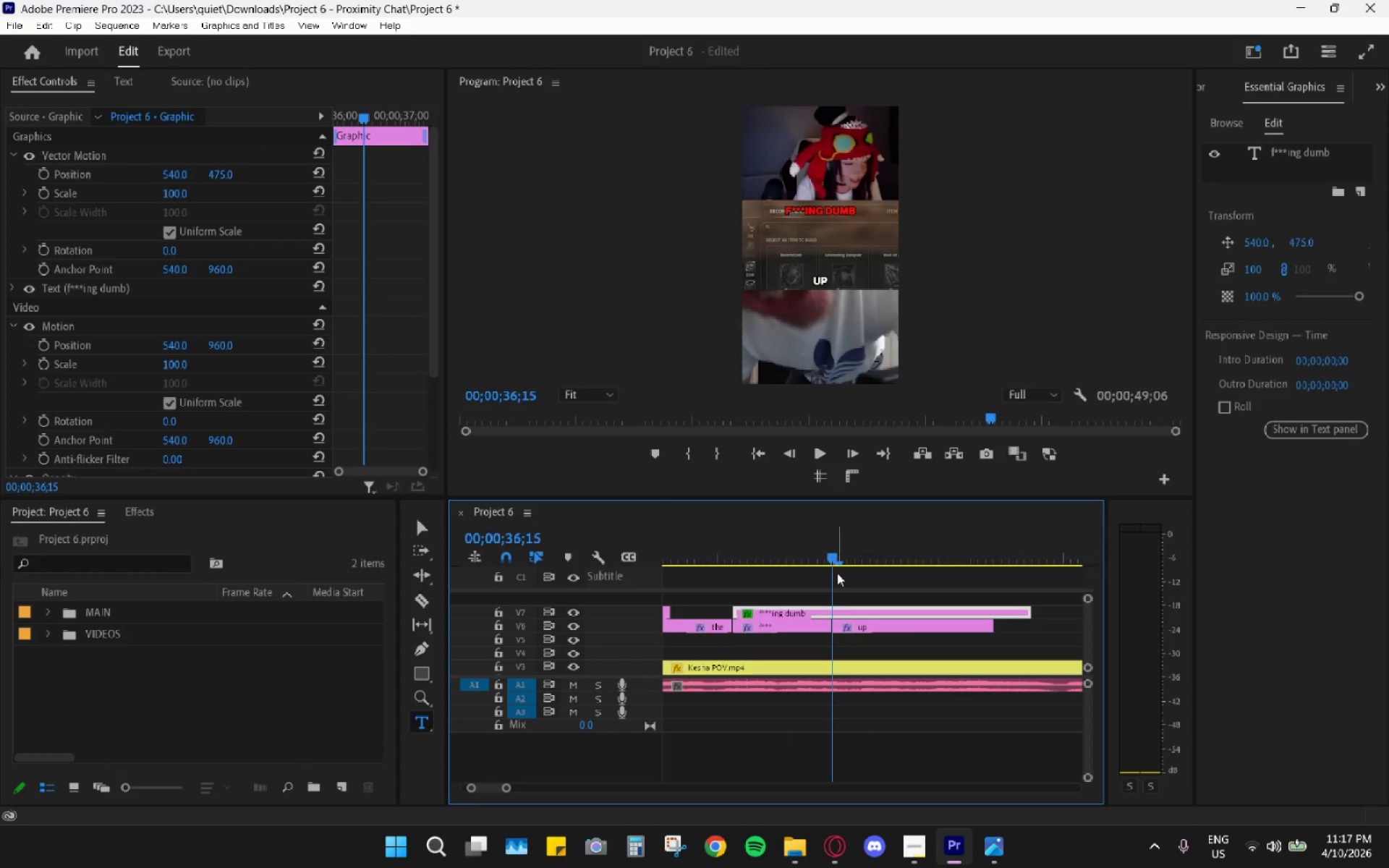 
key(C)
 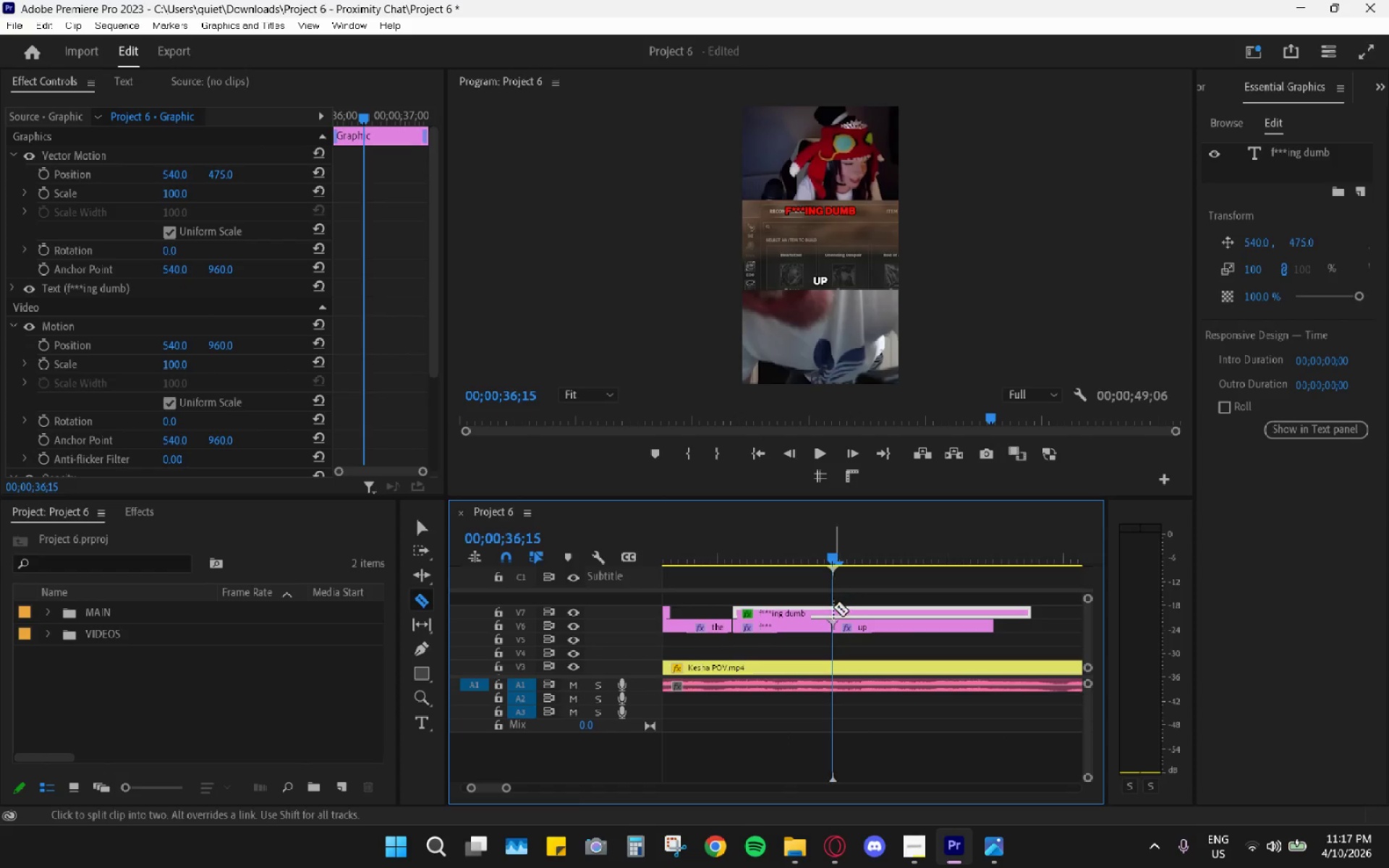 
left_click([833, 608])
 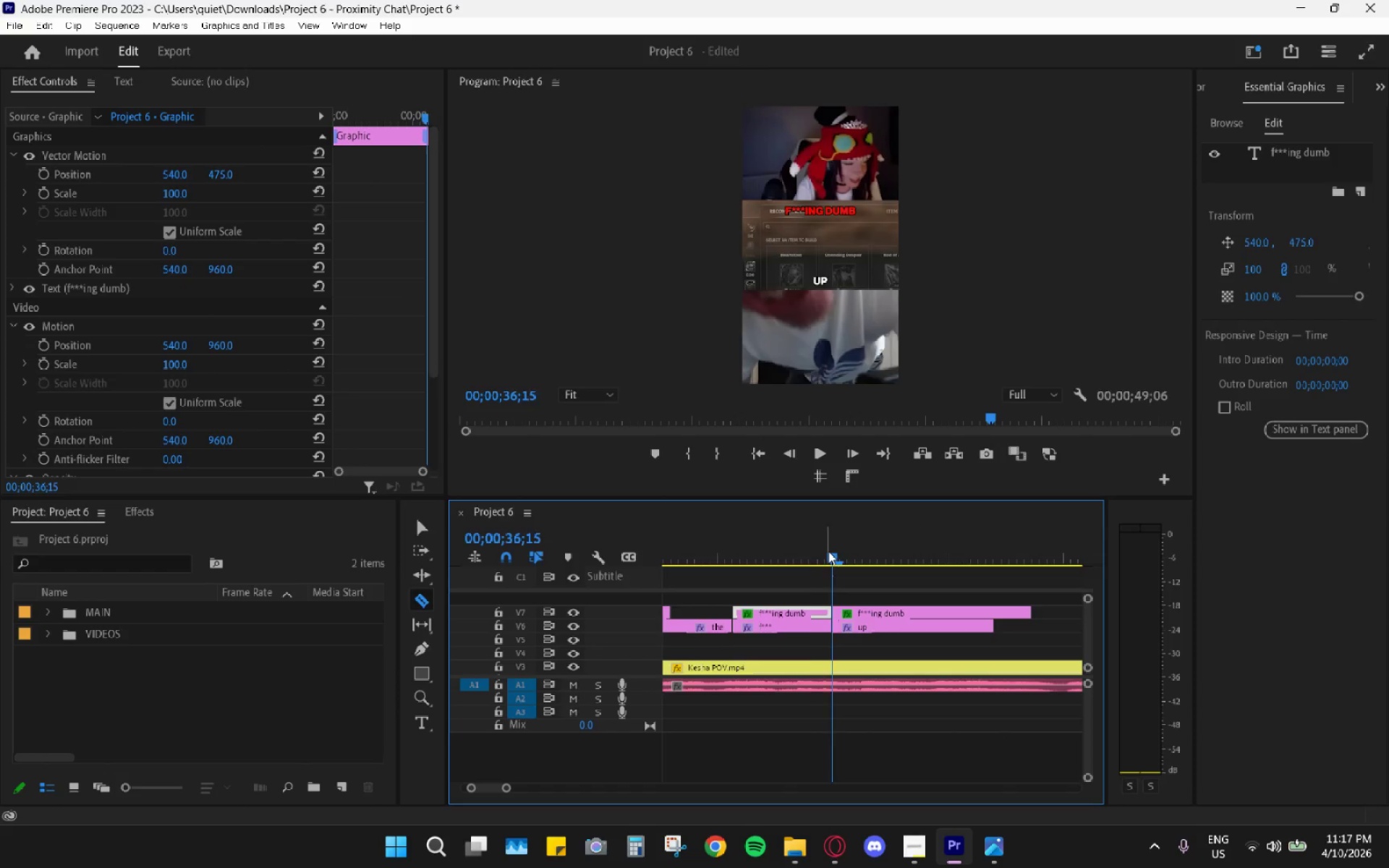 
left_click_drag(start_coordinate=[828, 551], to_coordinate=[808, 552])
 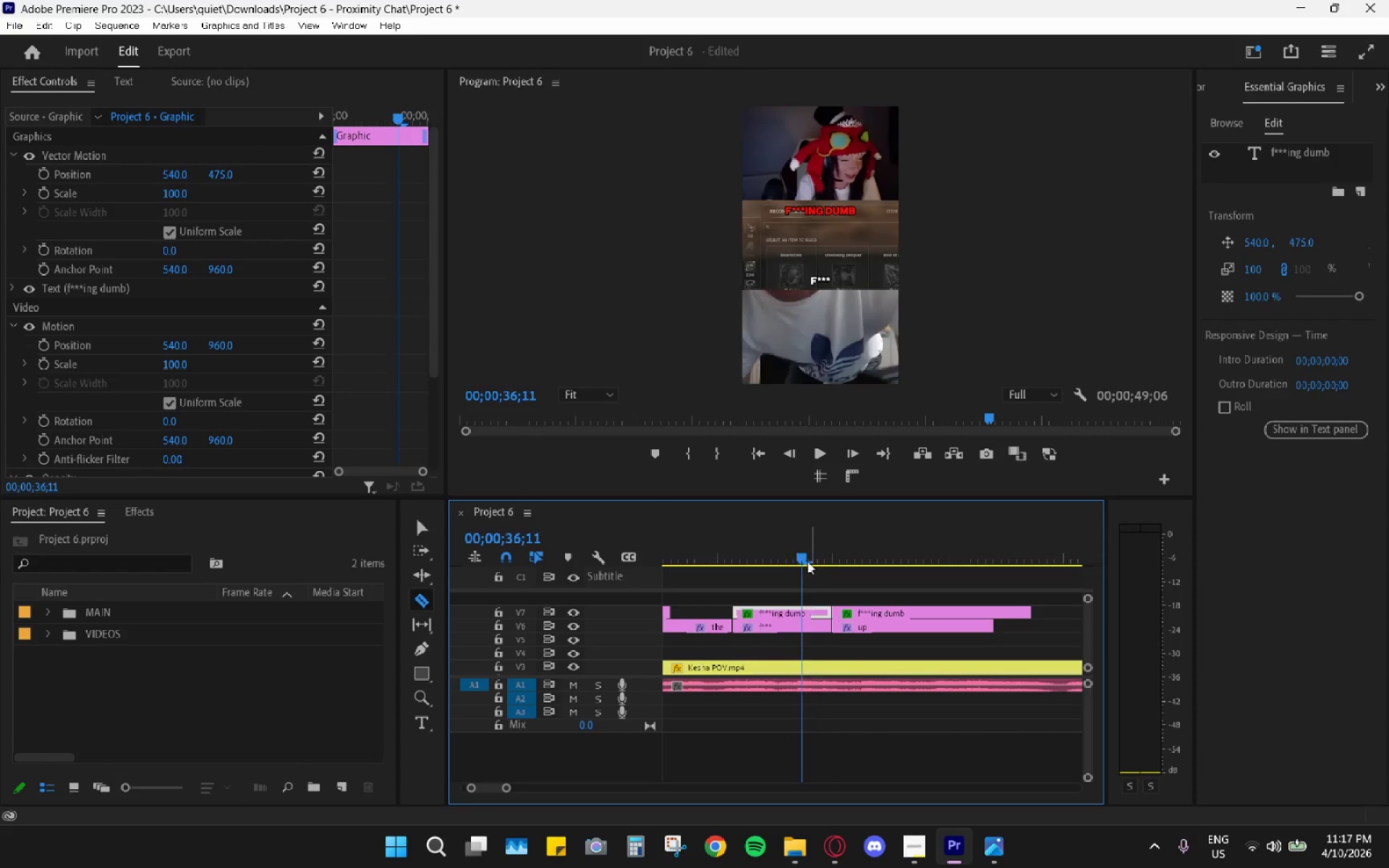 
key(V)
 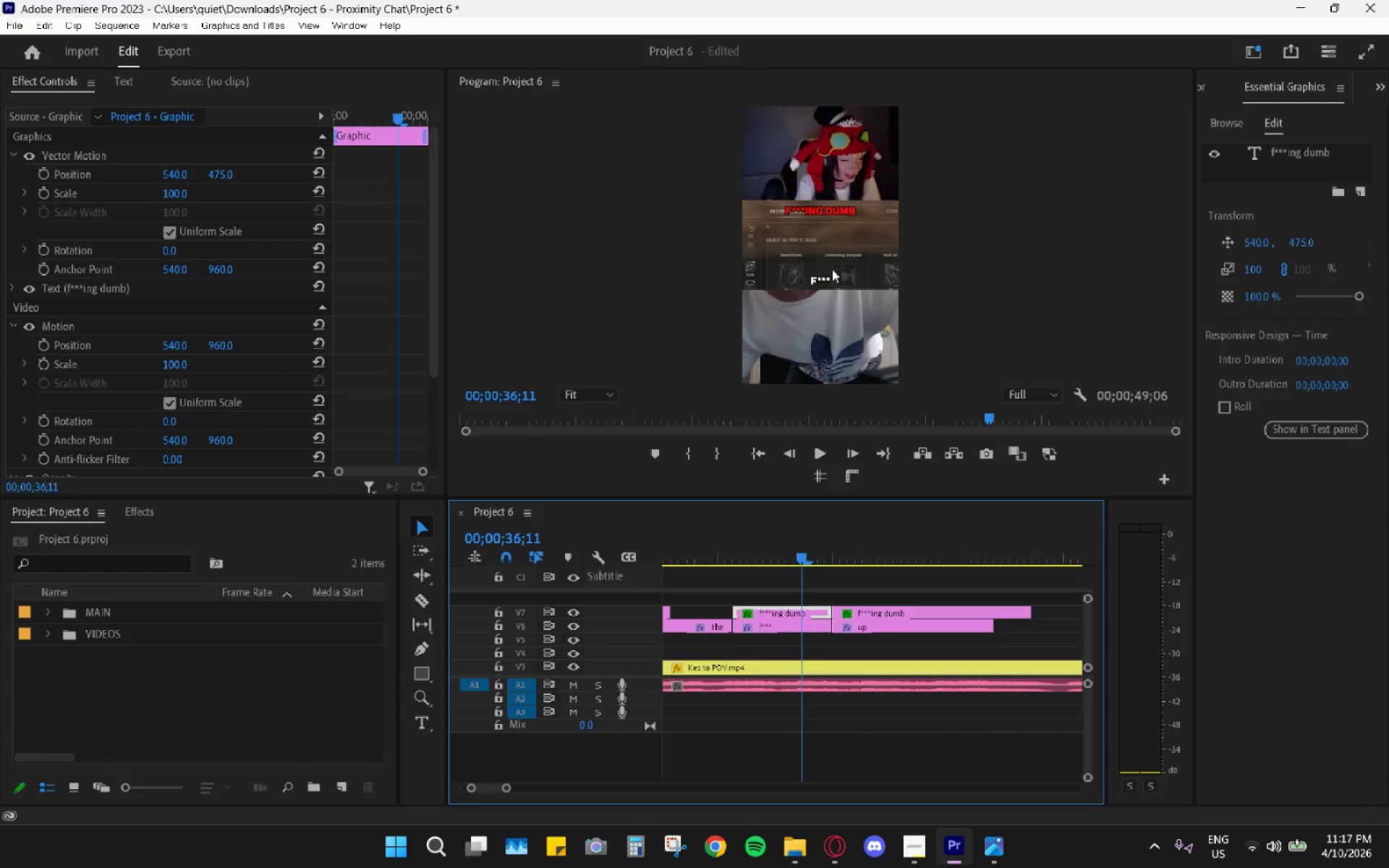 
left_click([831, 214])
 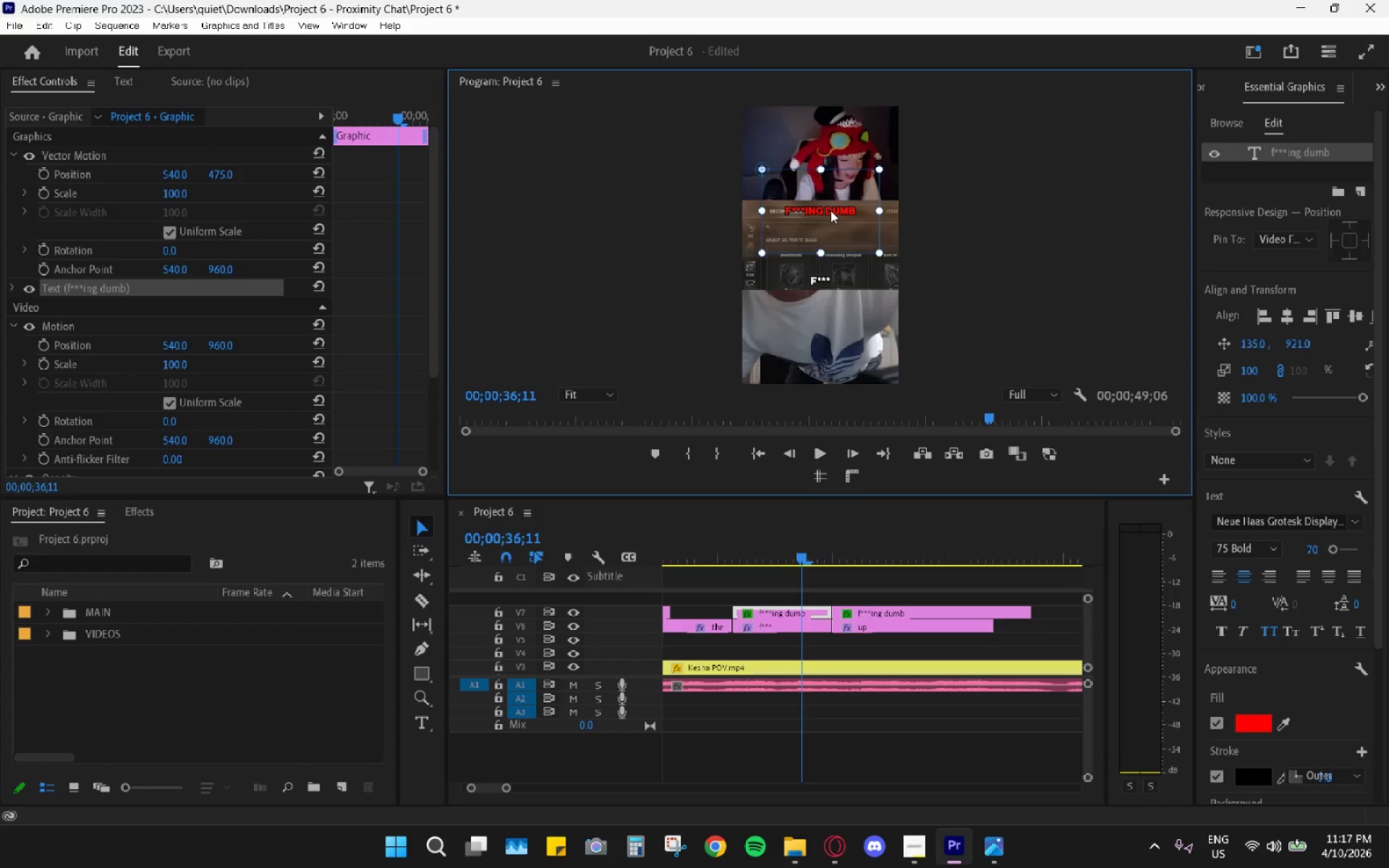 
double_click([831, 210])
 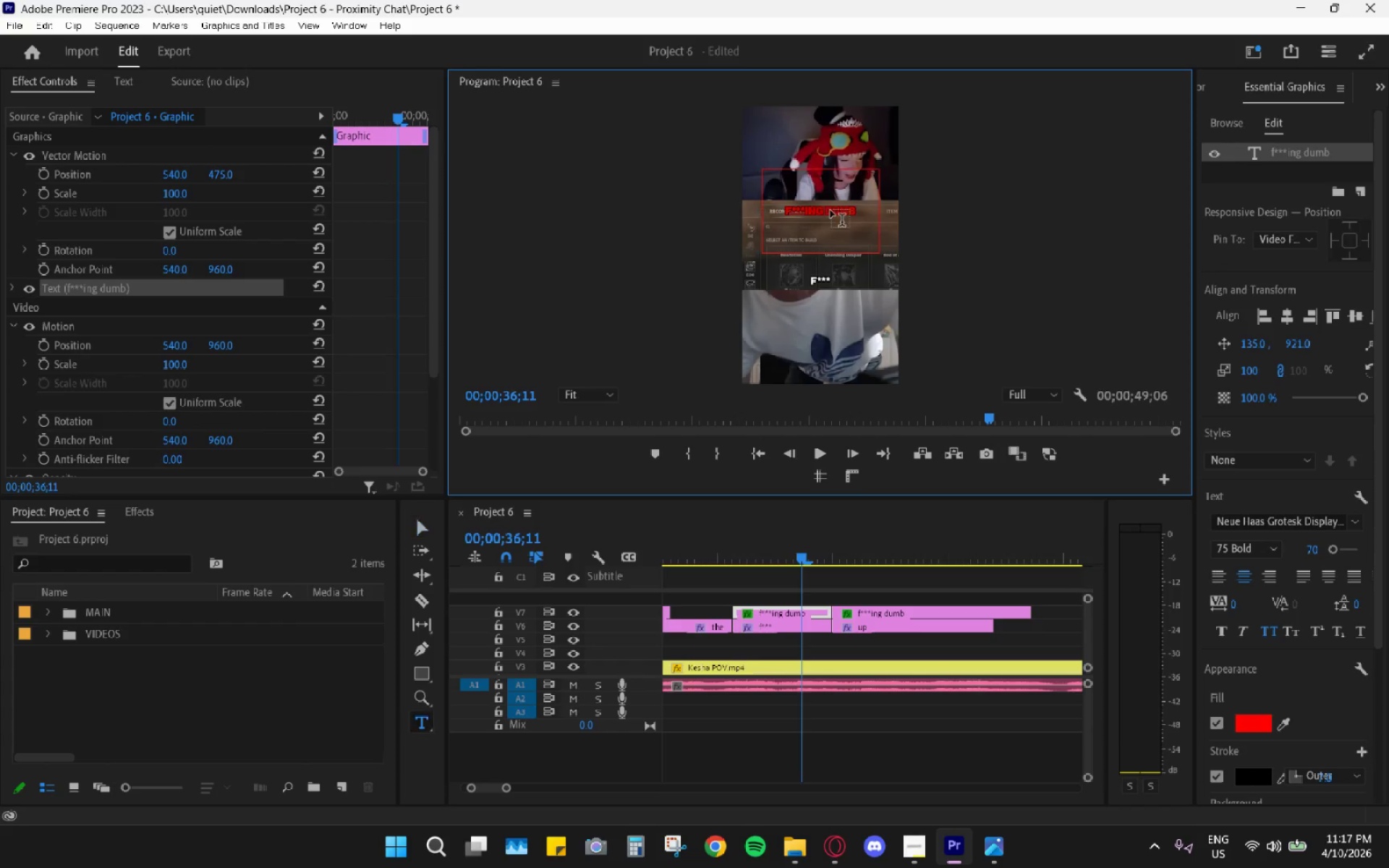 
triple_click([831, 210])
 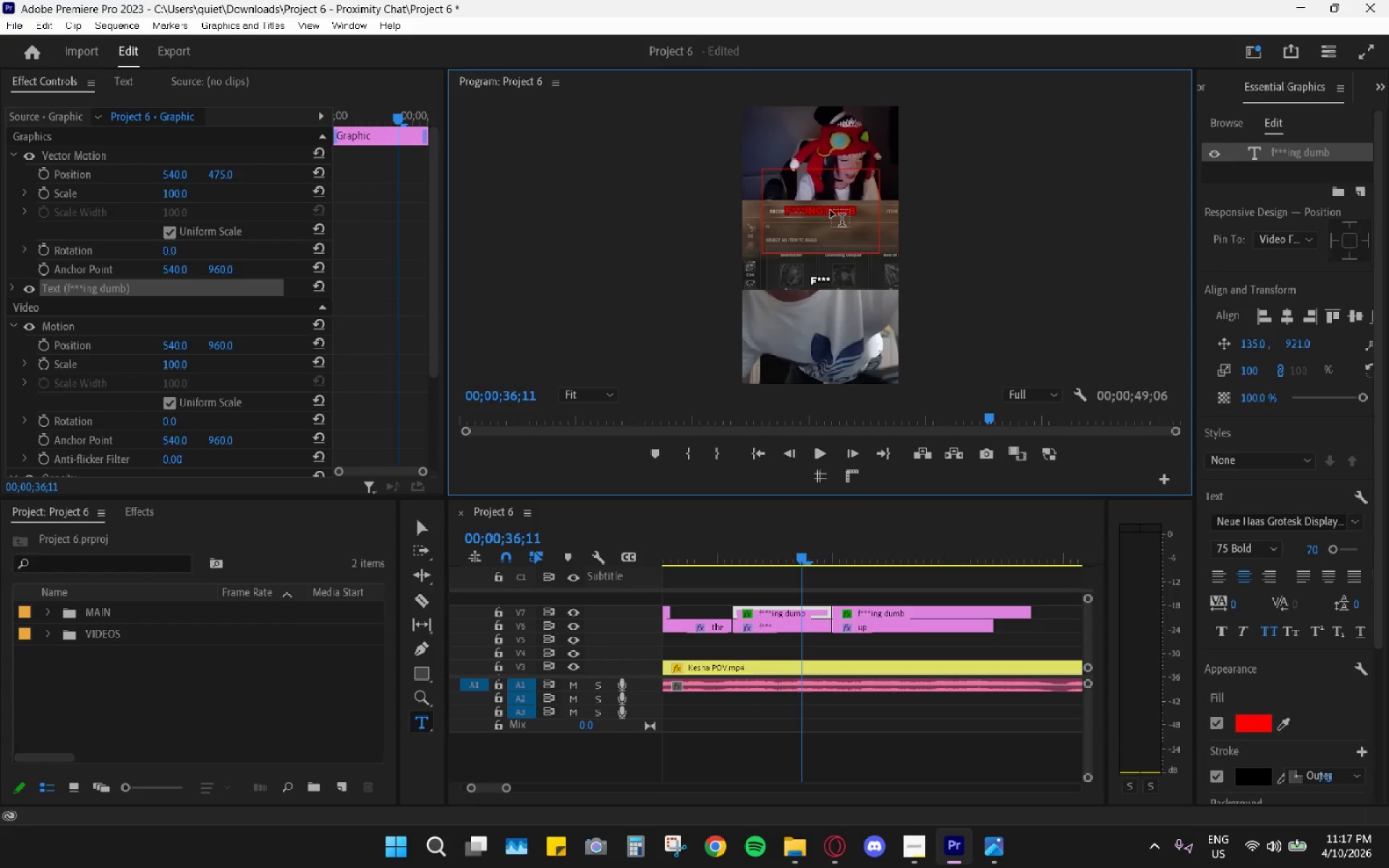 
key(ArrowRight)
 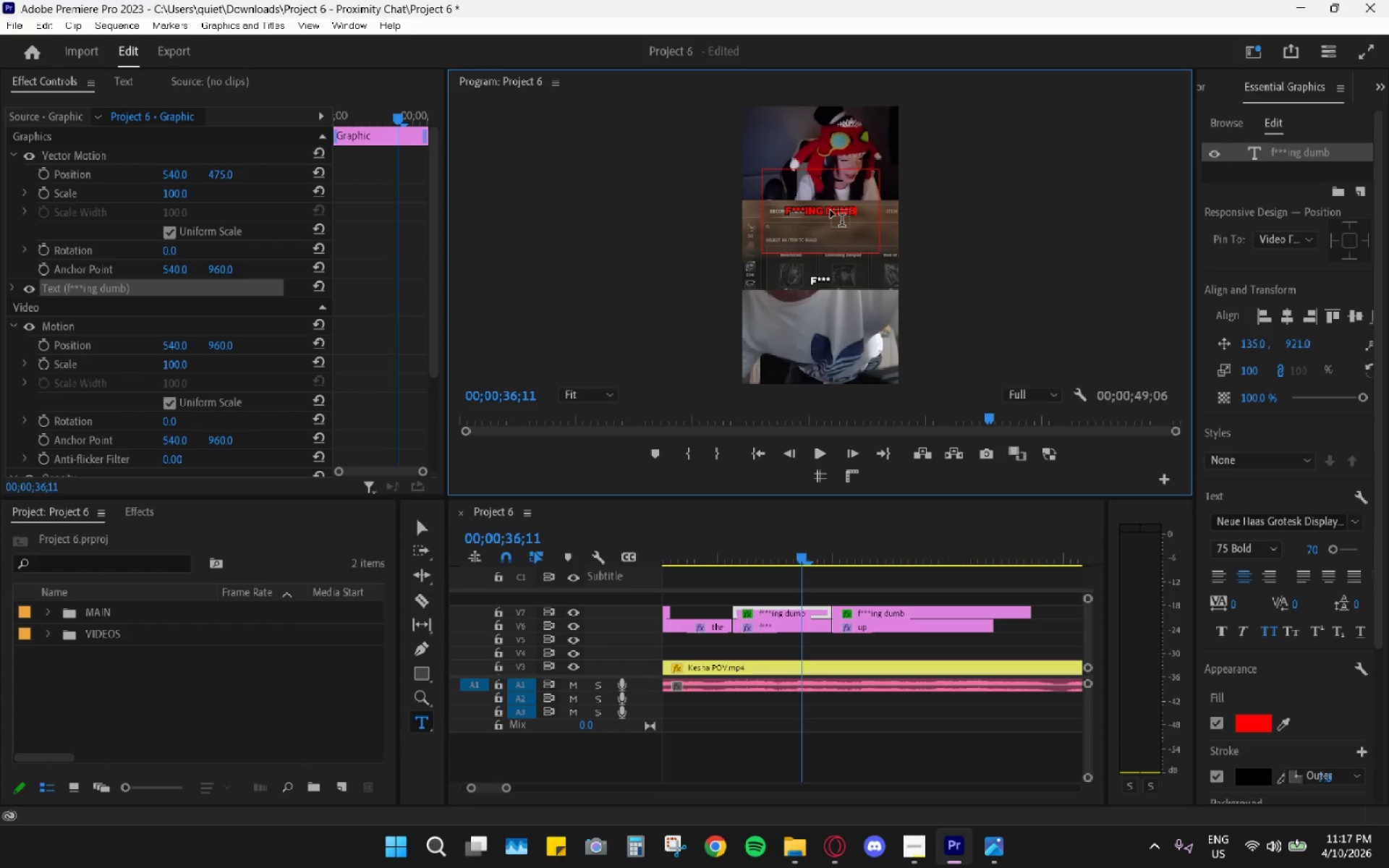 
hold_key(key=Backspace, duration=0.92)
 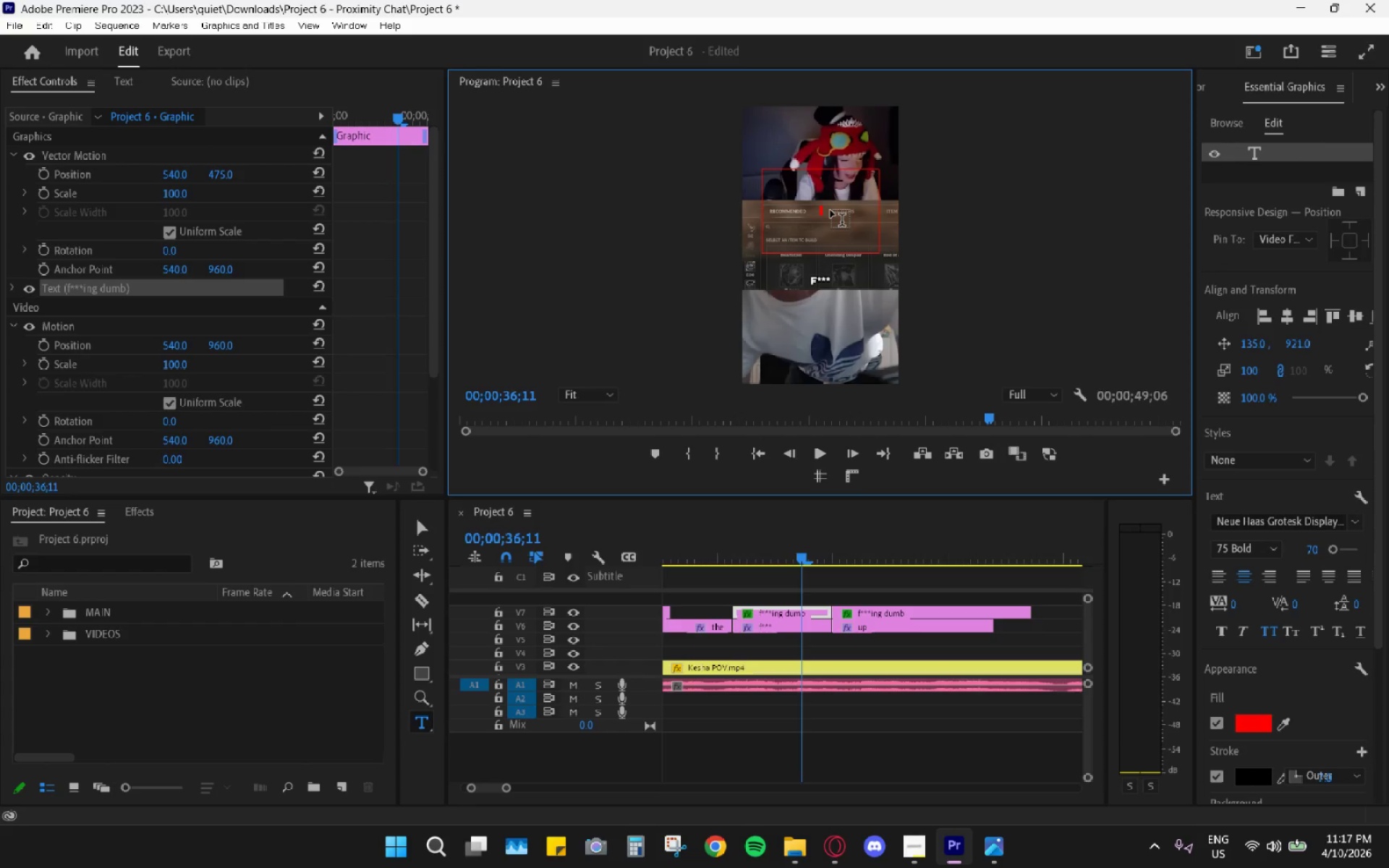 
type(shut the)
 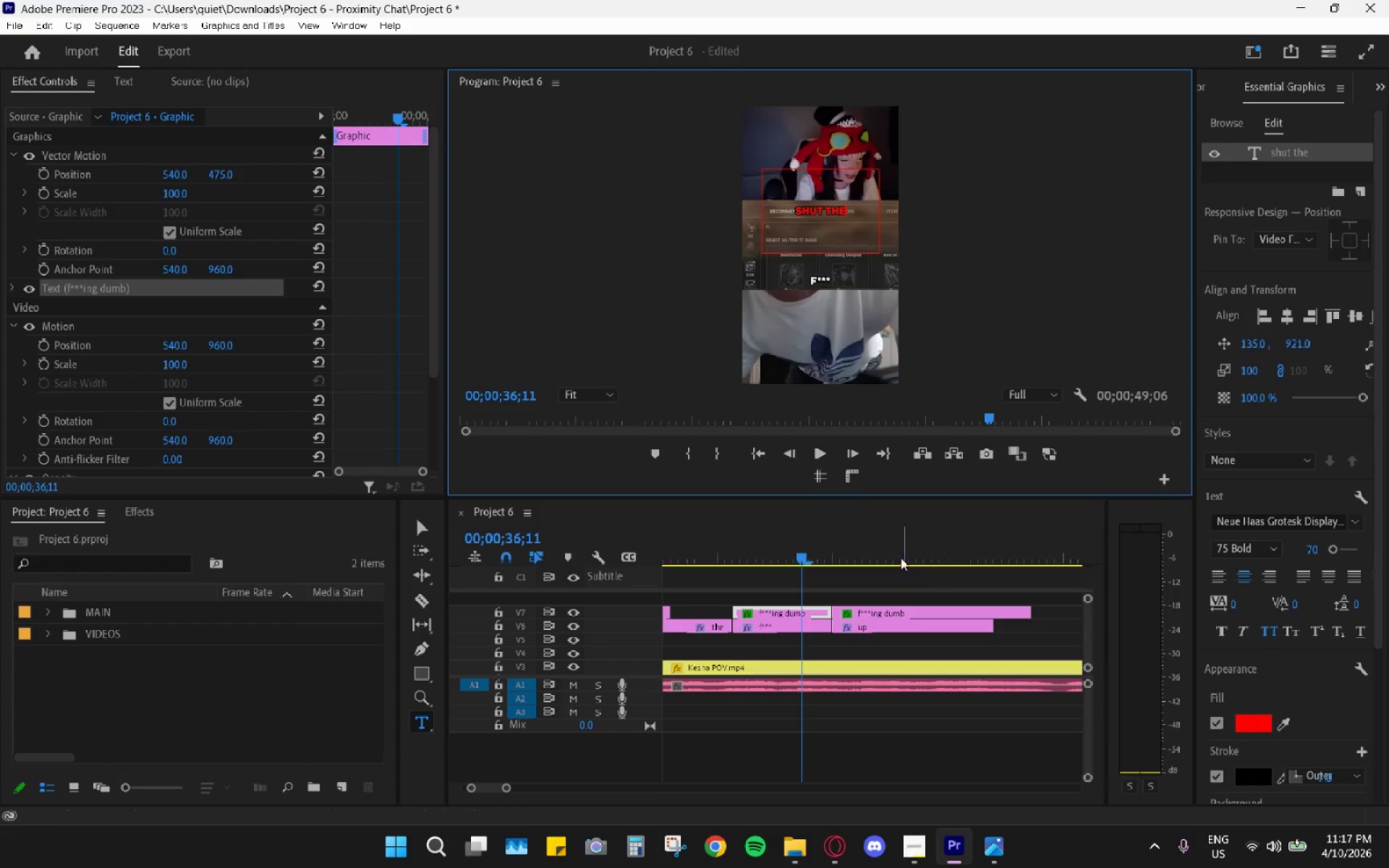 
left_click_drag(start_coordinate=[827, 544], to_coordinate=[734, 558])
 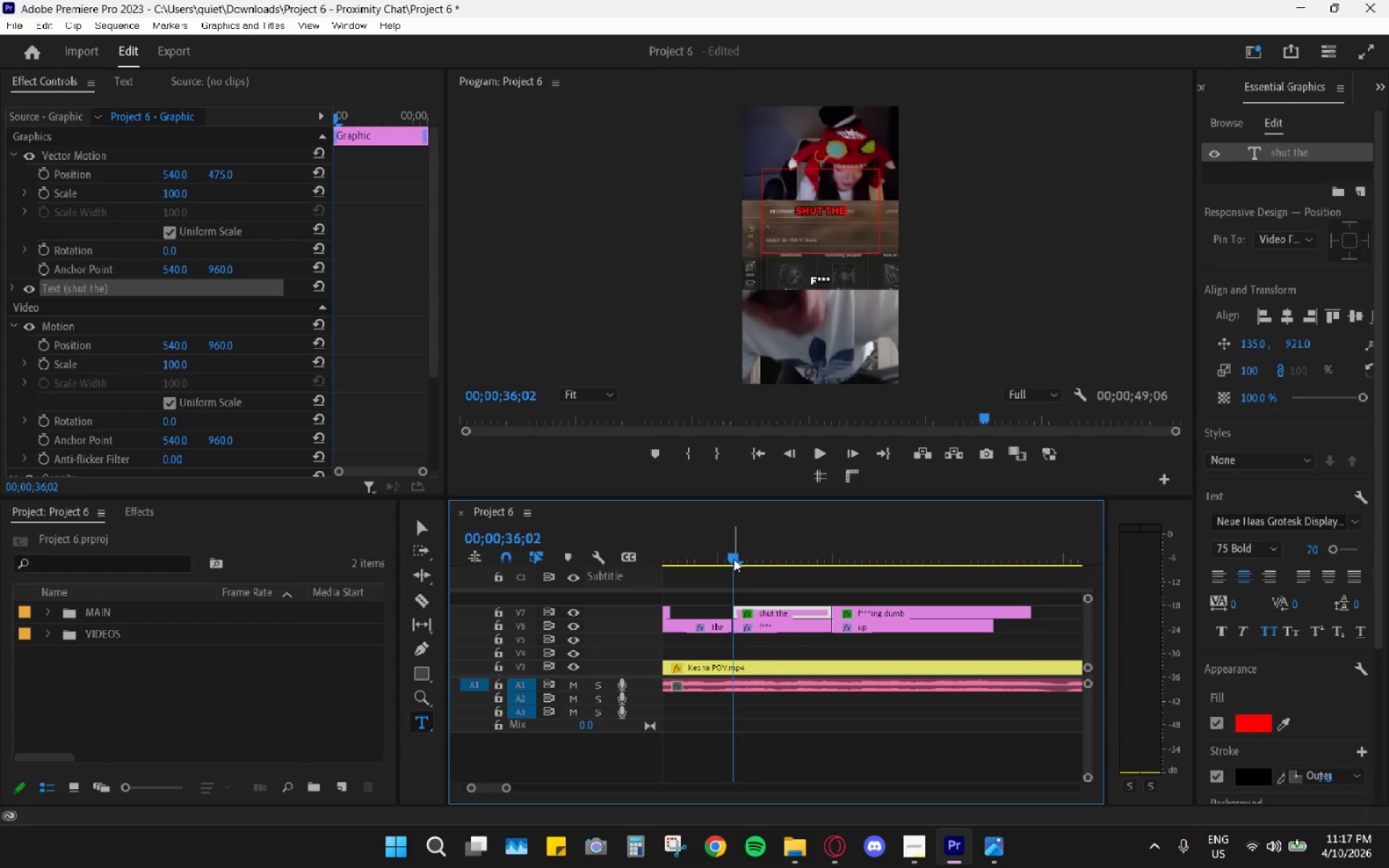 
key(Space)
 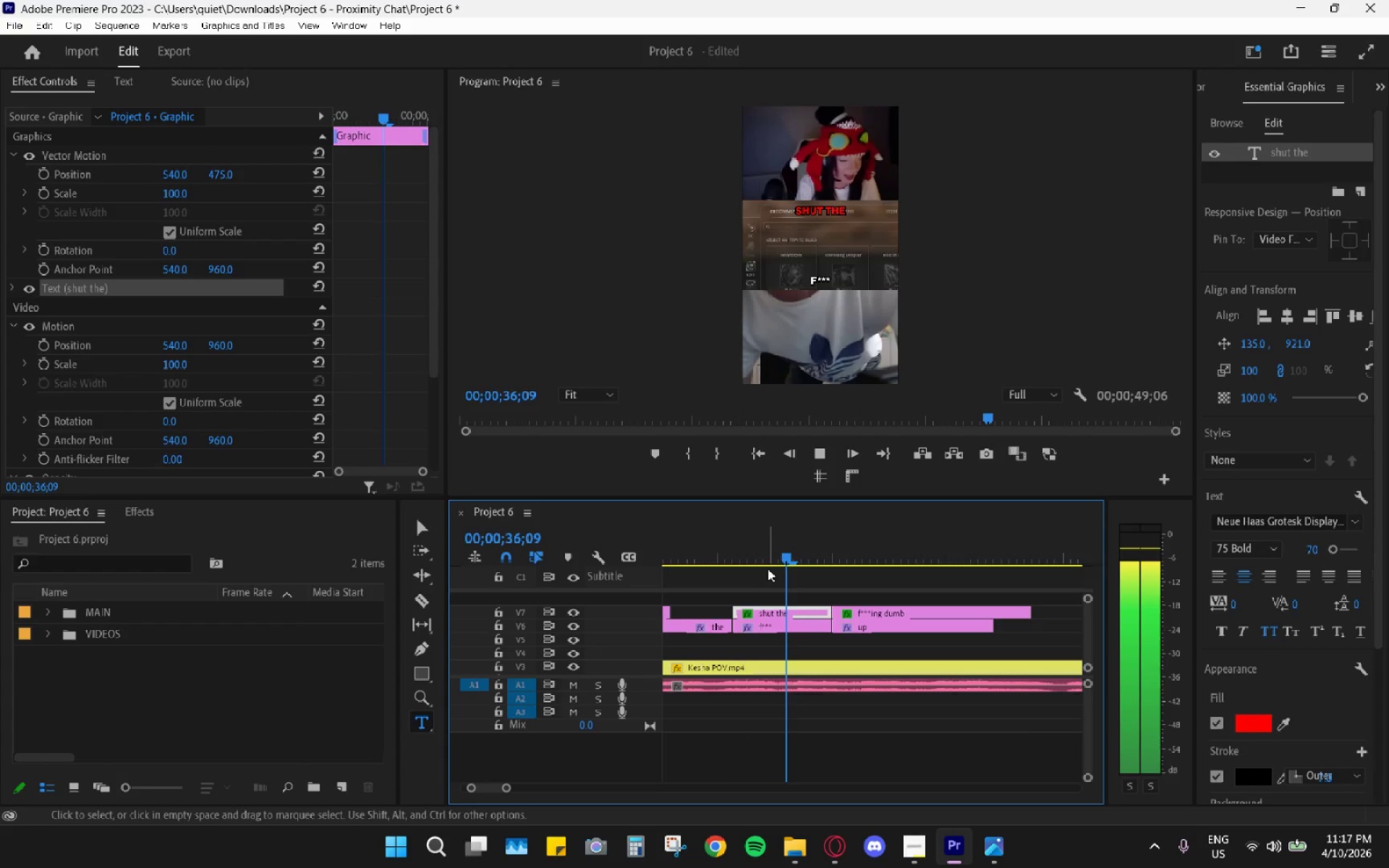 
key(Space)
 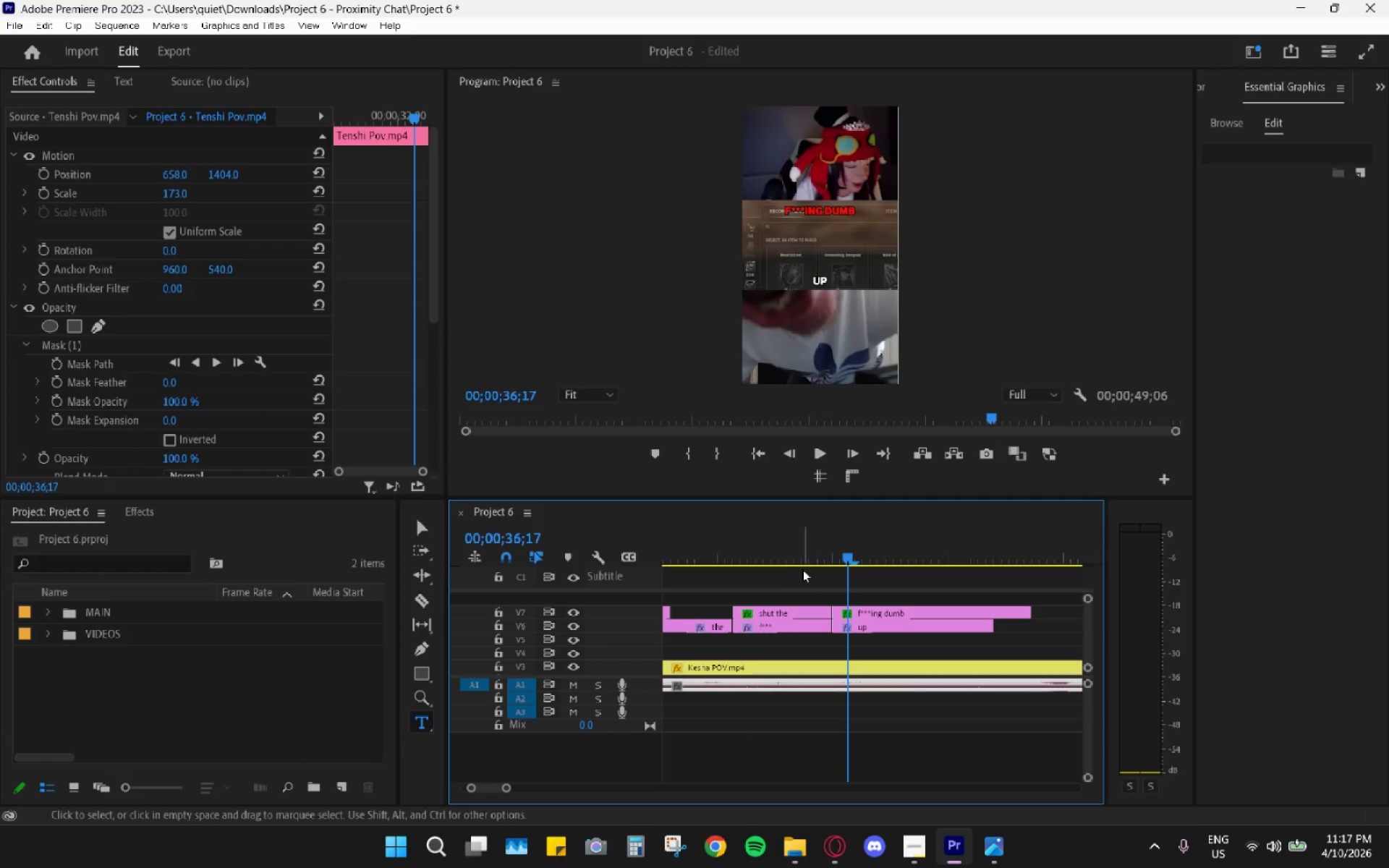 
key(Space)
 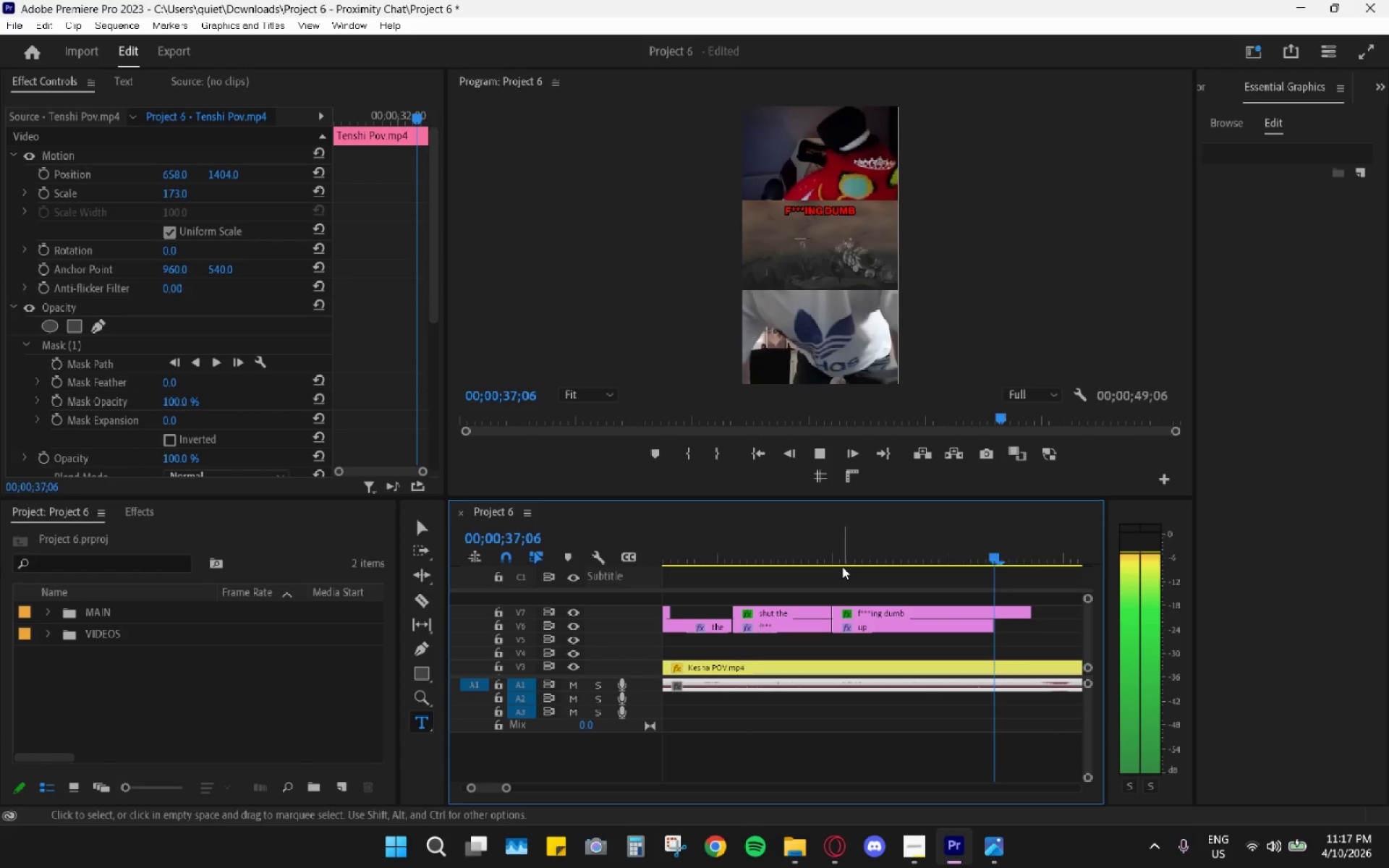 
key(Space)
 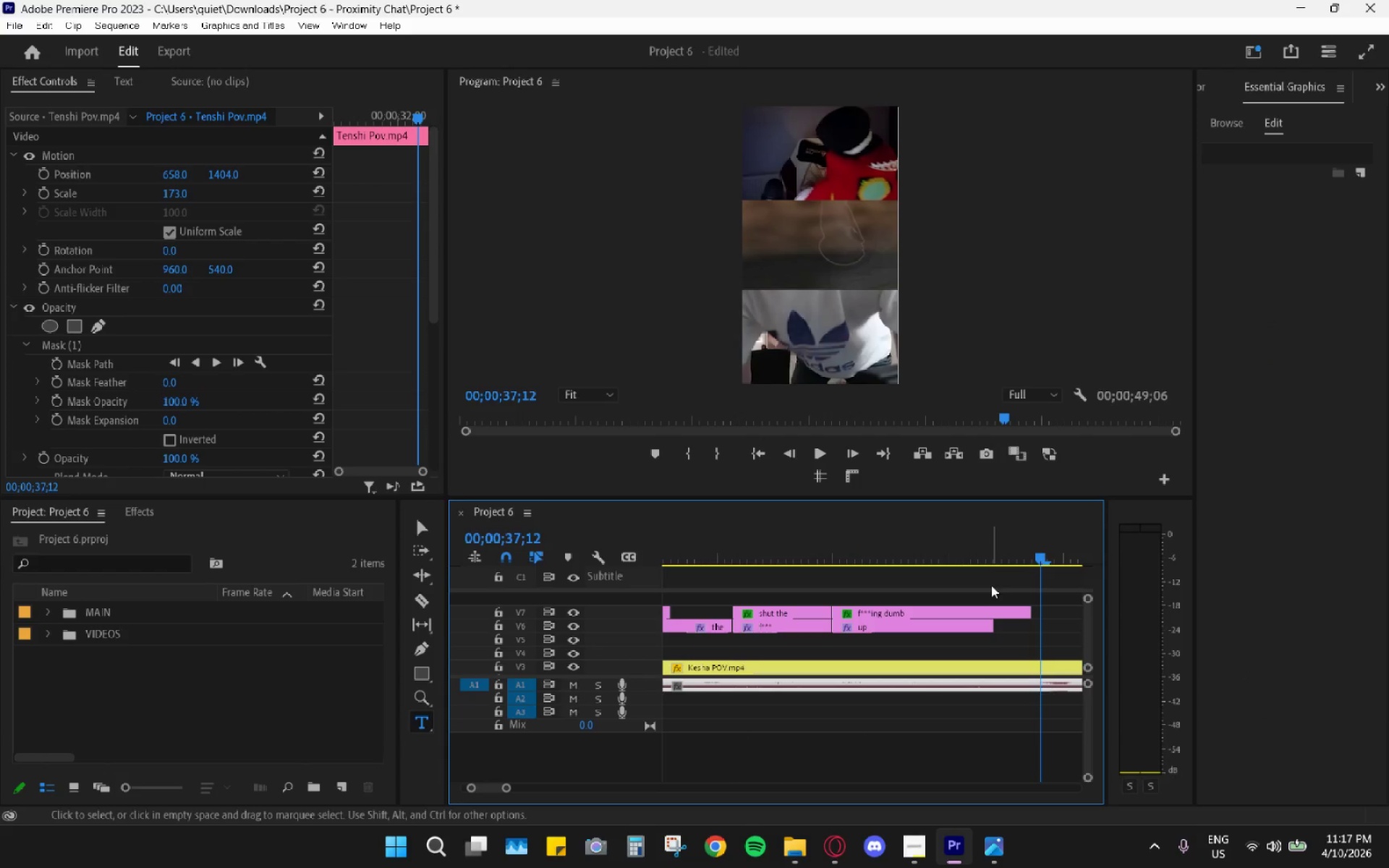 
hold_key(key=AltLeft, duration=0.45)
scroll: coordinate [995, 613], scroll_direction: down, amount: 5.0
 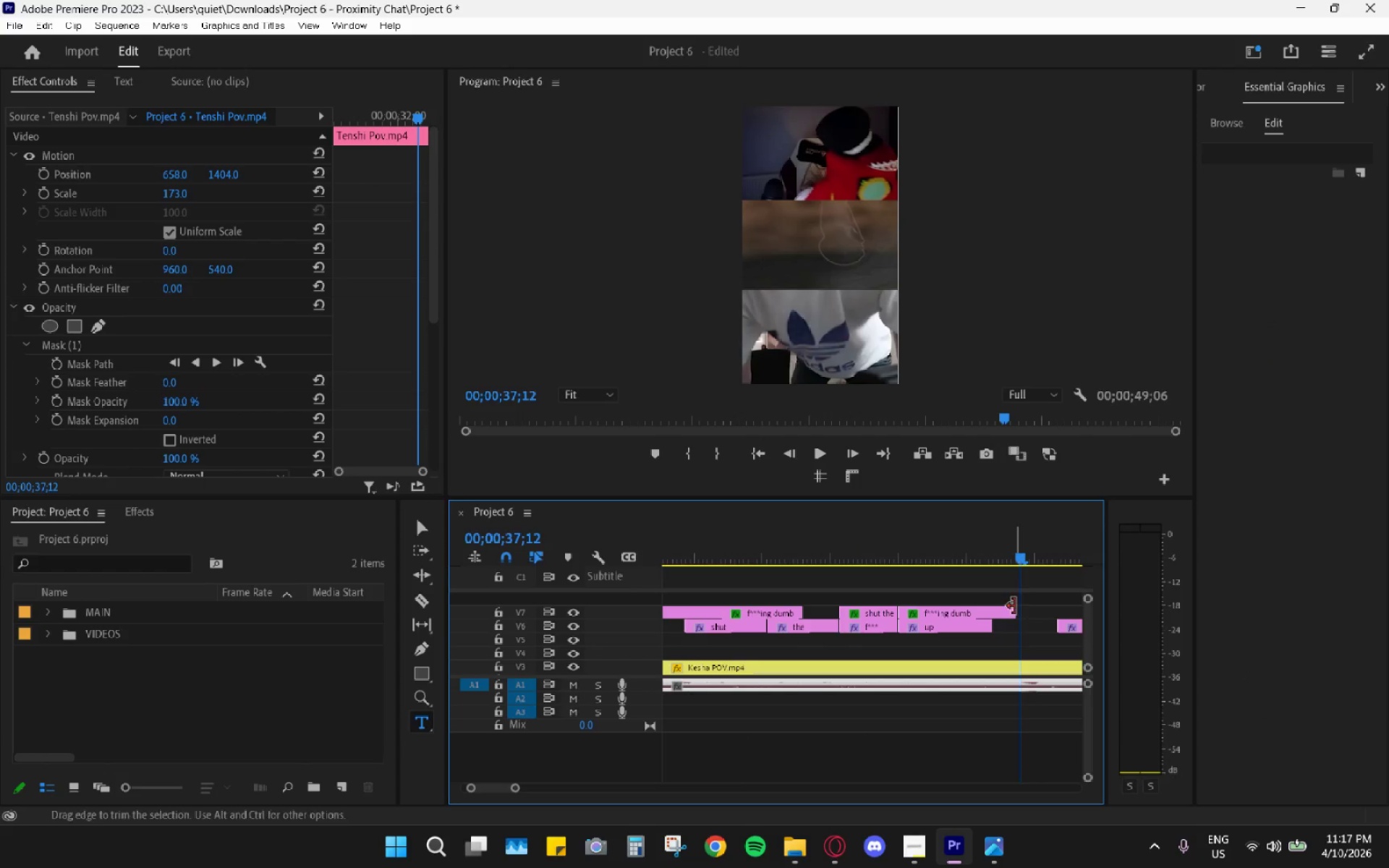 
left_click_drag(start_coordinate=[1014, 606], to_coordinate=[1019, 608])
 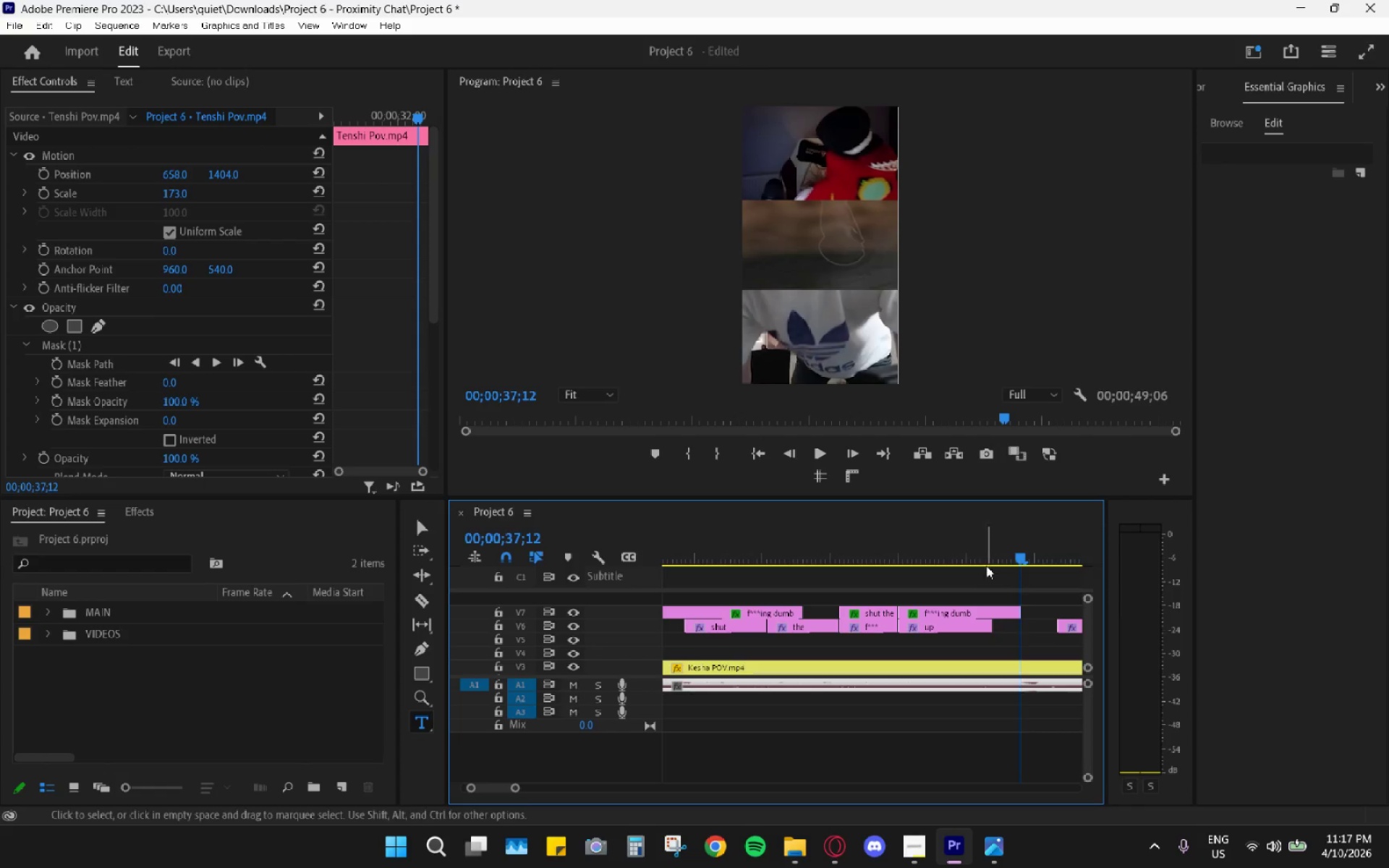 
left_click([989, 556])
 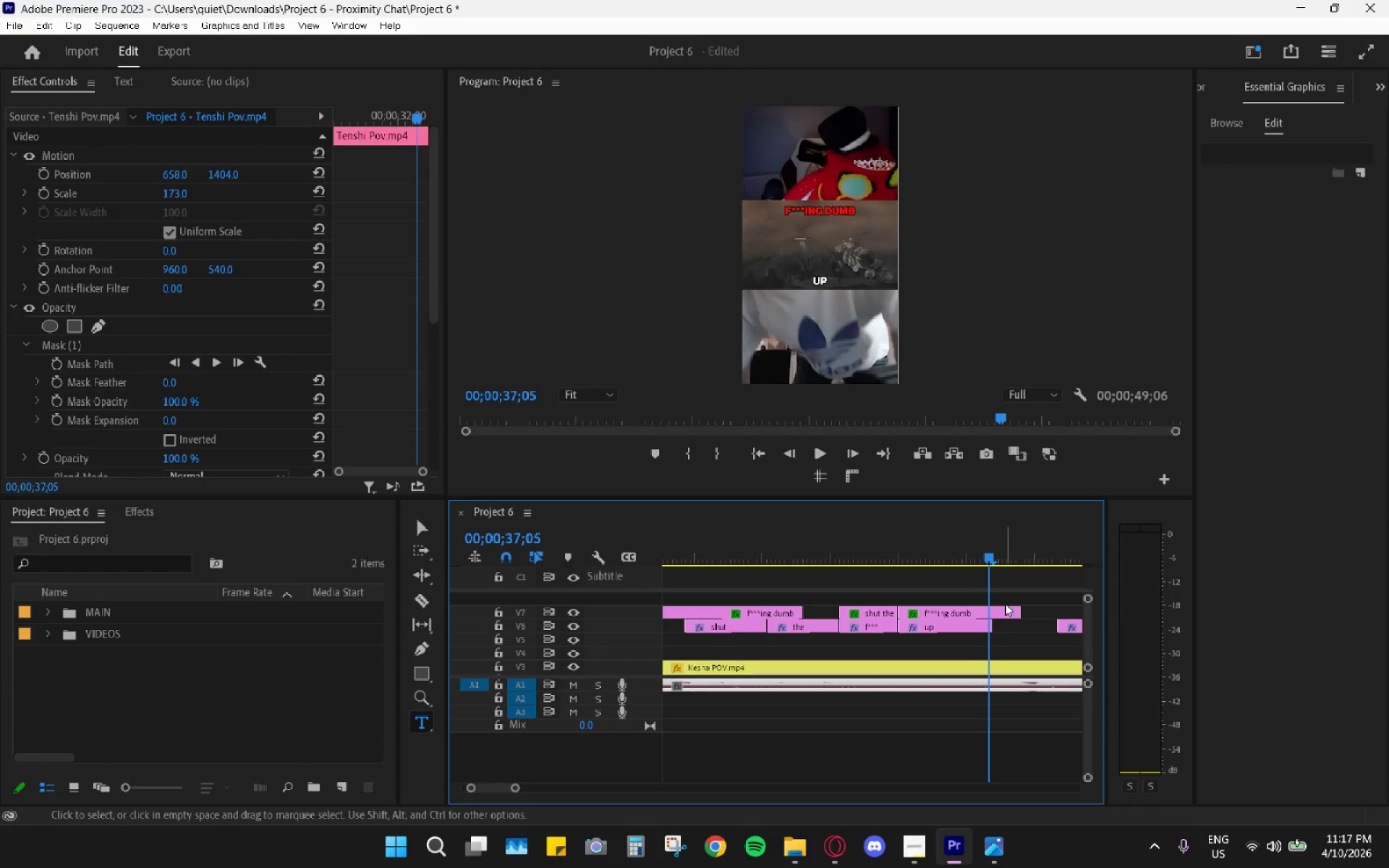 
left_click([1005, 608])
 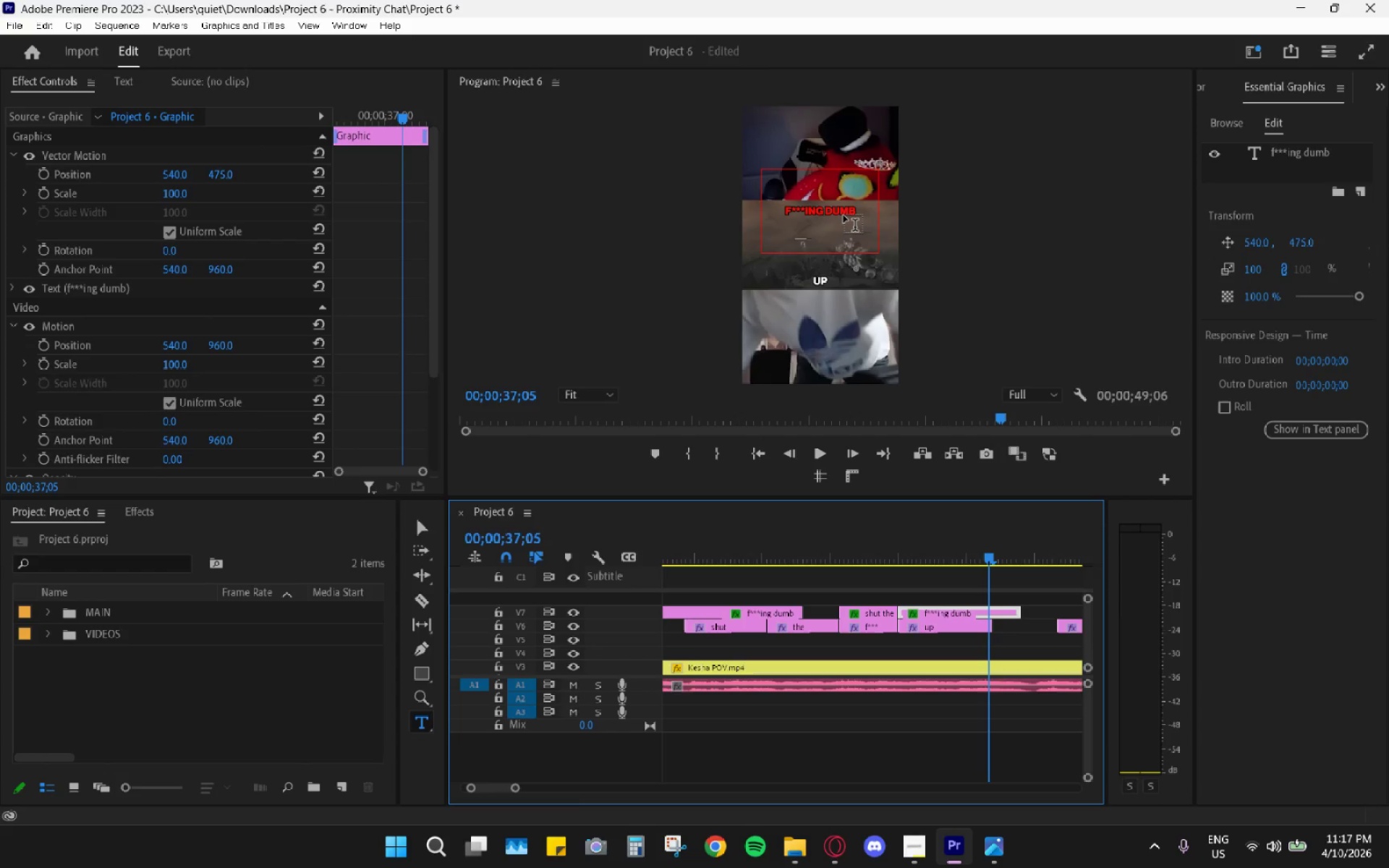 
left_click([844, 216])
 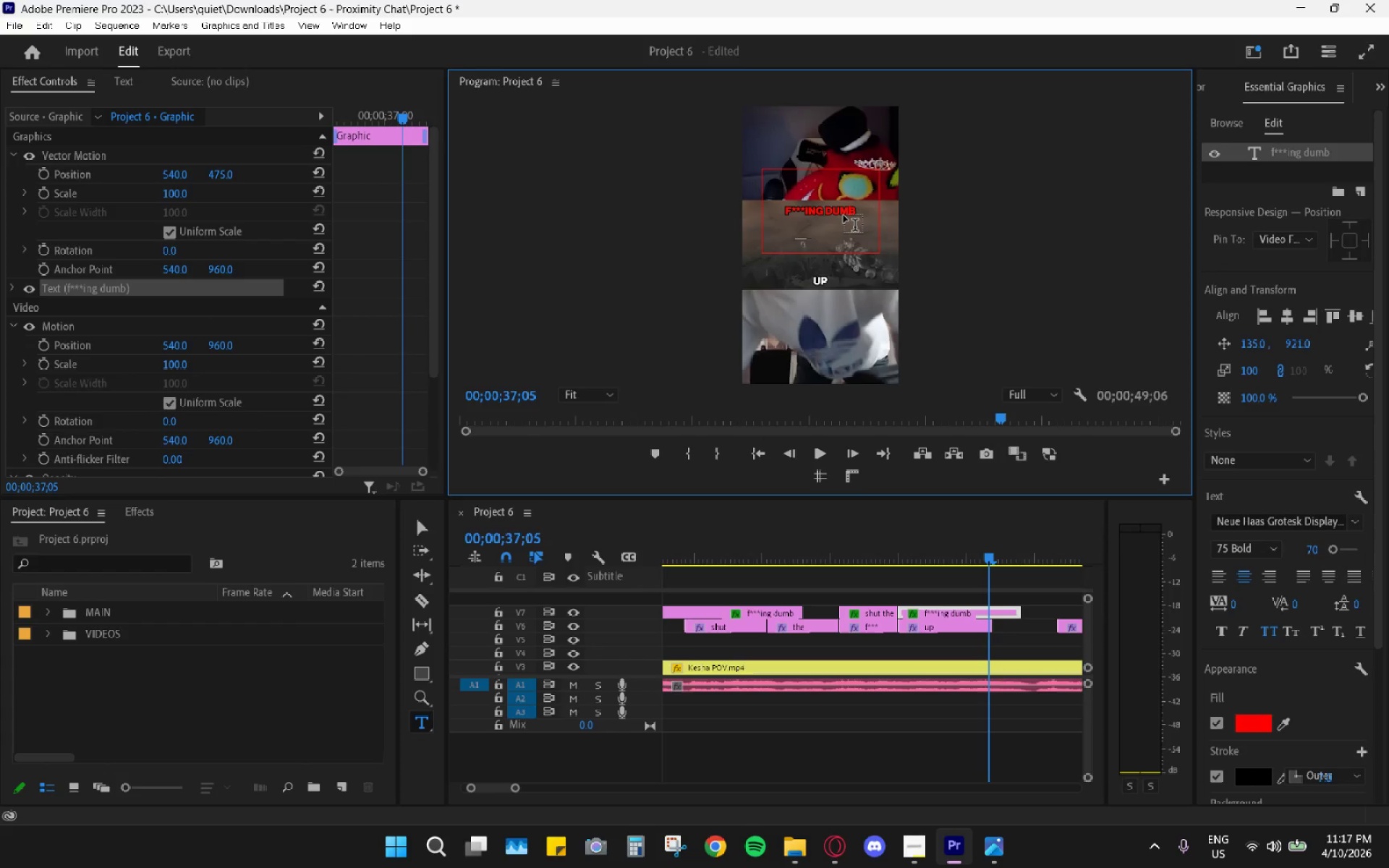 
key(ArrowRight)
 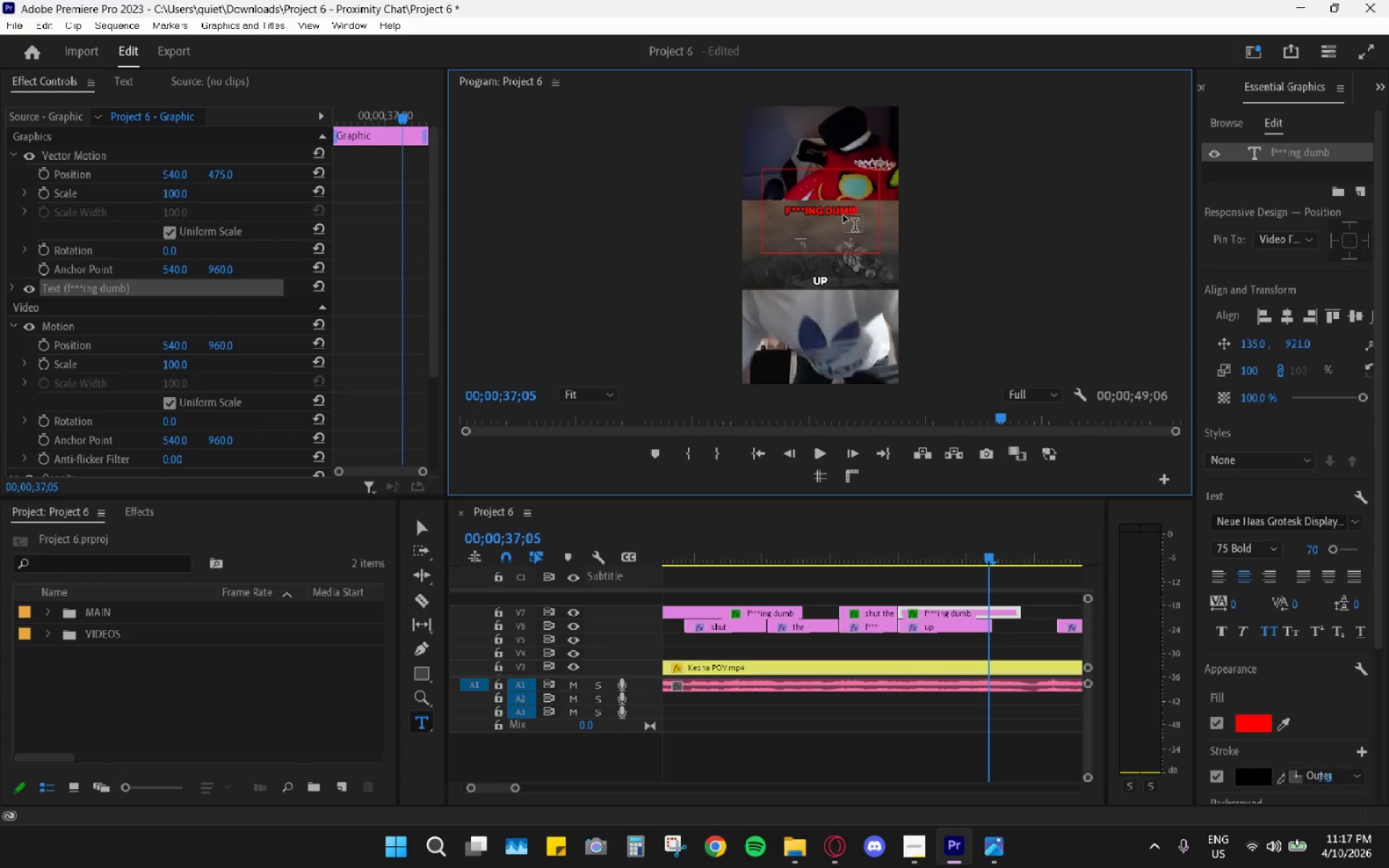 
key(Backspace)
key(Backspace)
key(Backspace)
key(Backspace)
key(Backspace)
key(Backspace)
key(Backspace)
key(Backspace)
key(Backspace)
type( up)
 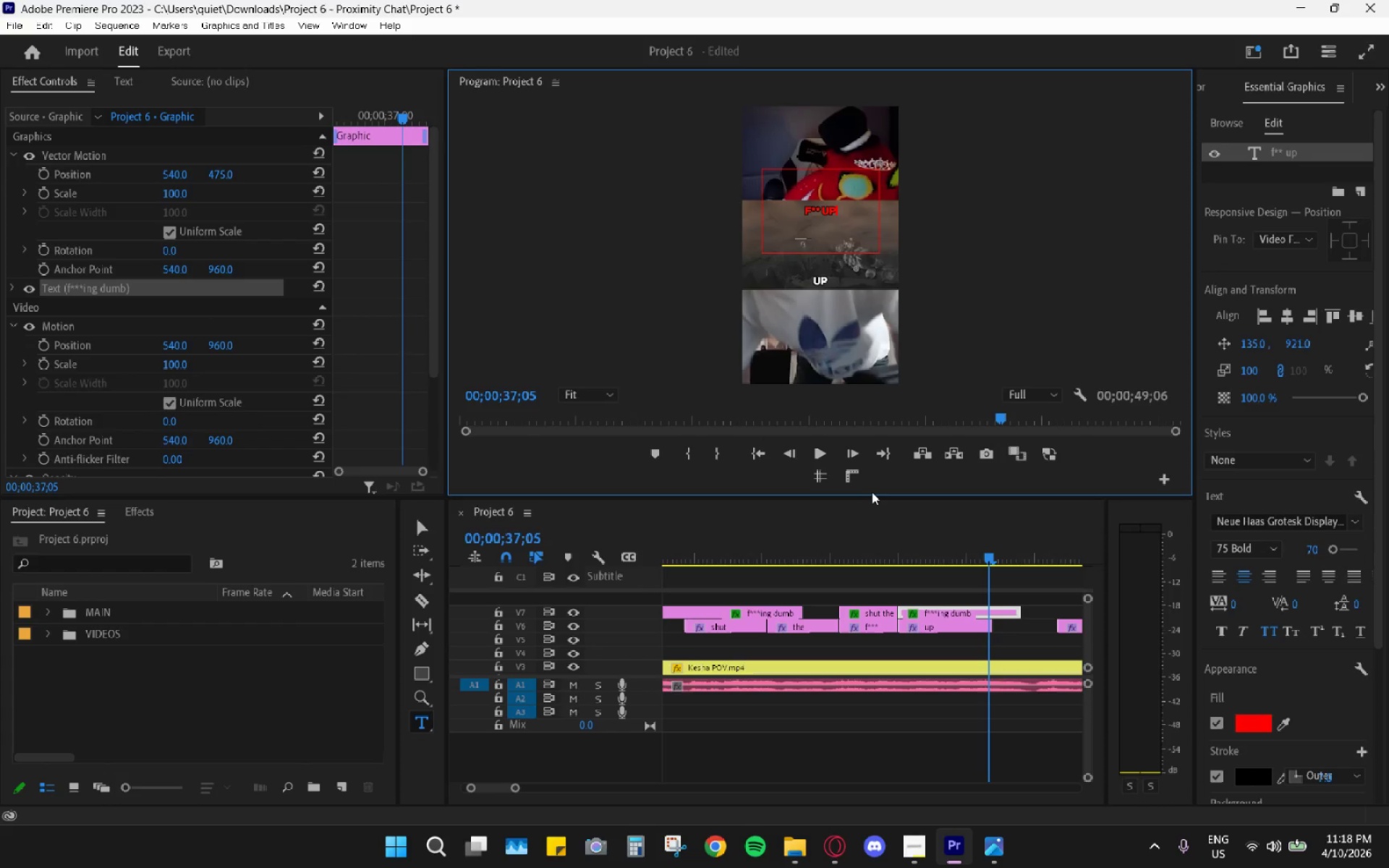 
key(ArrowLeft)
 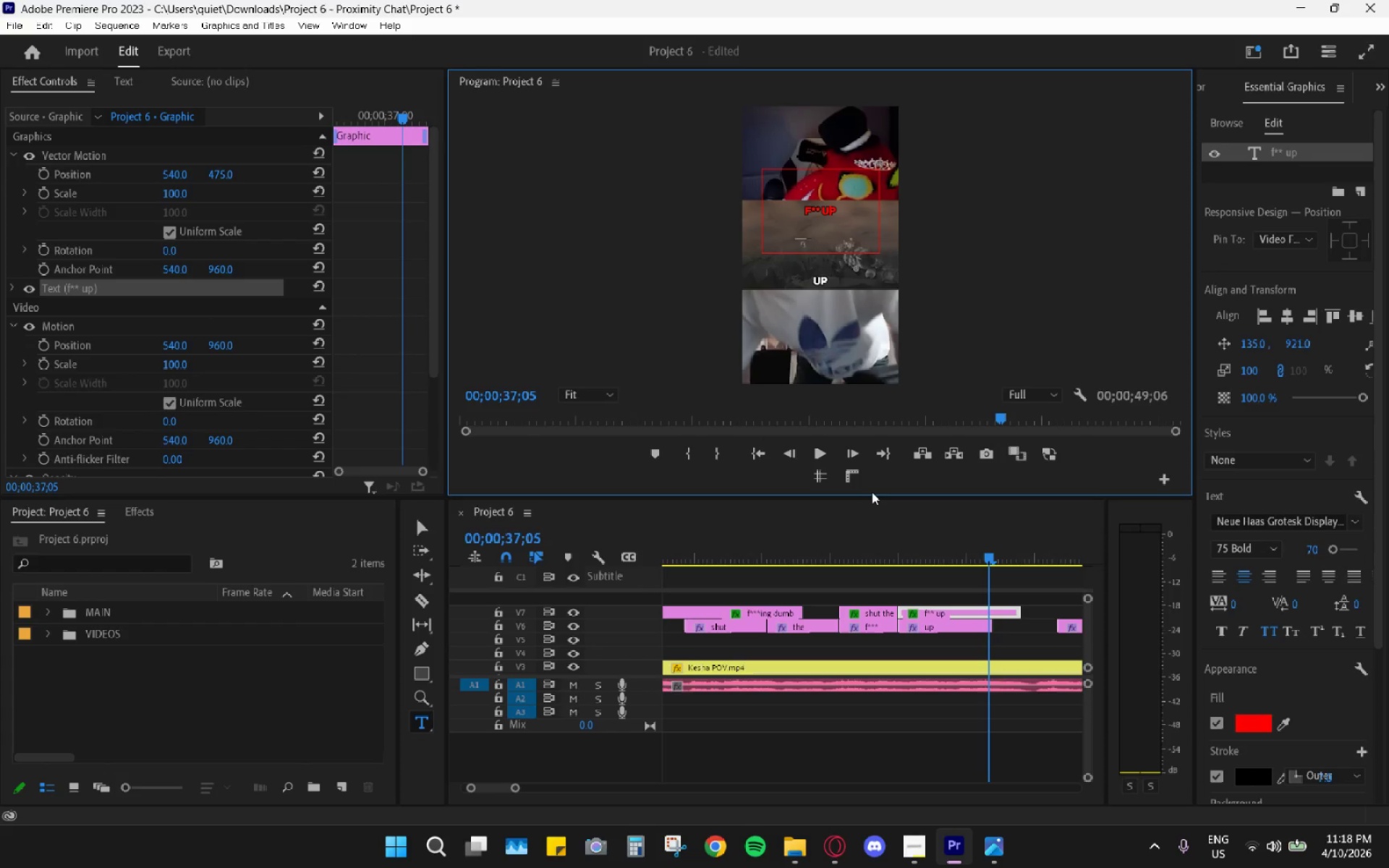 
key(ArrowLeft)
 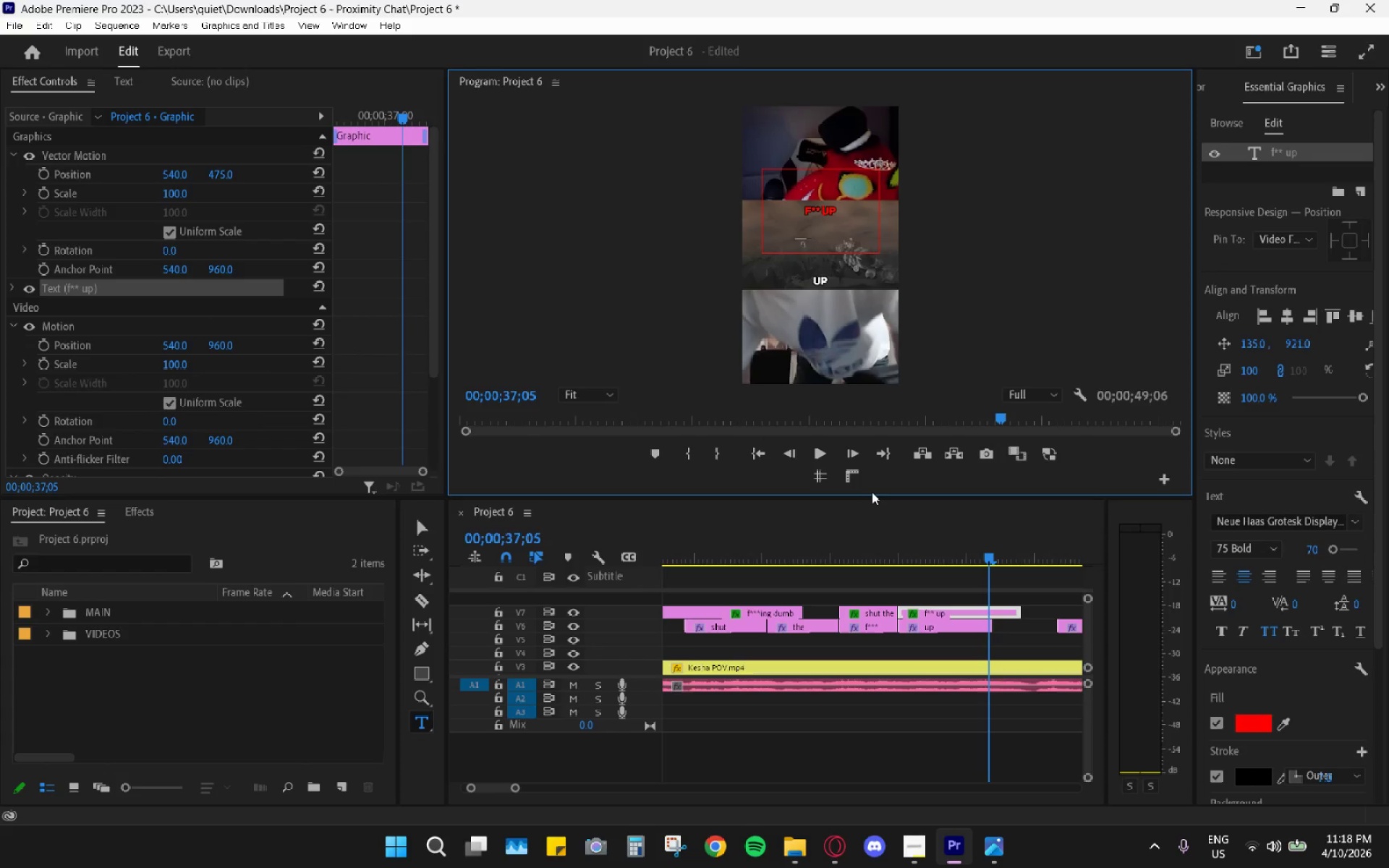 
key(ArrowLeft)
 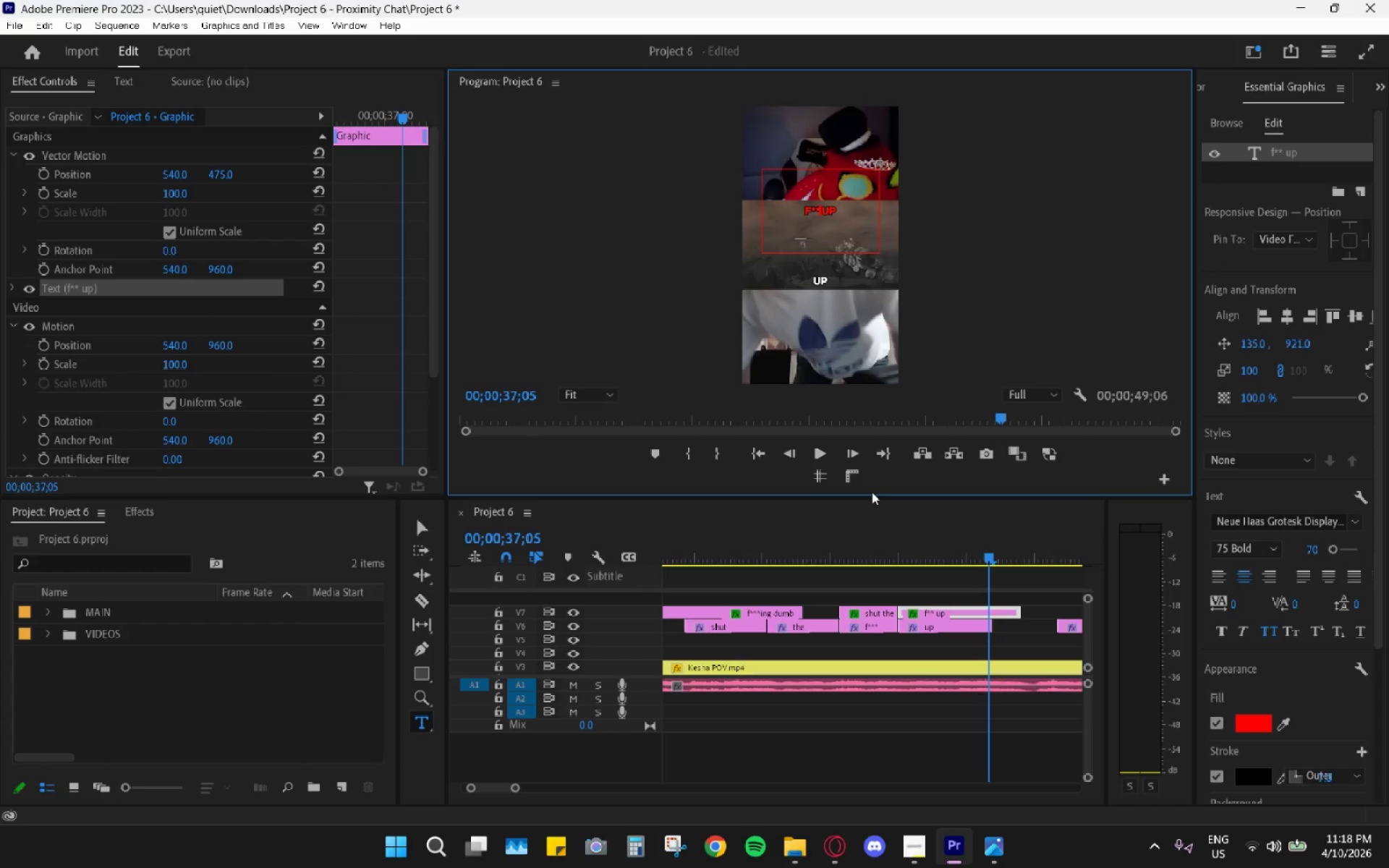 
key(Shift+8)
 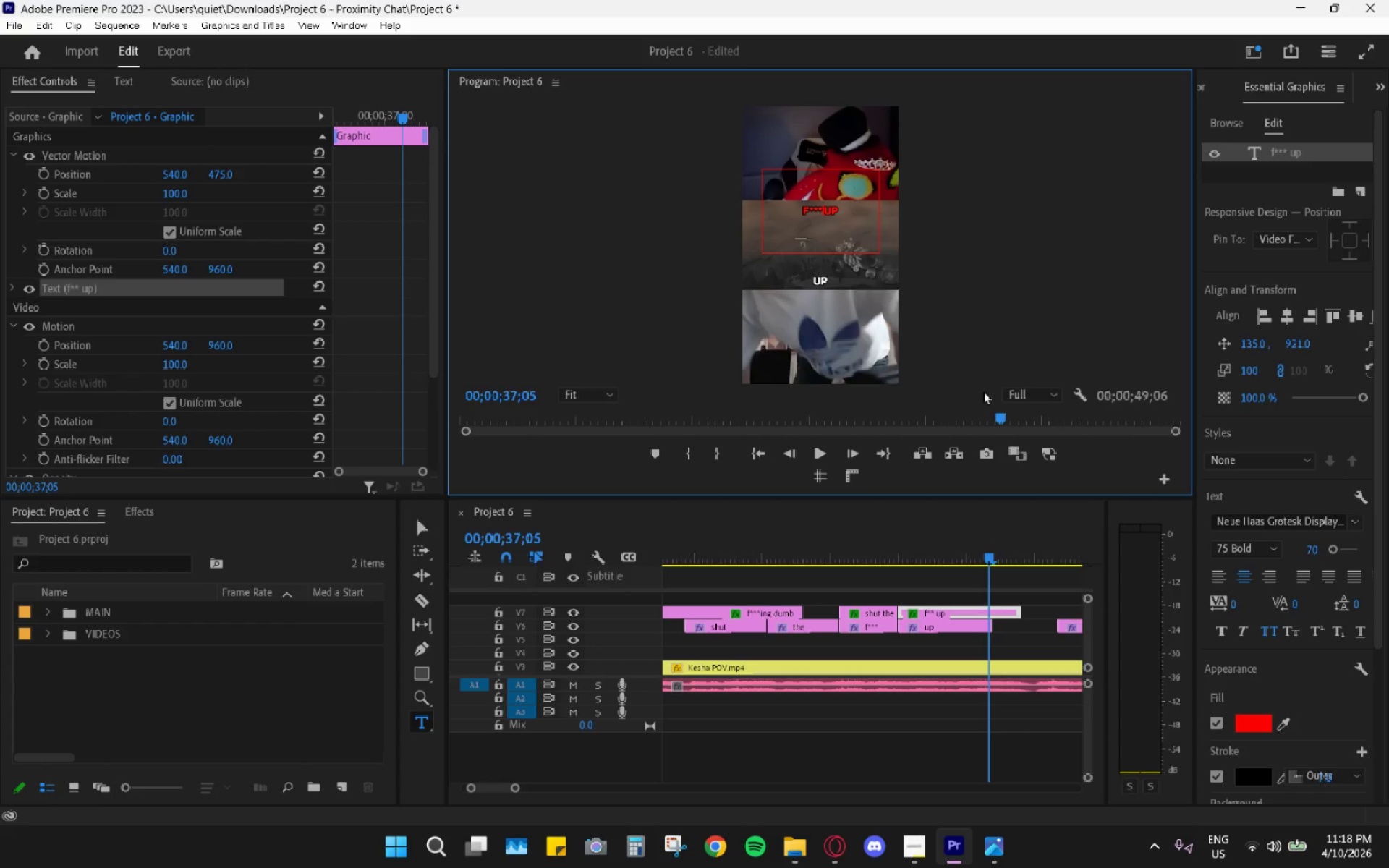 
key(ArrowRight)
 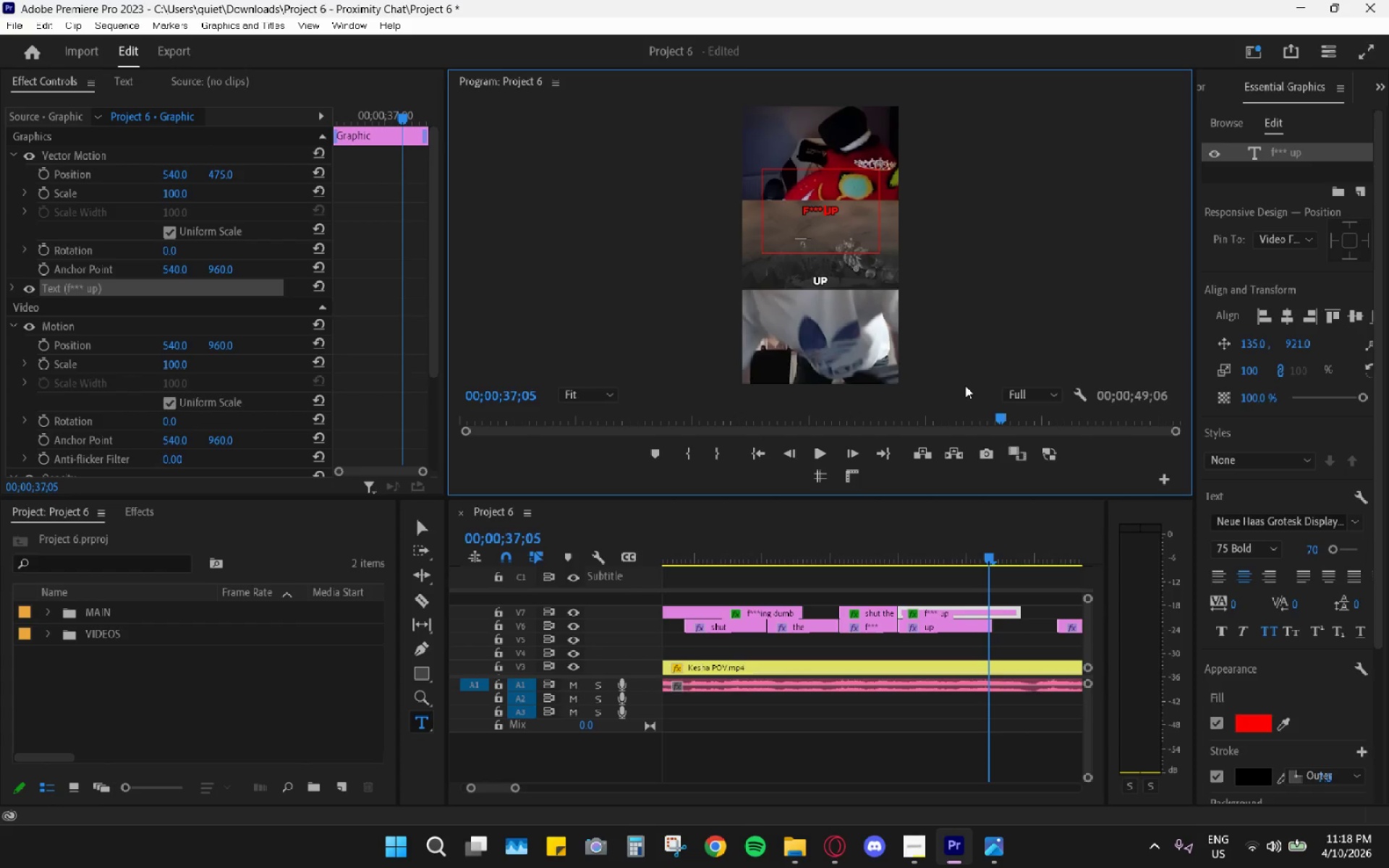 
key(Backspace)
 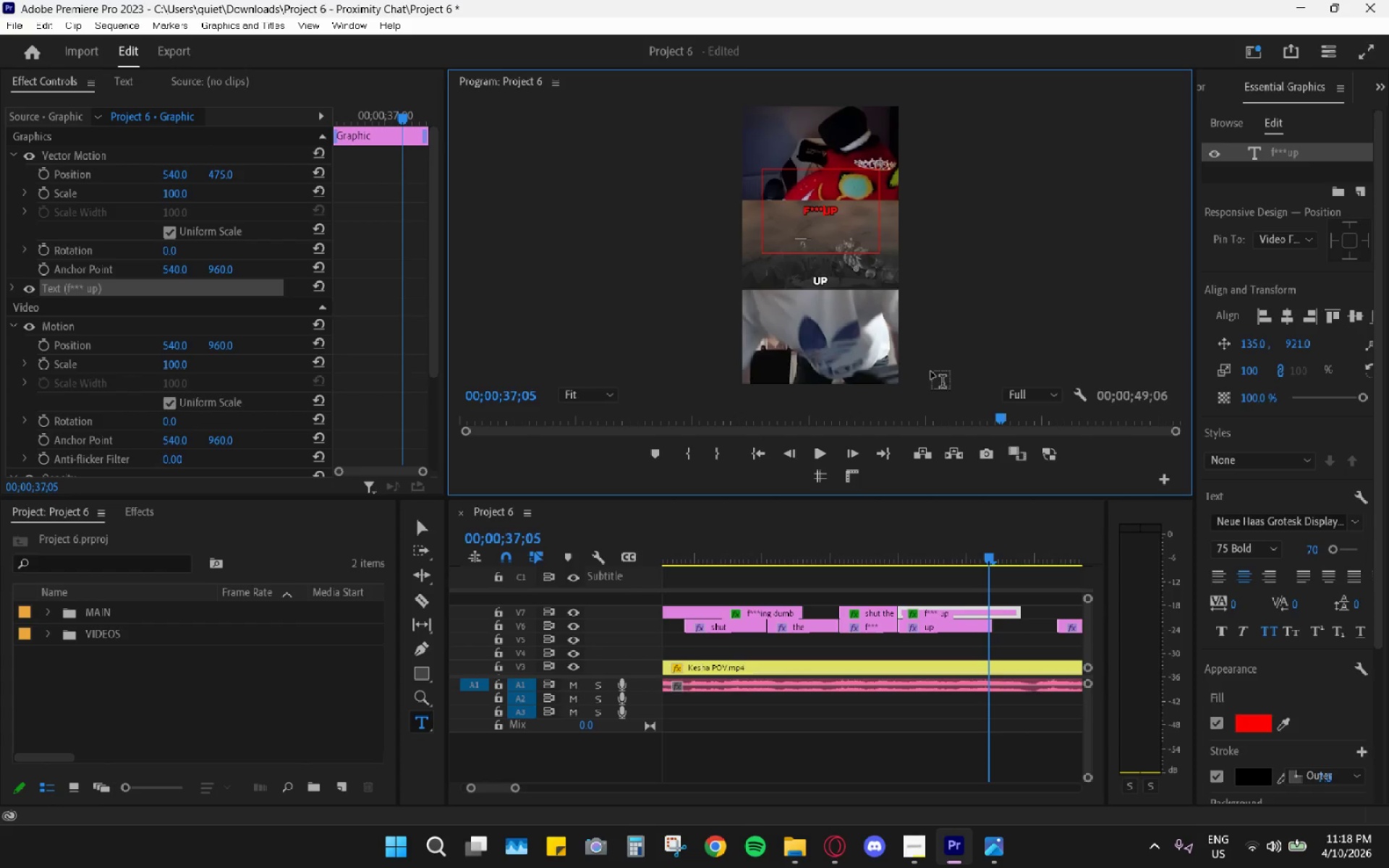 
key(Space)
 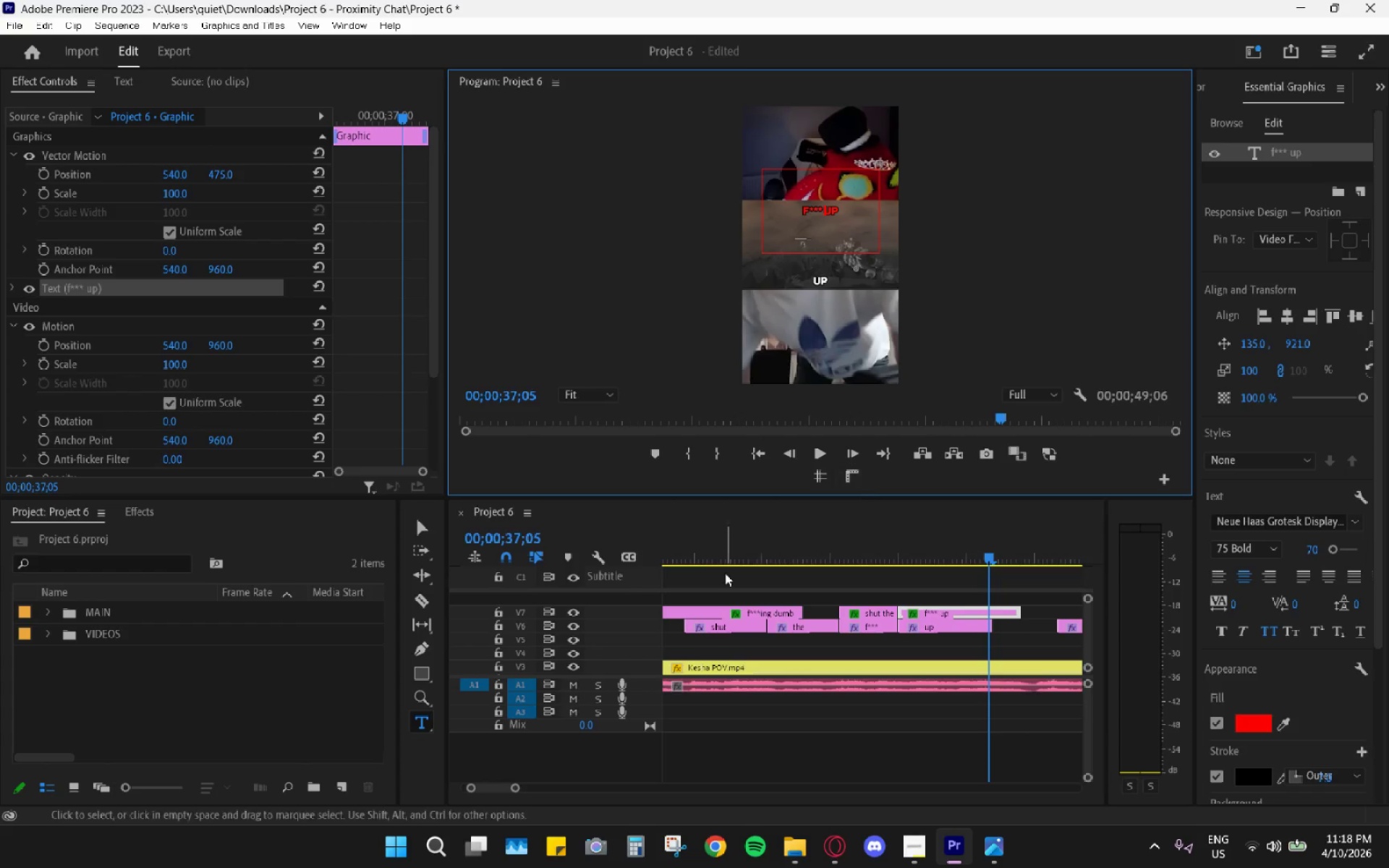 
left_click([844, 532])
 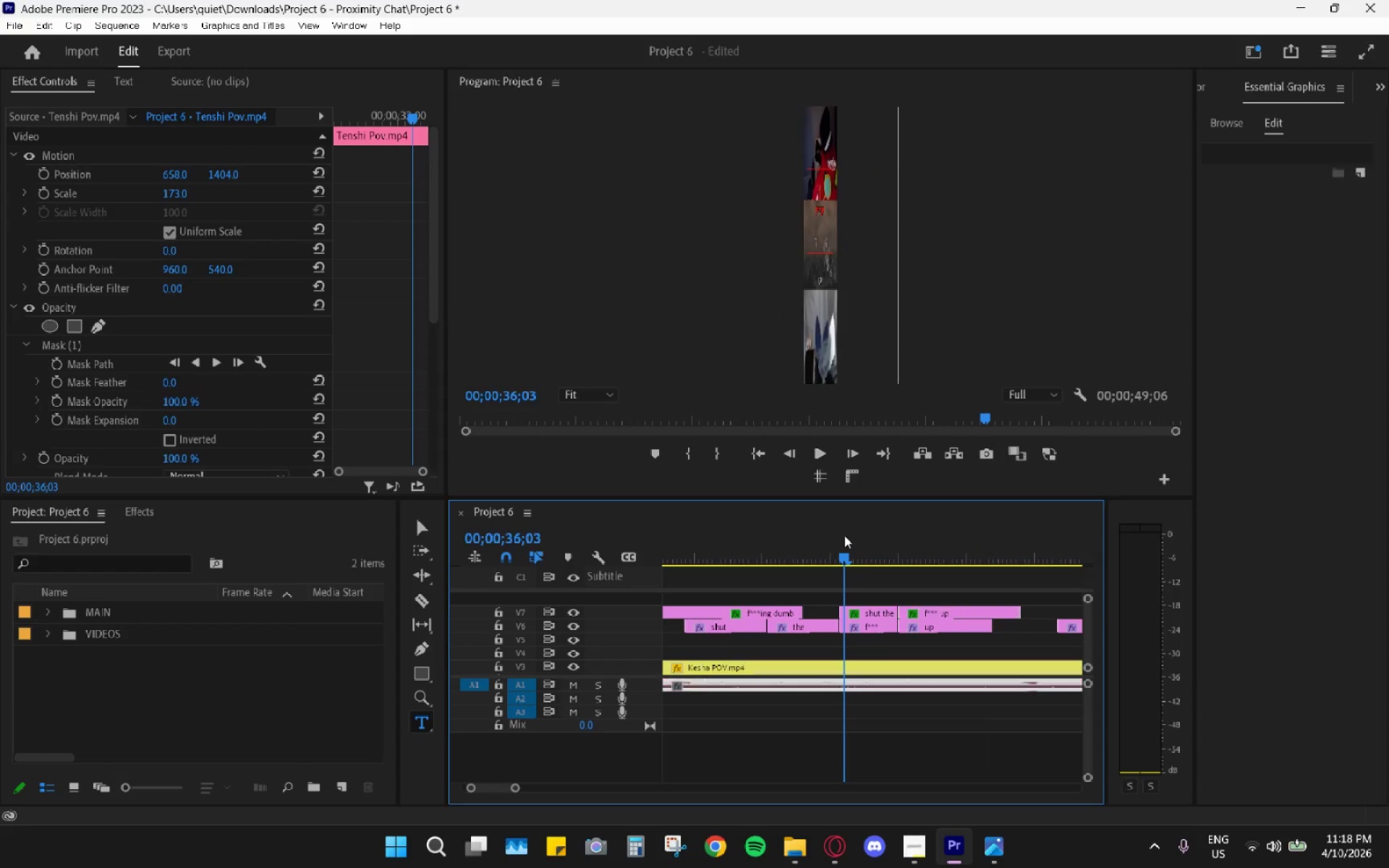 
key(Space)
 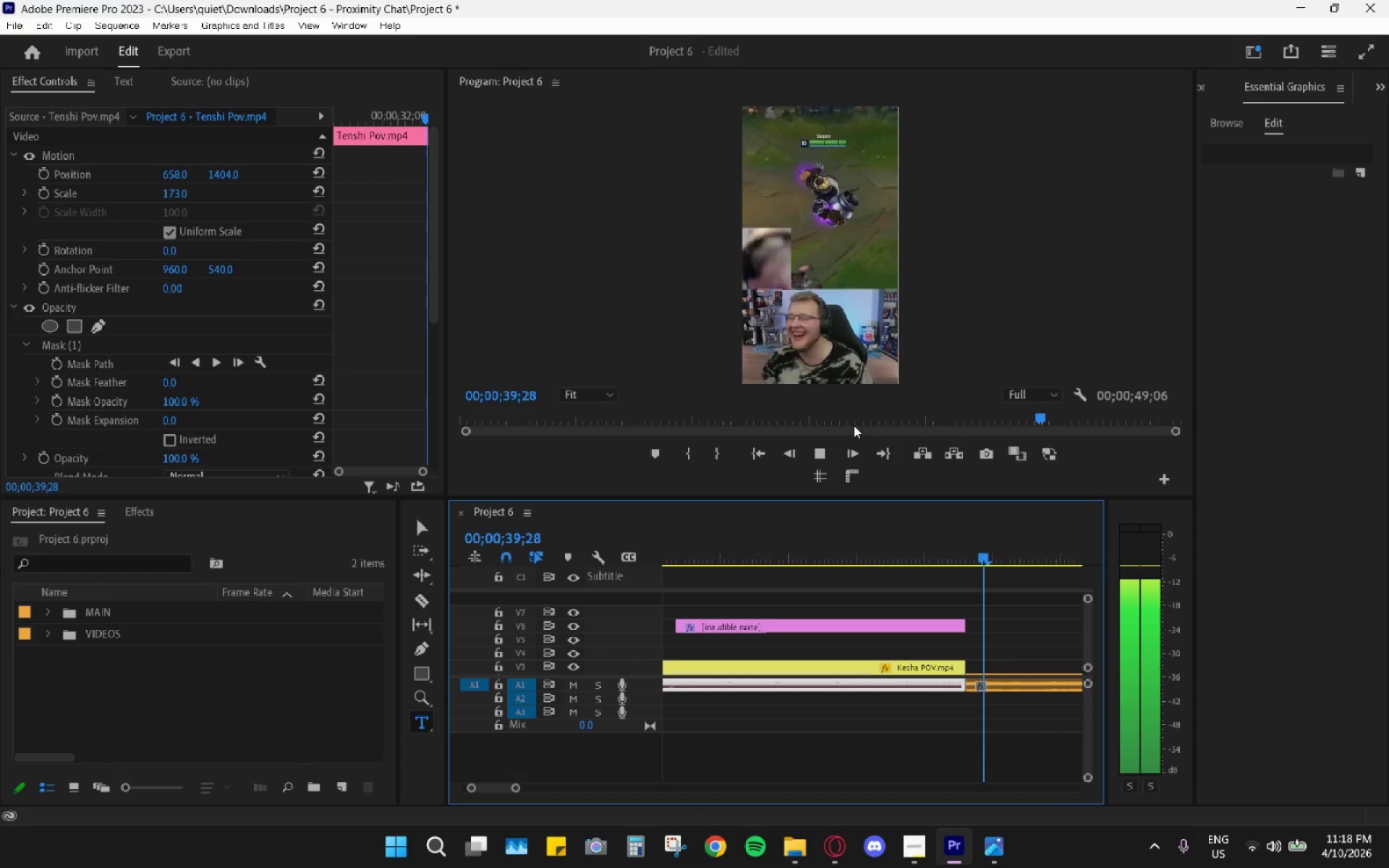 
wait(5.14)
 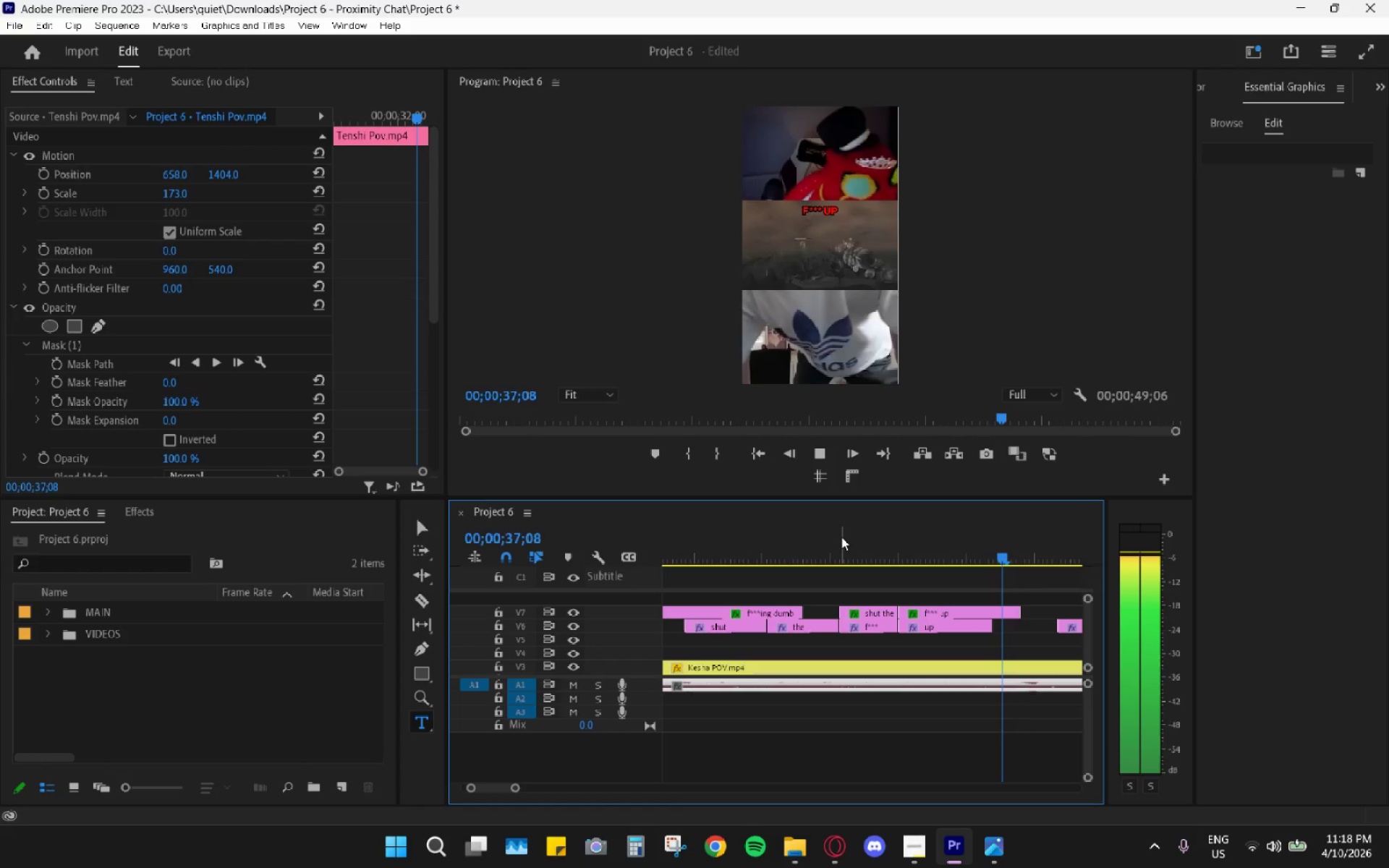 
hold_key(key=AltLeft, duration=1.03)
 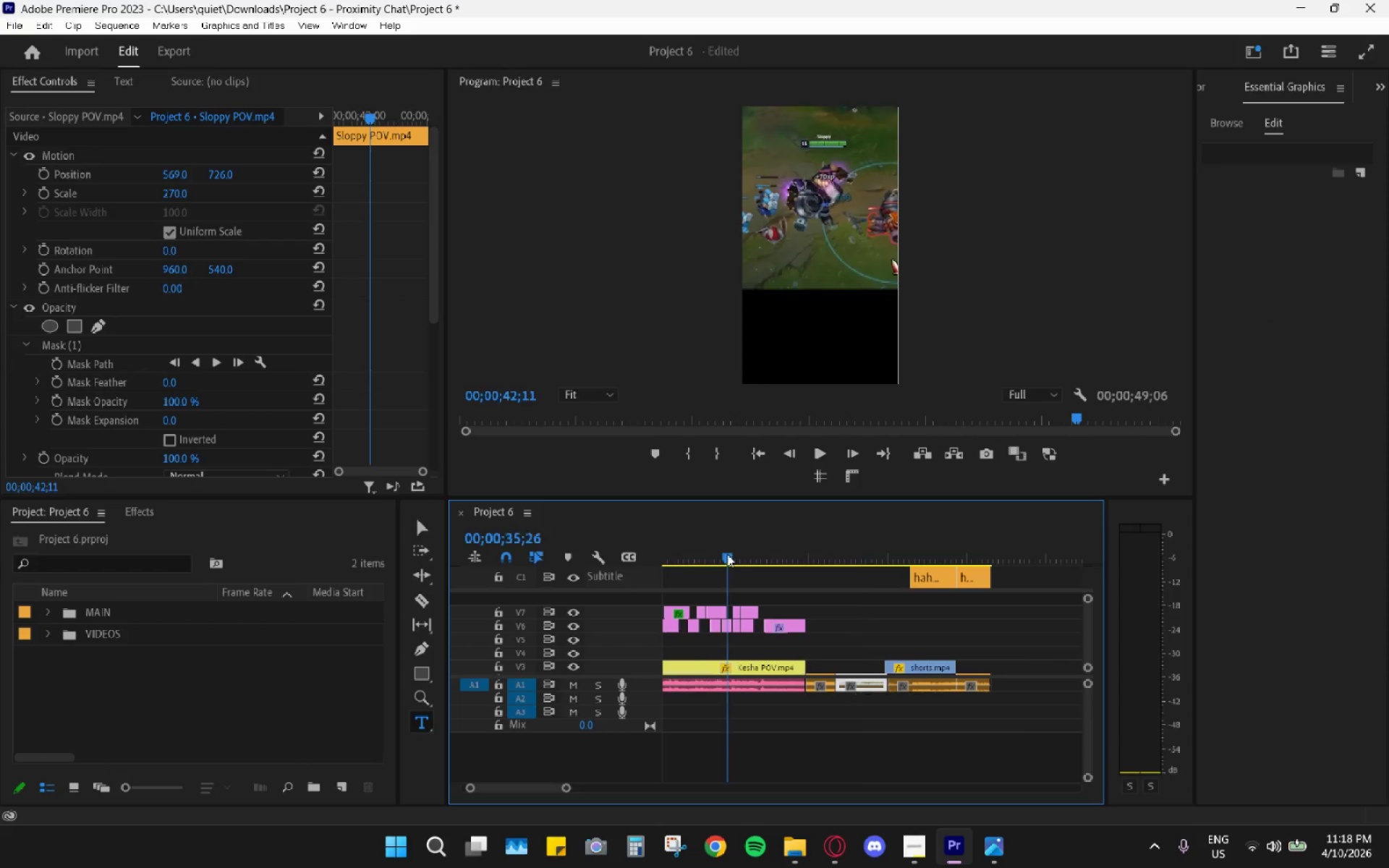 
key(Space)
 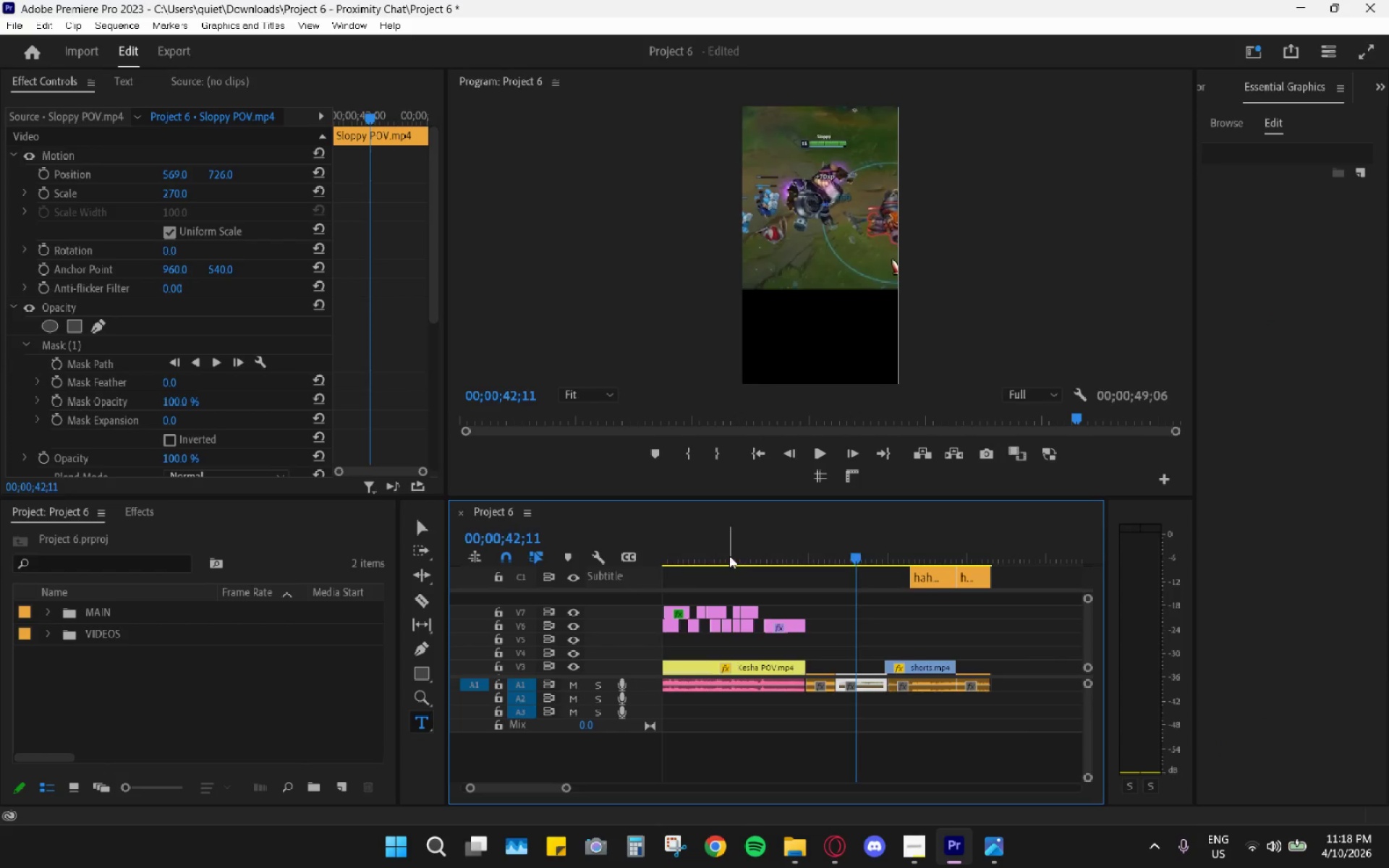 
scroll: coordinate [840, 640], scroll_direction: down, amount: 18.0
 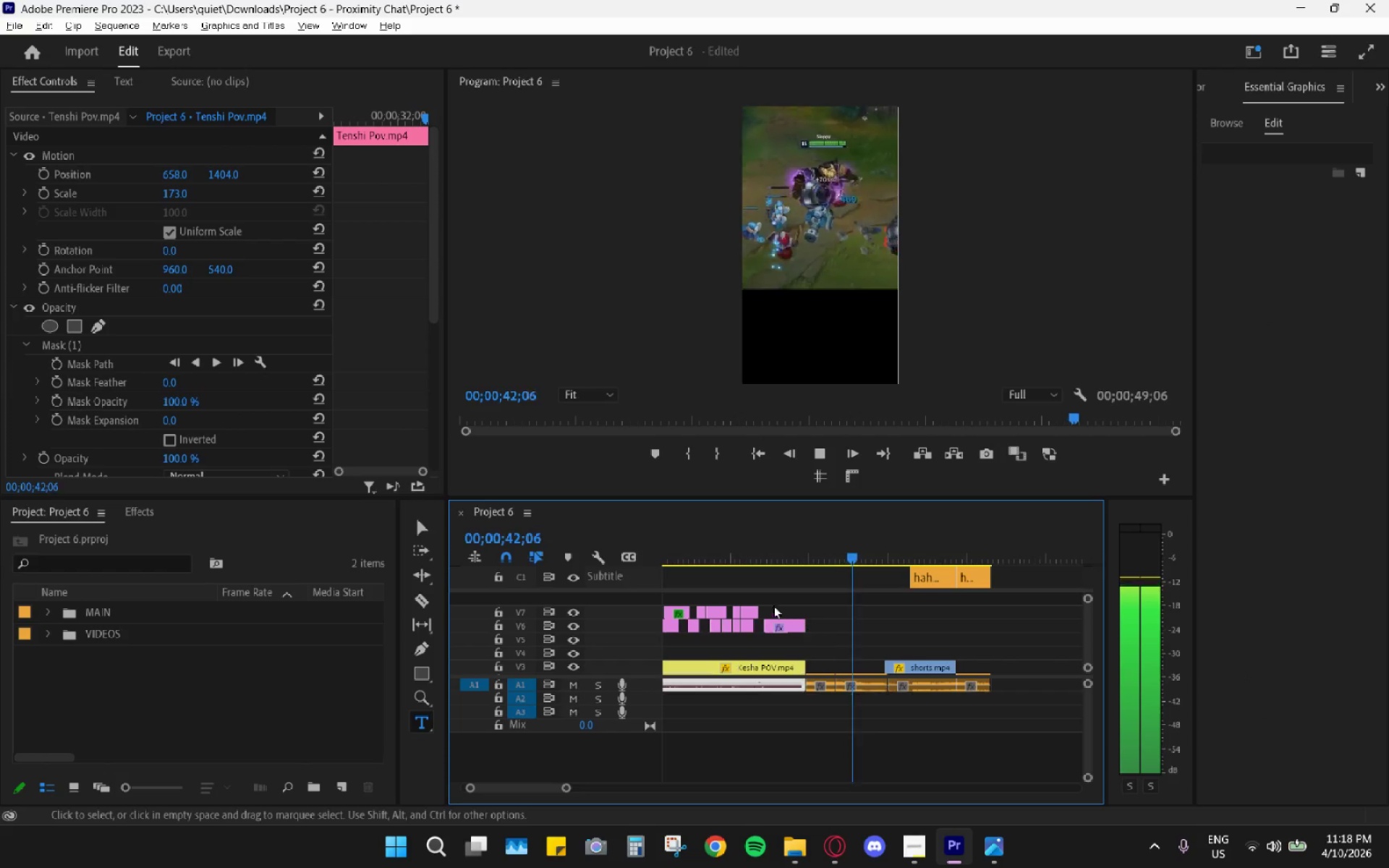 
left_click_drag(start_coordinate=[729, 556], to_coordinate=[674, 556])
 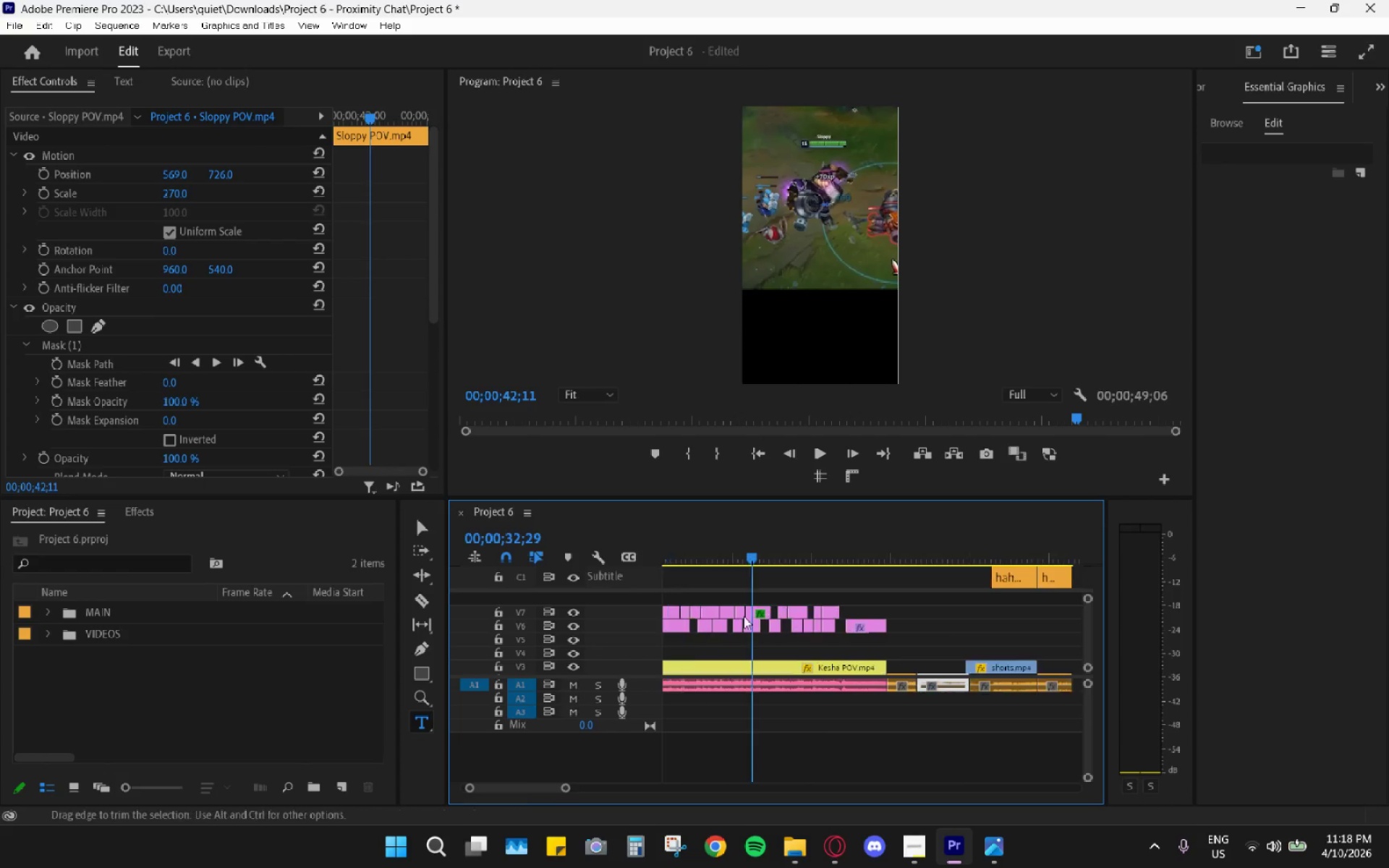 
hold_key(key=AltLeft, duration=0.58)
scroll: coordinate [746, 616], scroll_direction: down, amount: 3.0
 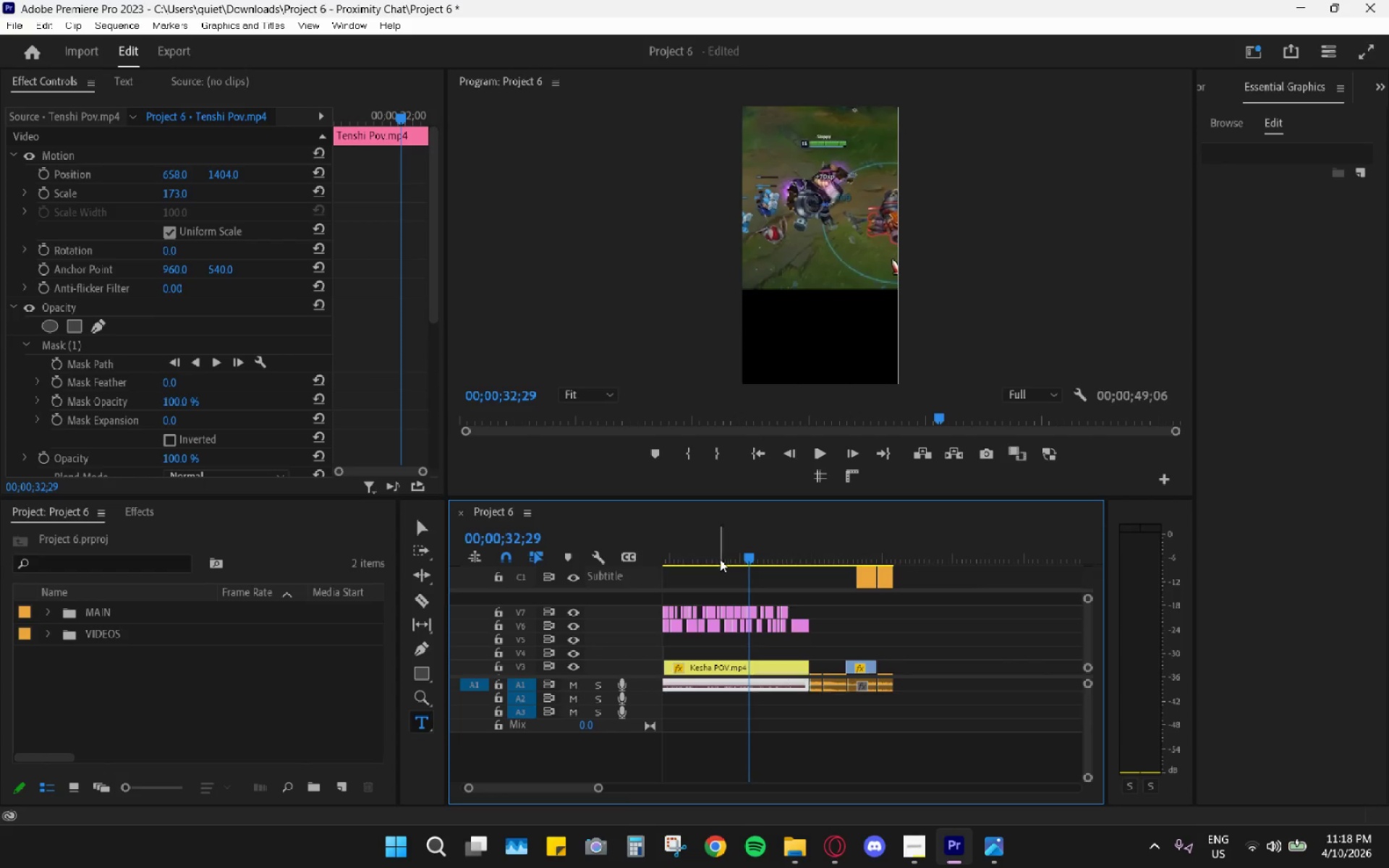 
left_click_drag(start_coordinate=[710, 554], to_coordinate=[587, 563])
 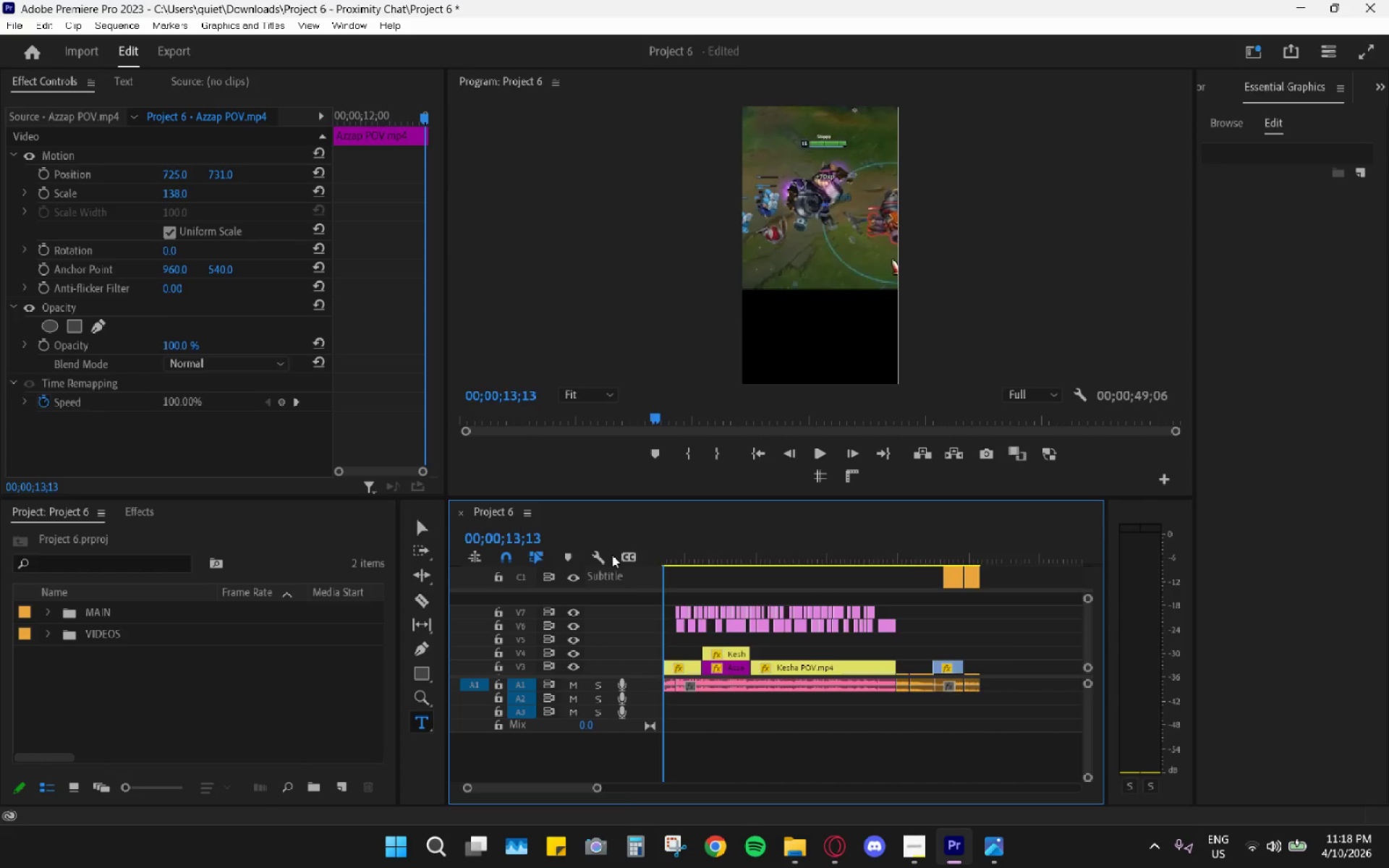 
key(Space)
 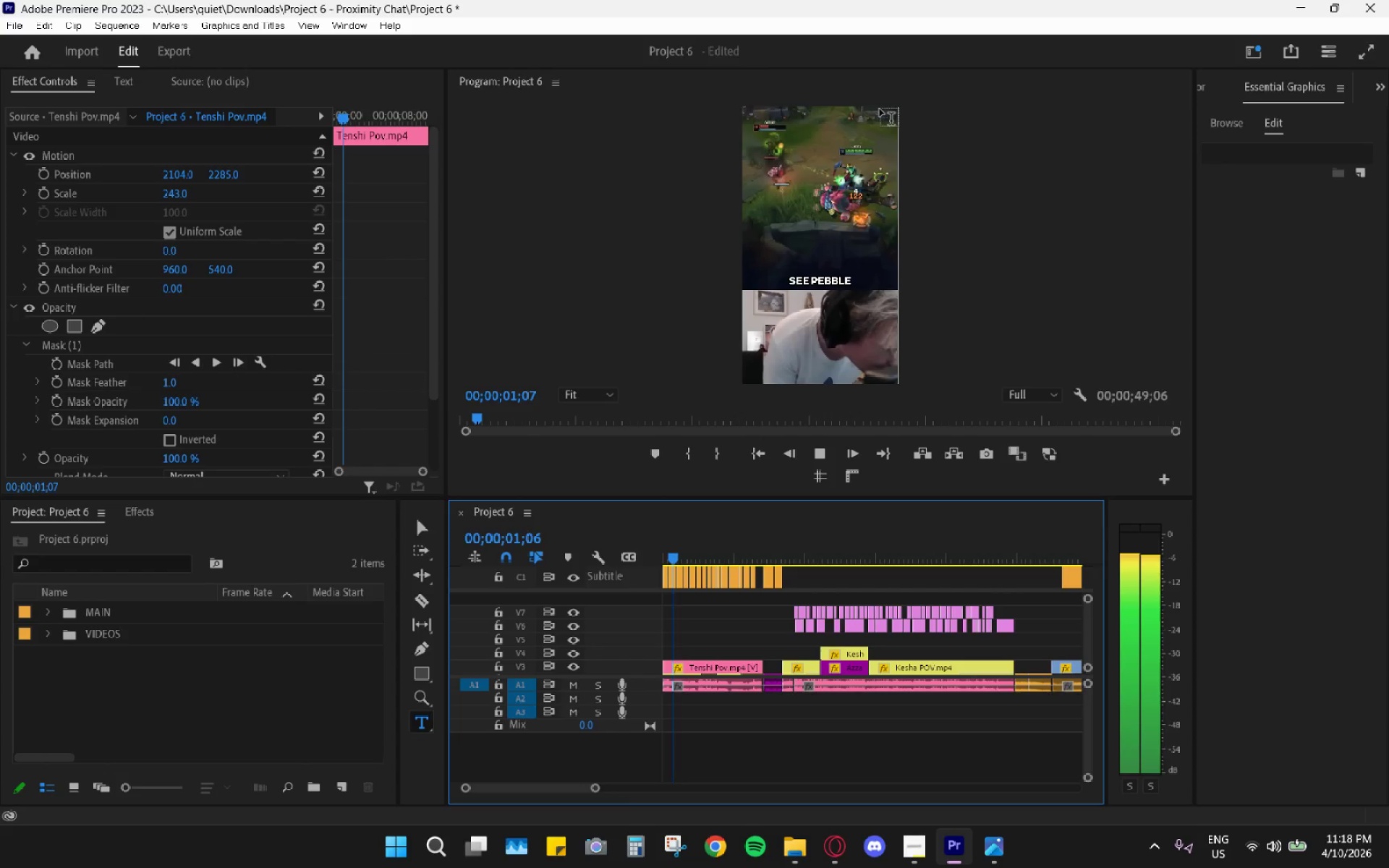 
double_click([887, 79])
 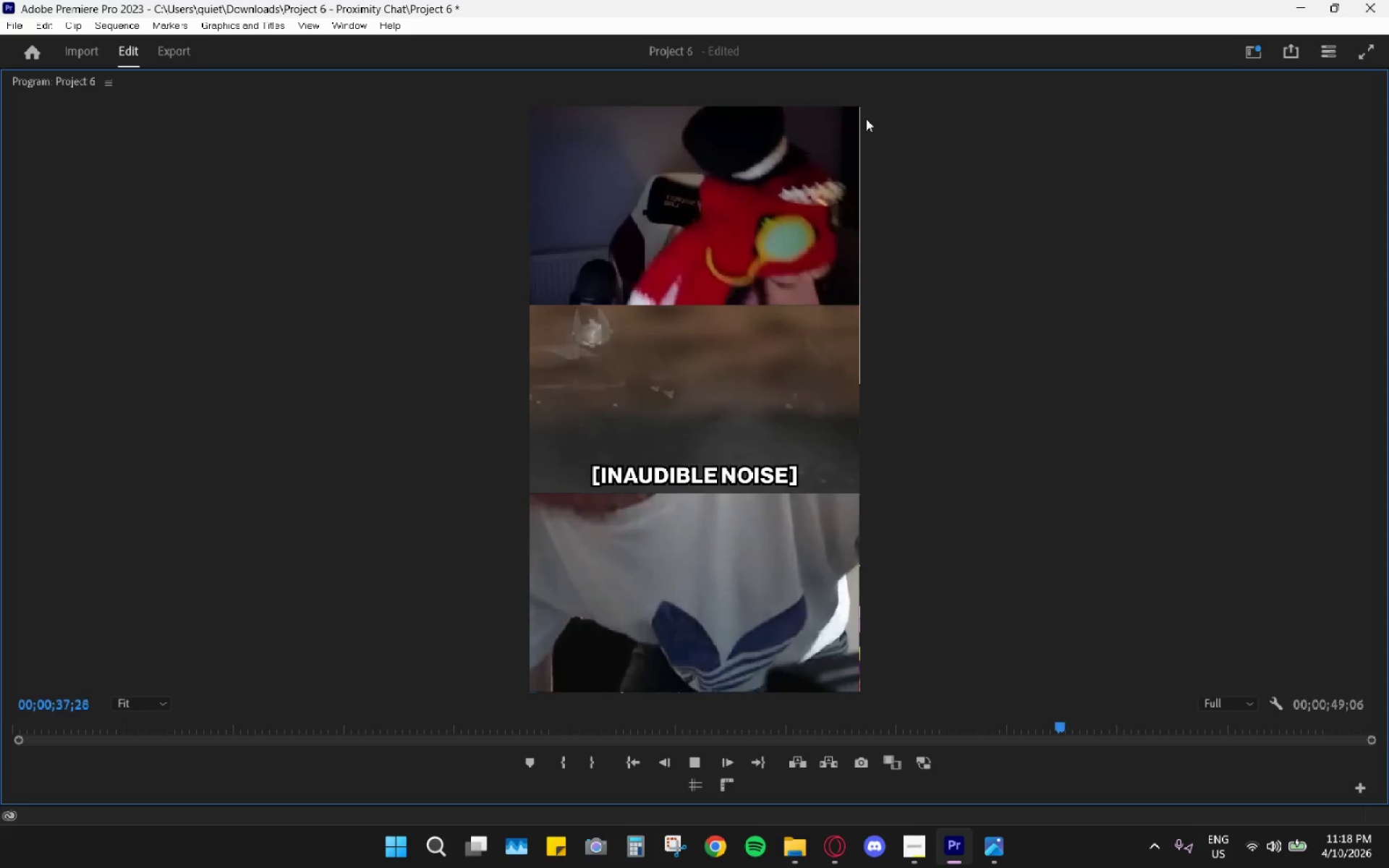 
wait(41.31)
 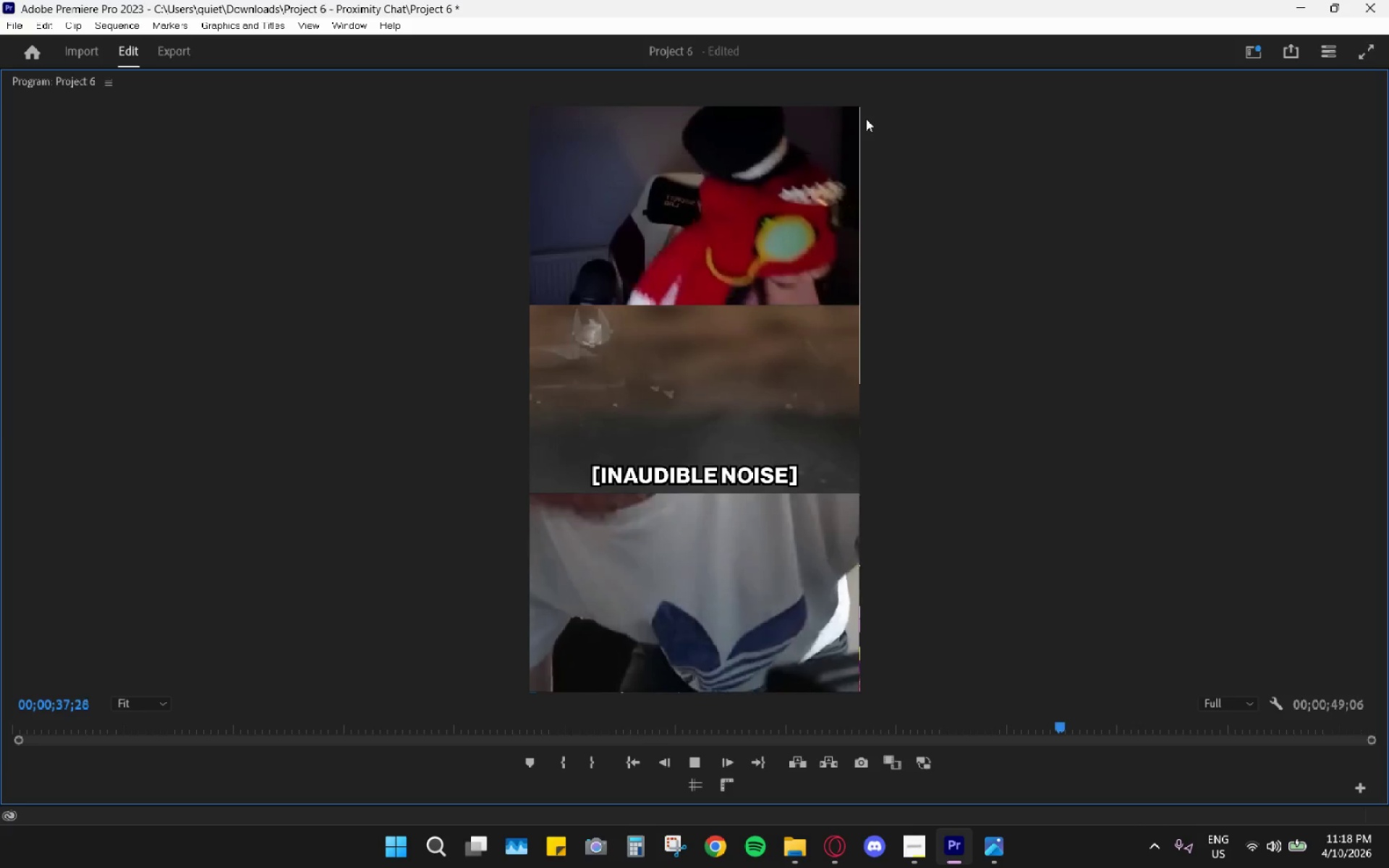 
double_click([791, 84])
 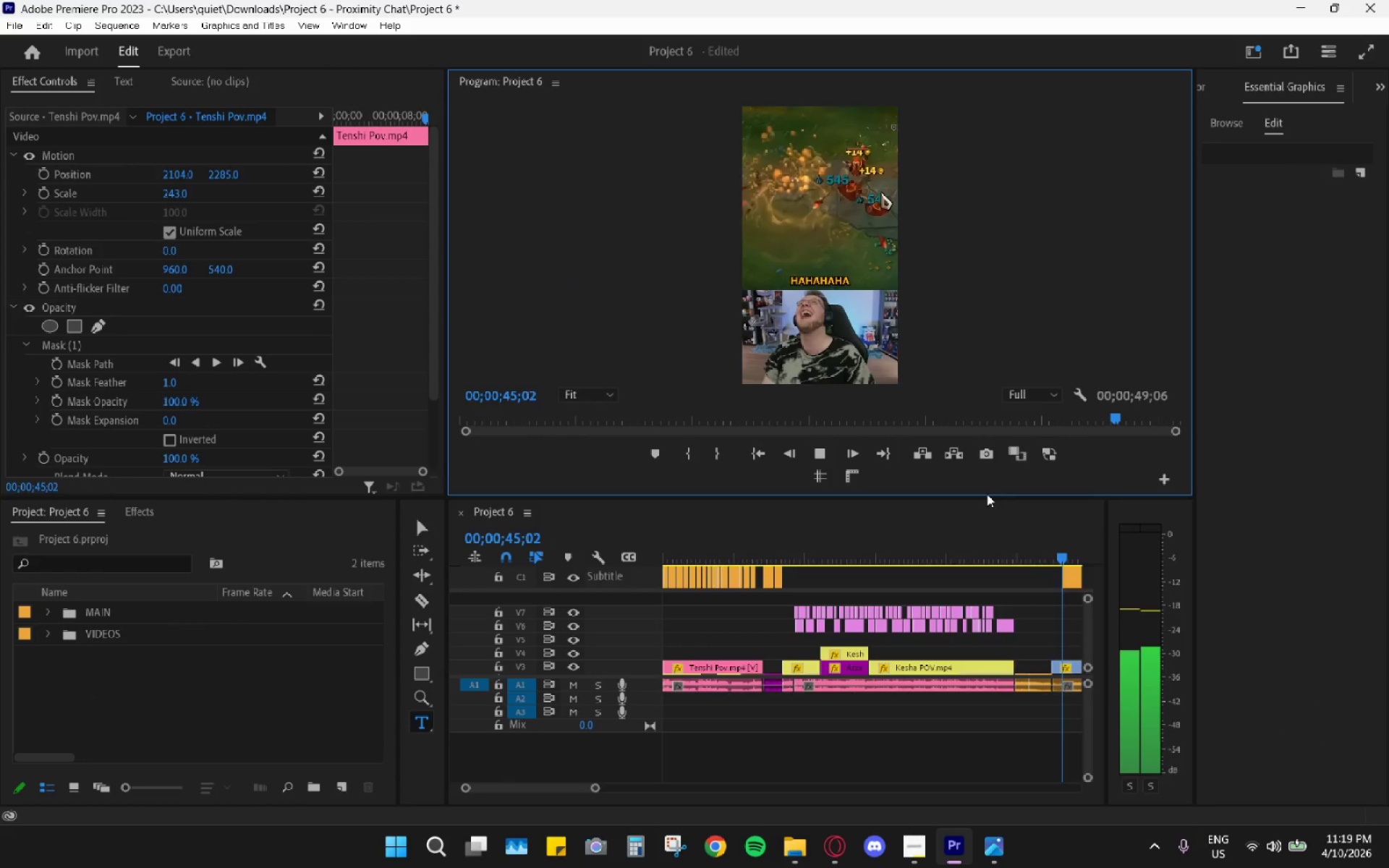 
key(Space)
 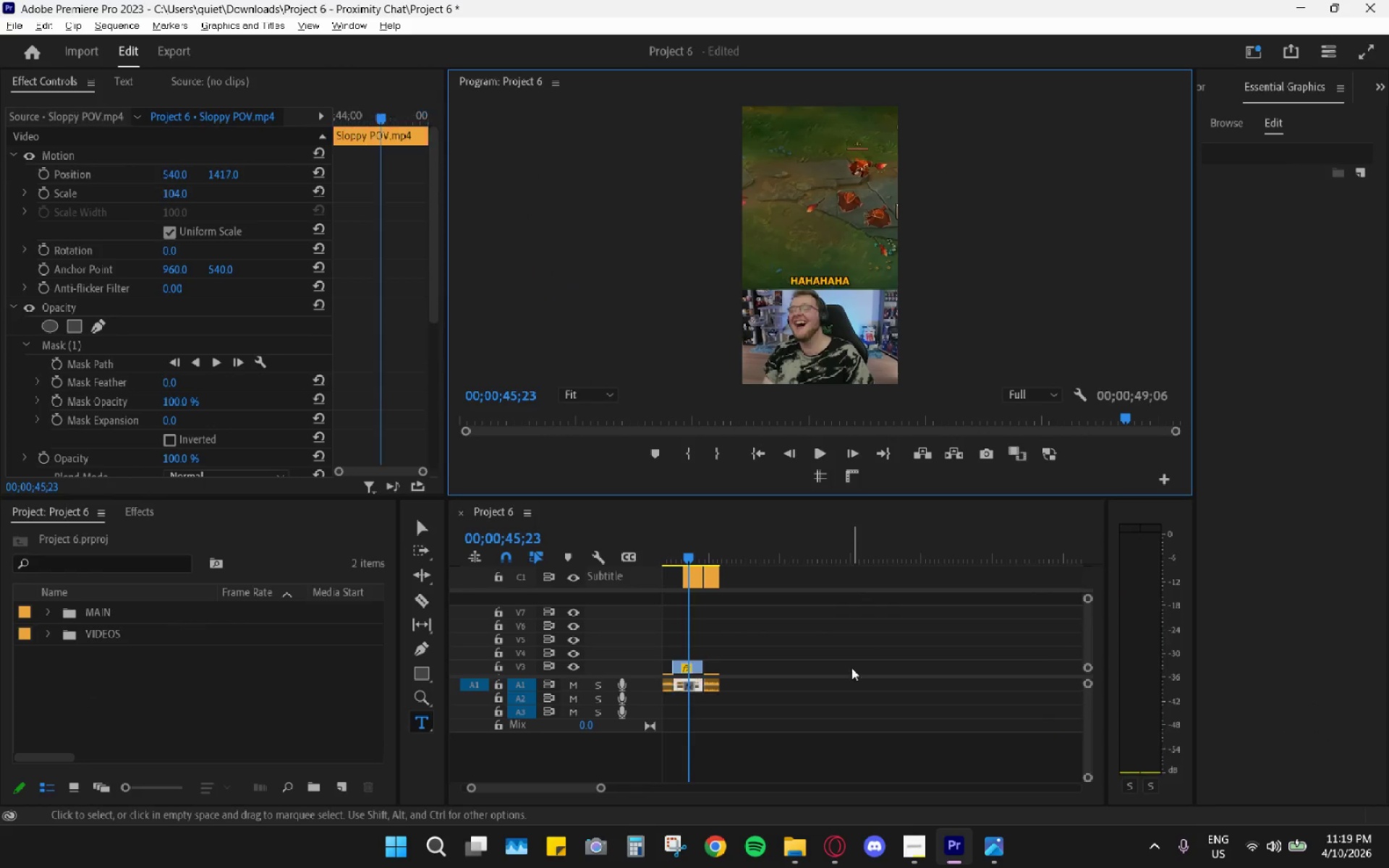 
hold_key(key=AltLeft, duration=0.48)
scroll: coordinate [789, 652], scroll_direction: up, amount: 30.0
 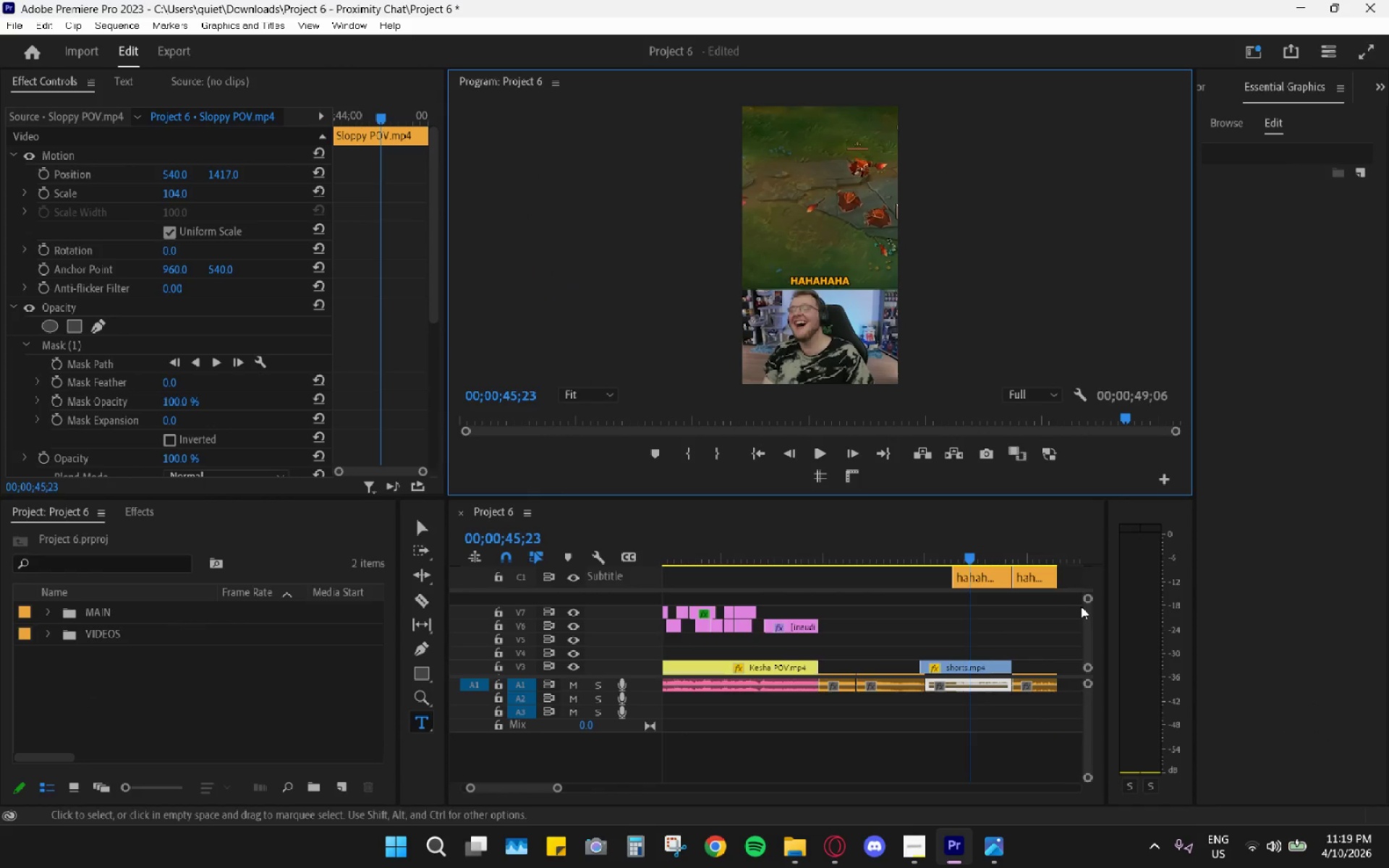 
left_click_drag(start_coordinate=[1087, 600], to_coordinate=[1090, 559])
 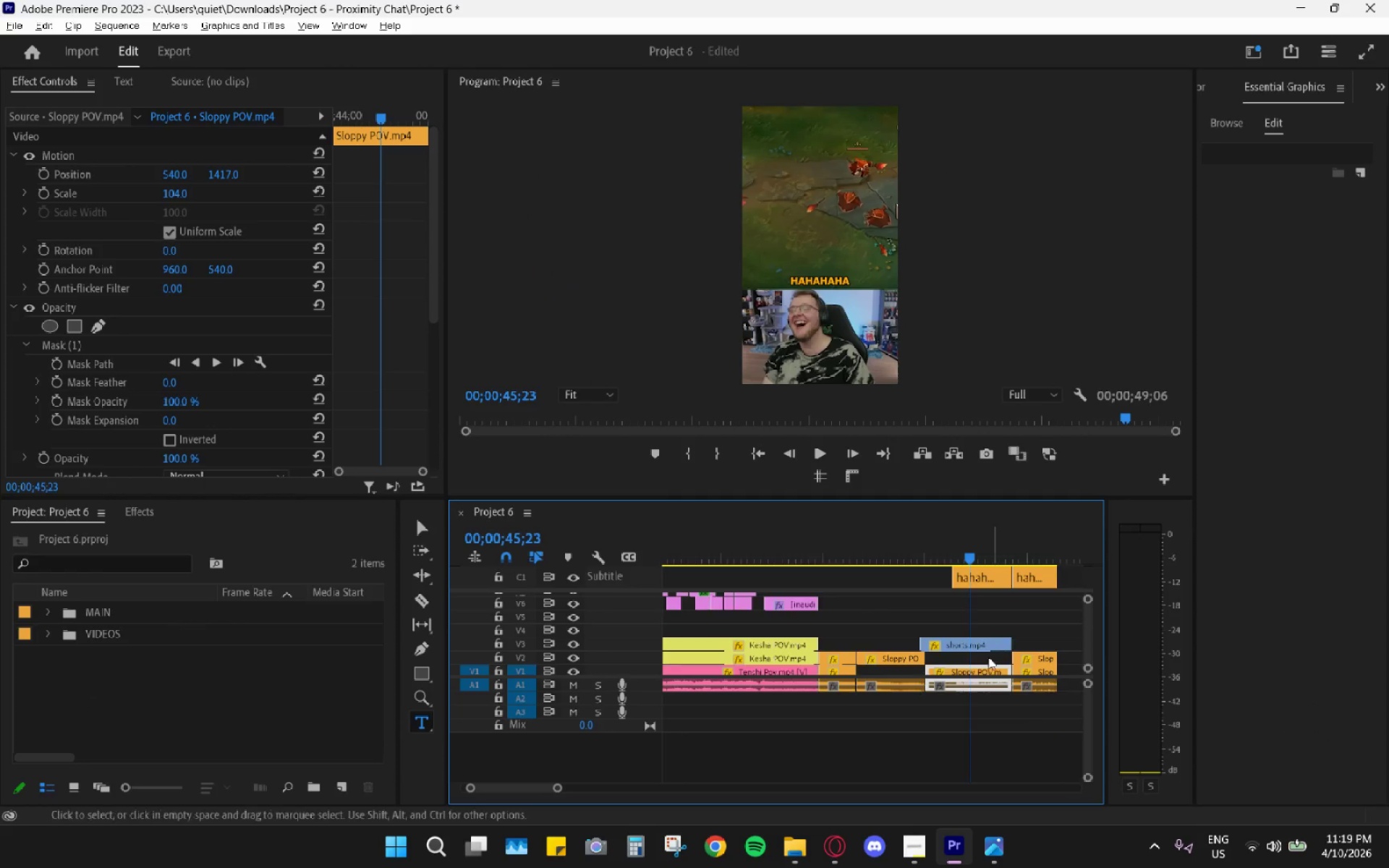 
hold_key(key=AltLeft, duration=0.73)
scroll: coordinate [910, 648], scroll_direction: up, amount: 15.0
 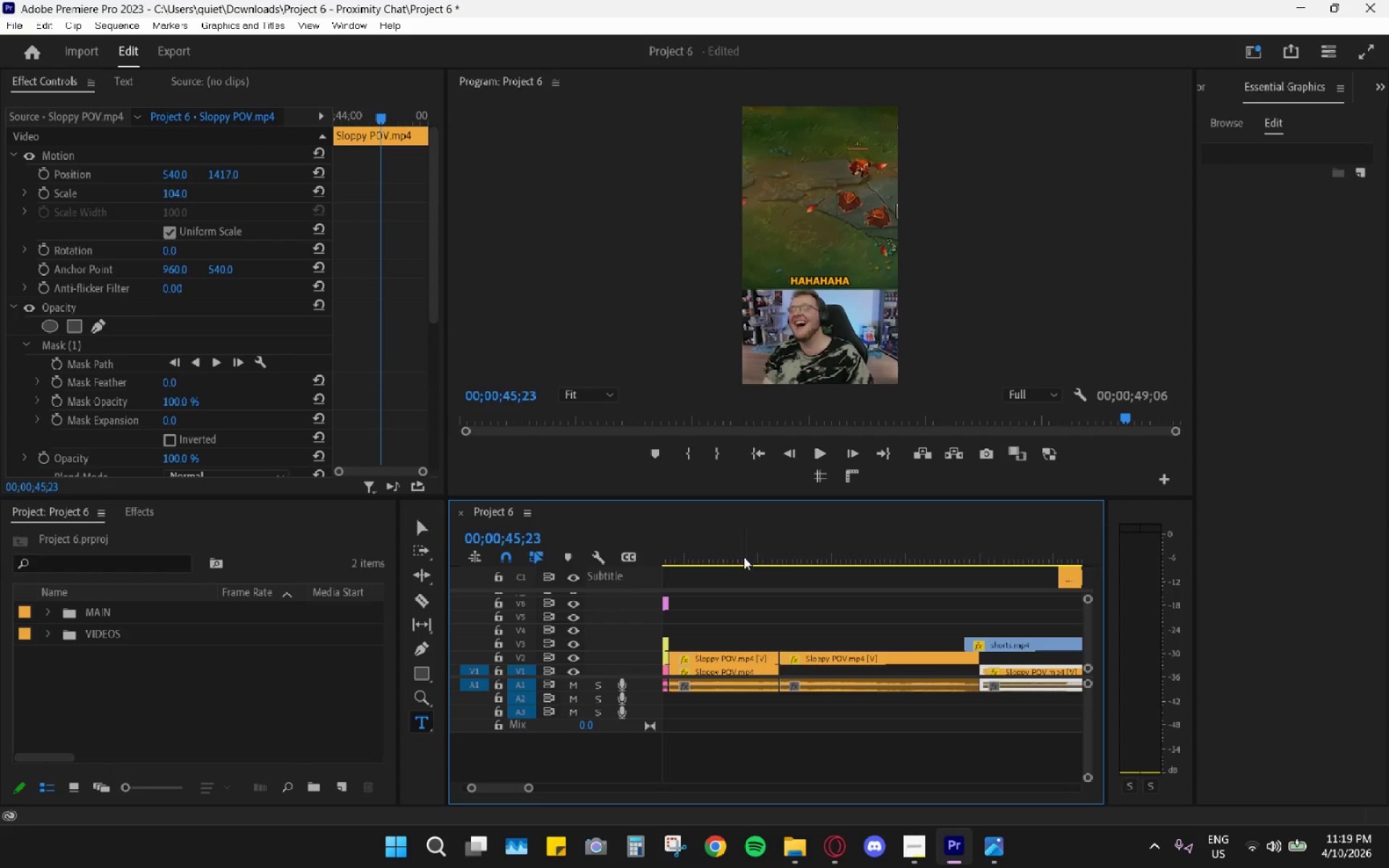 
left_click([744, 533])
 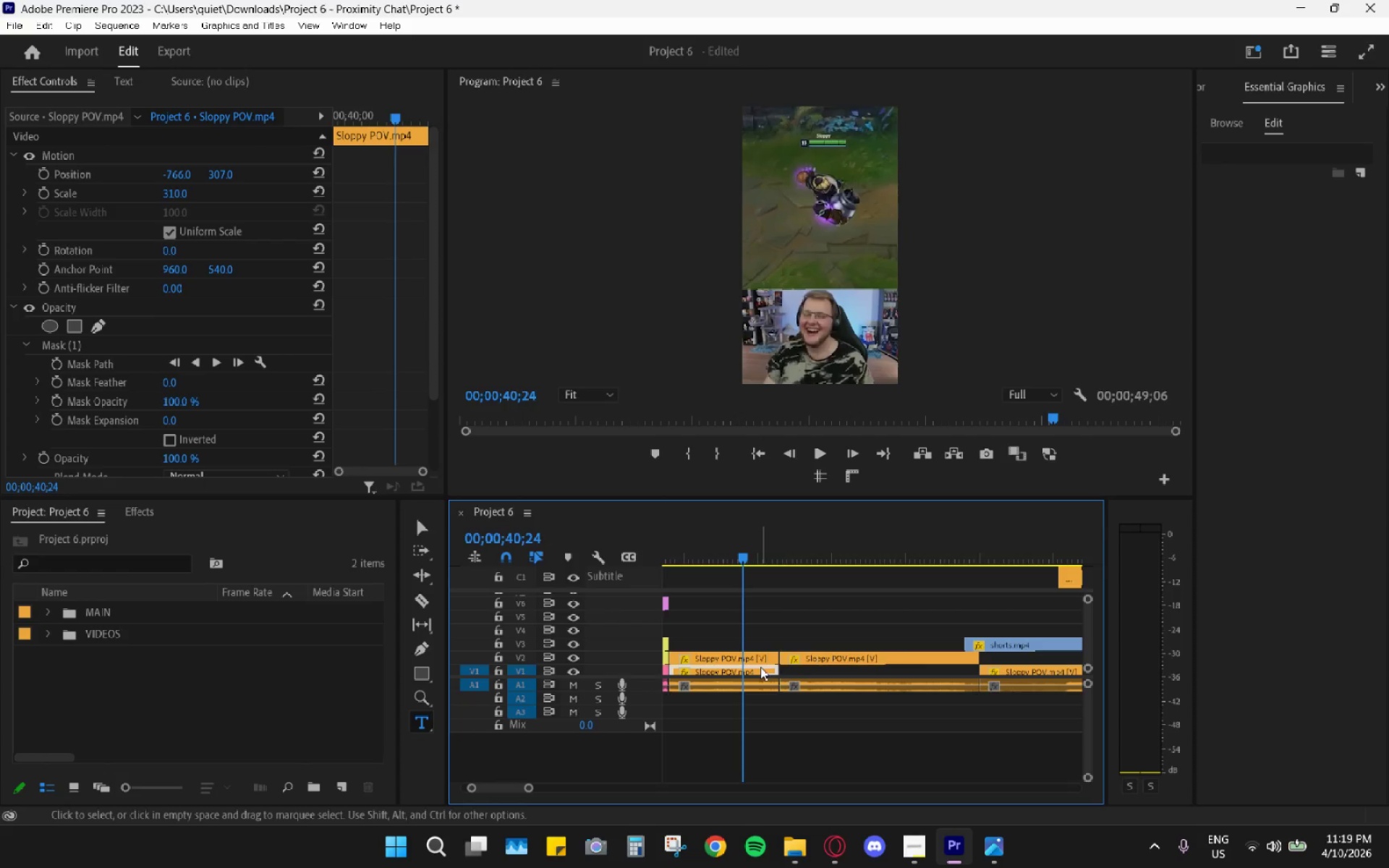 
left_click([814, 658])
 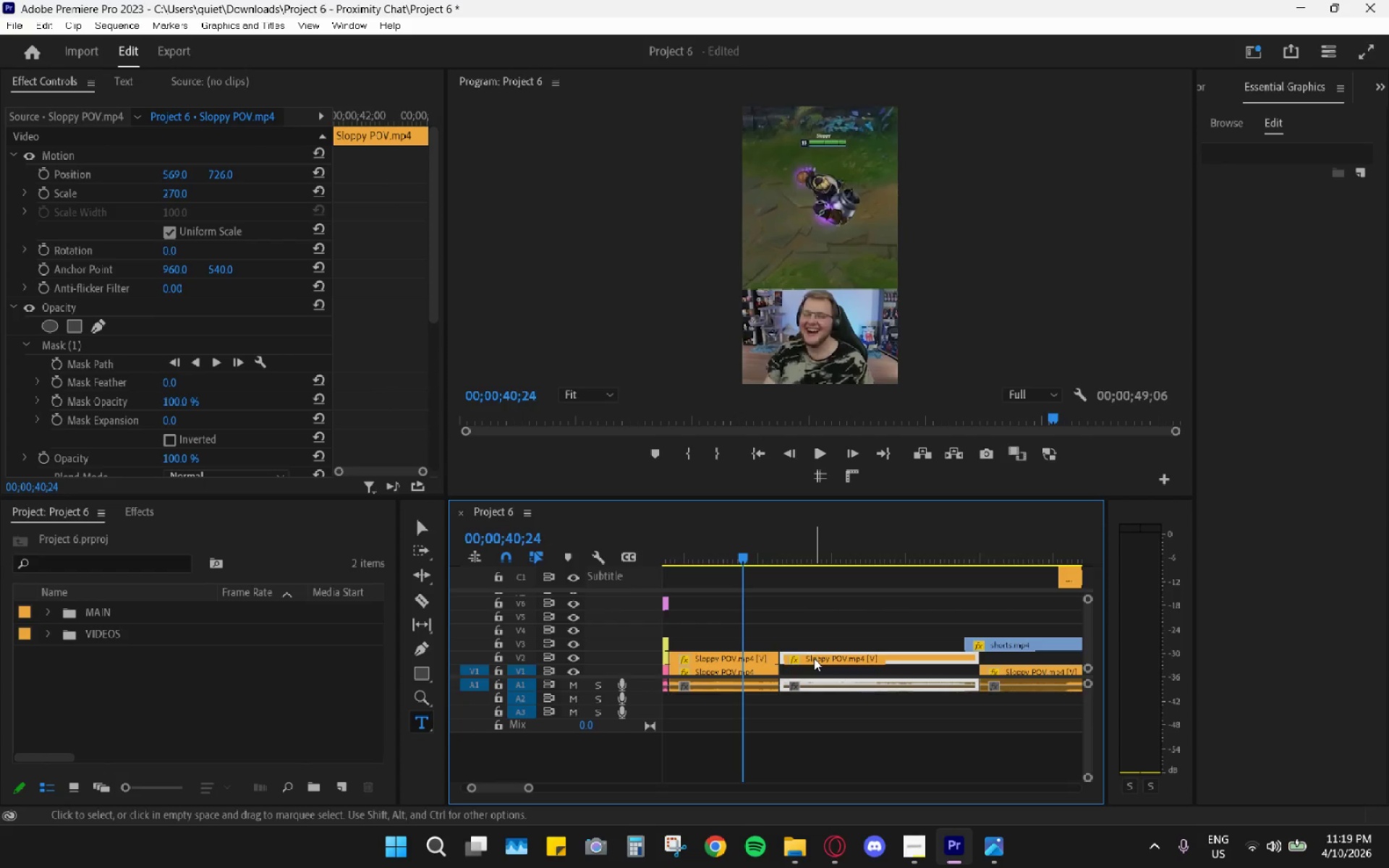 
hold_key(key=AltLeft, duration=1.28)
left_click_drag(start_coordinate=[814, 659], to_coordinate=[814, 667])
 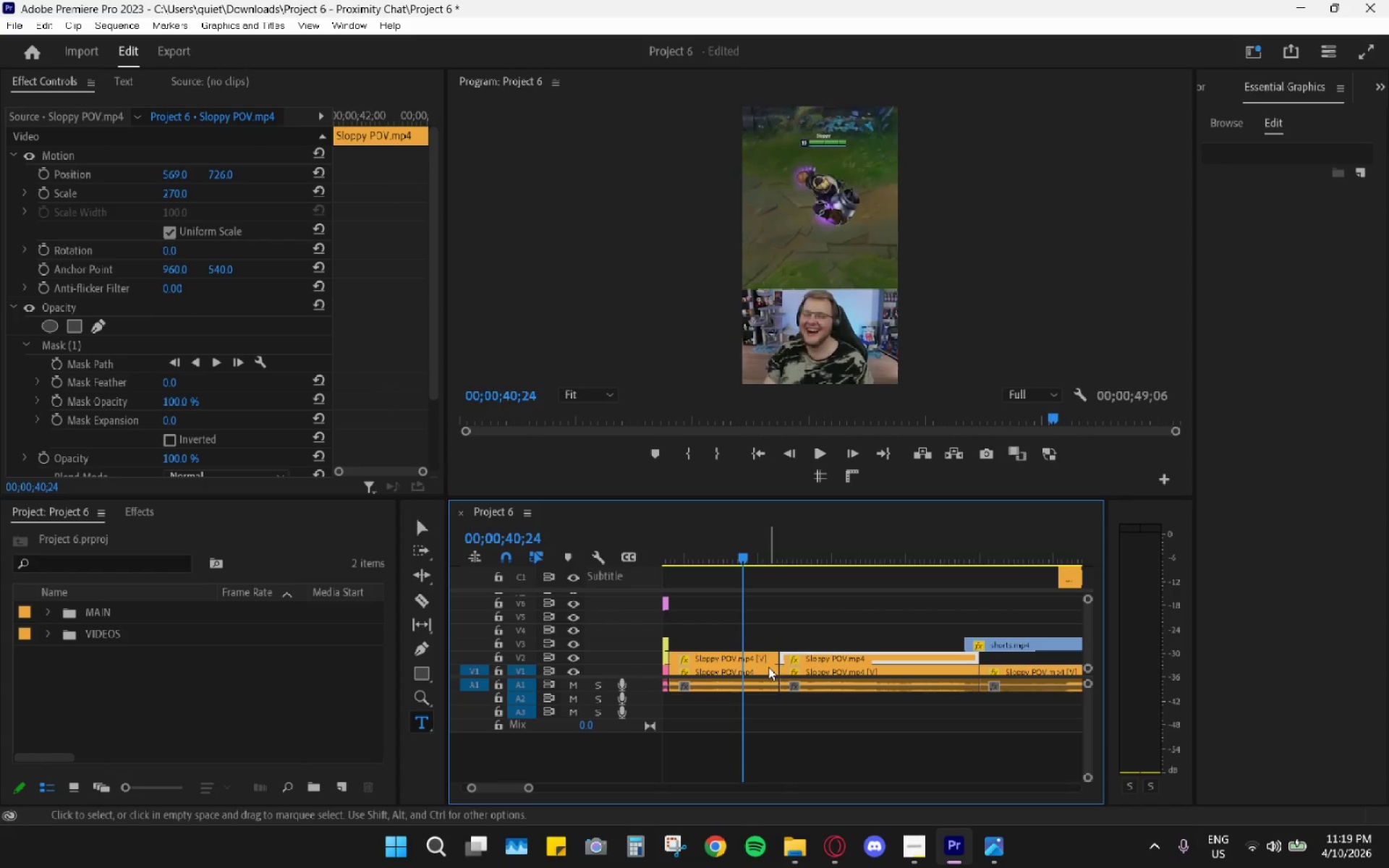 
left_click([766, 672])
 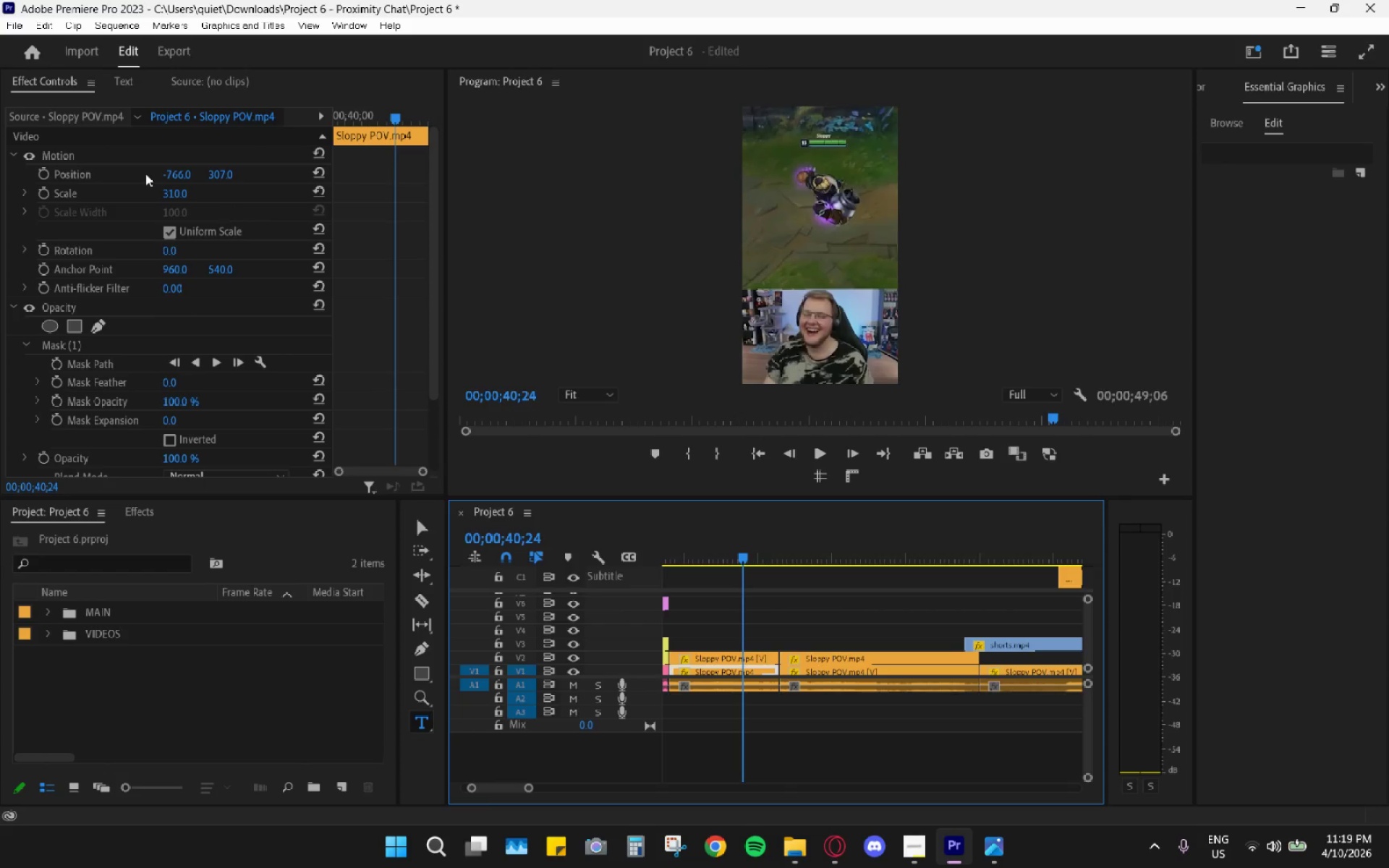 
left_click([109, 163])
 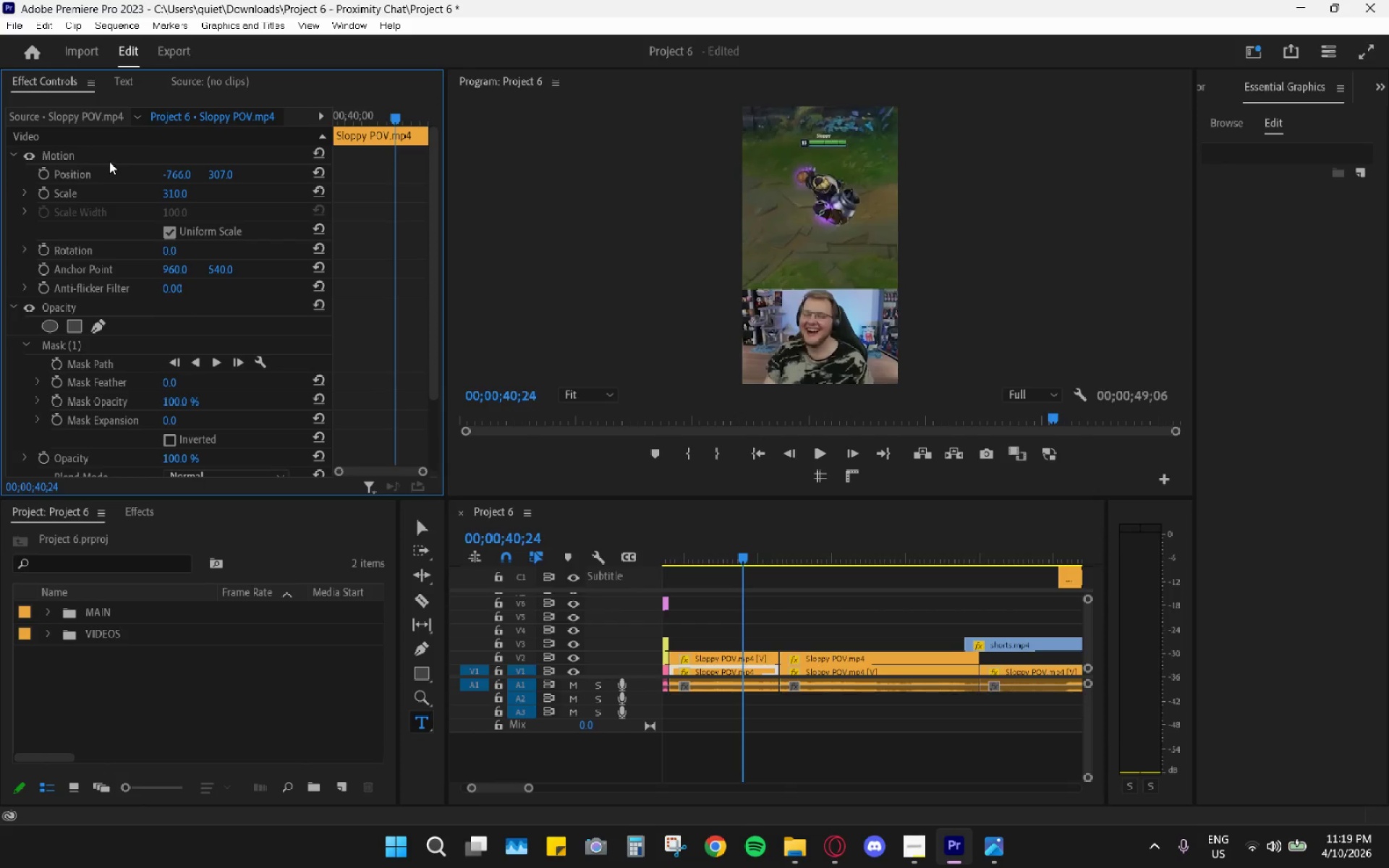 
left_click([111, 158])
 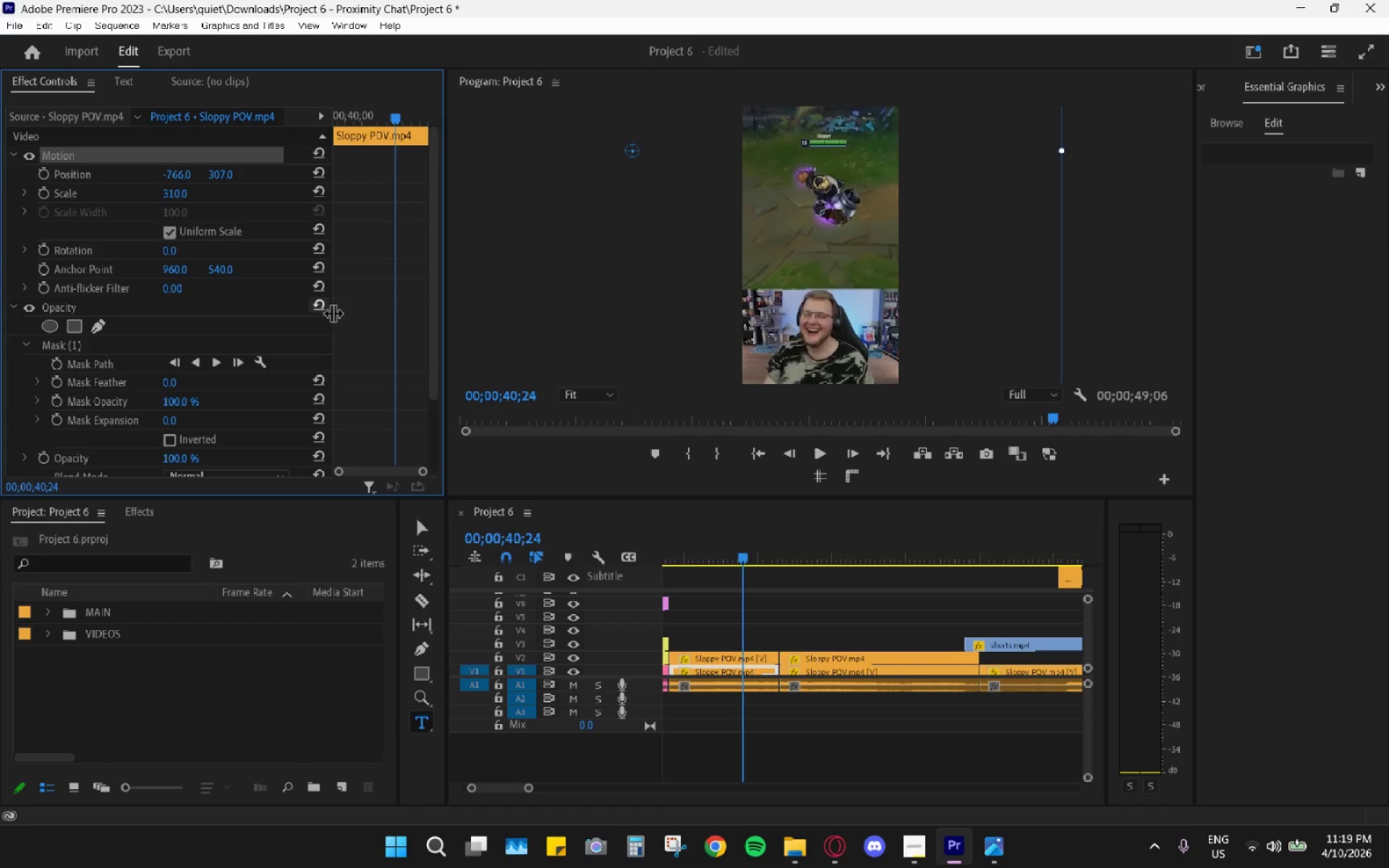 
key(Control+C)
 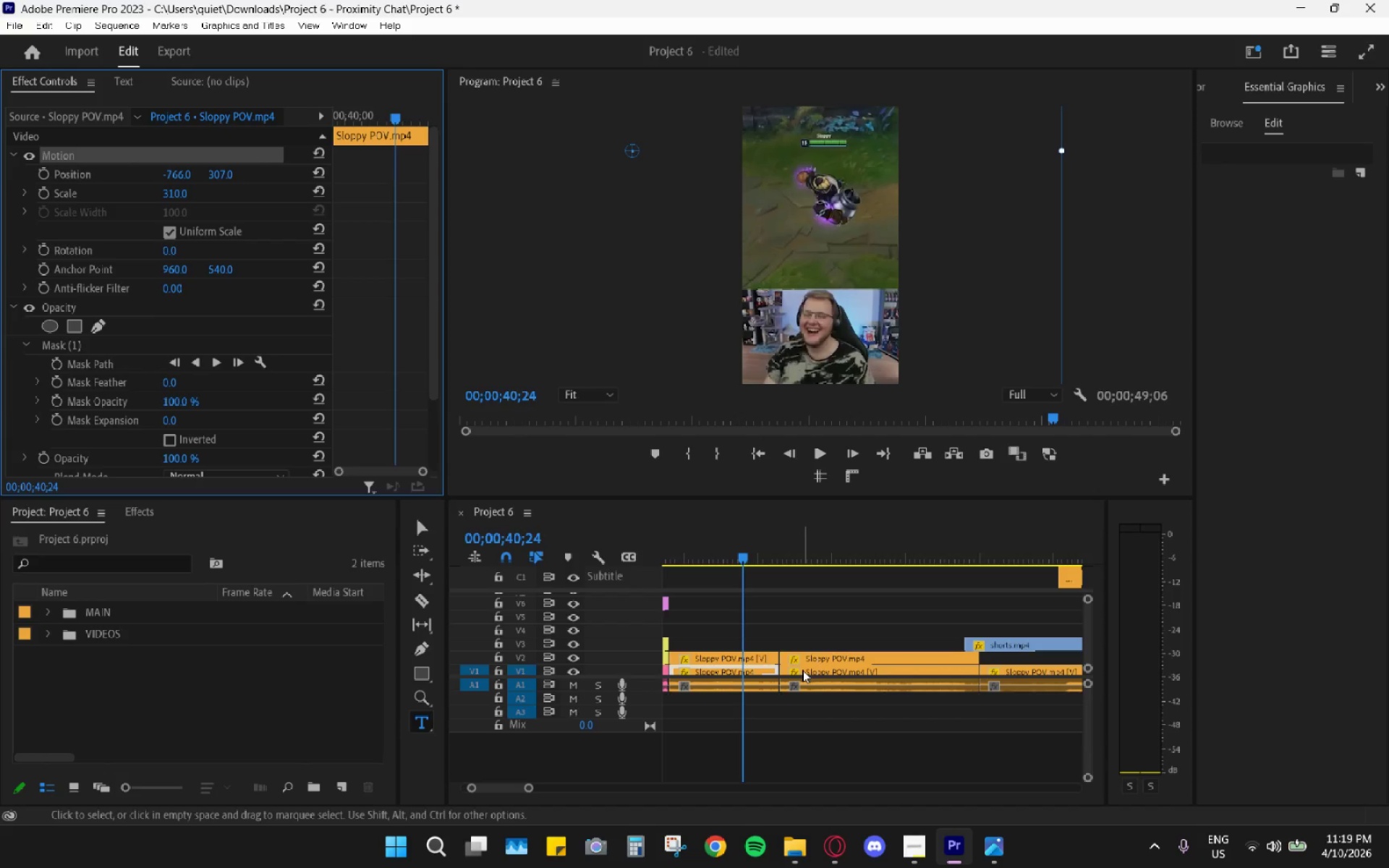 
left_click([802, 670])
 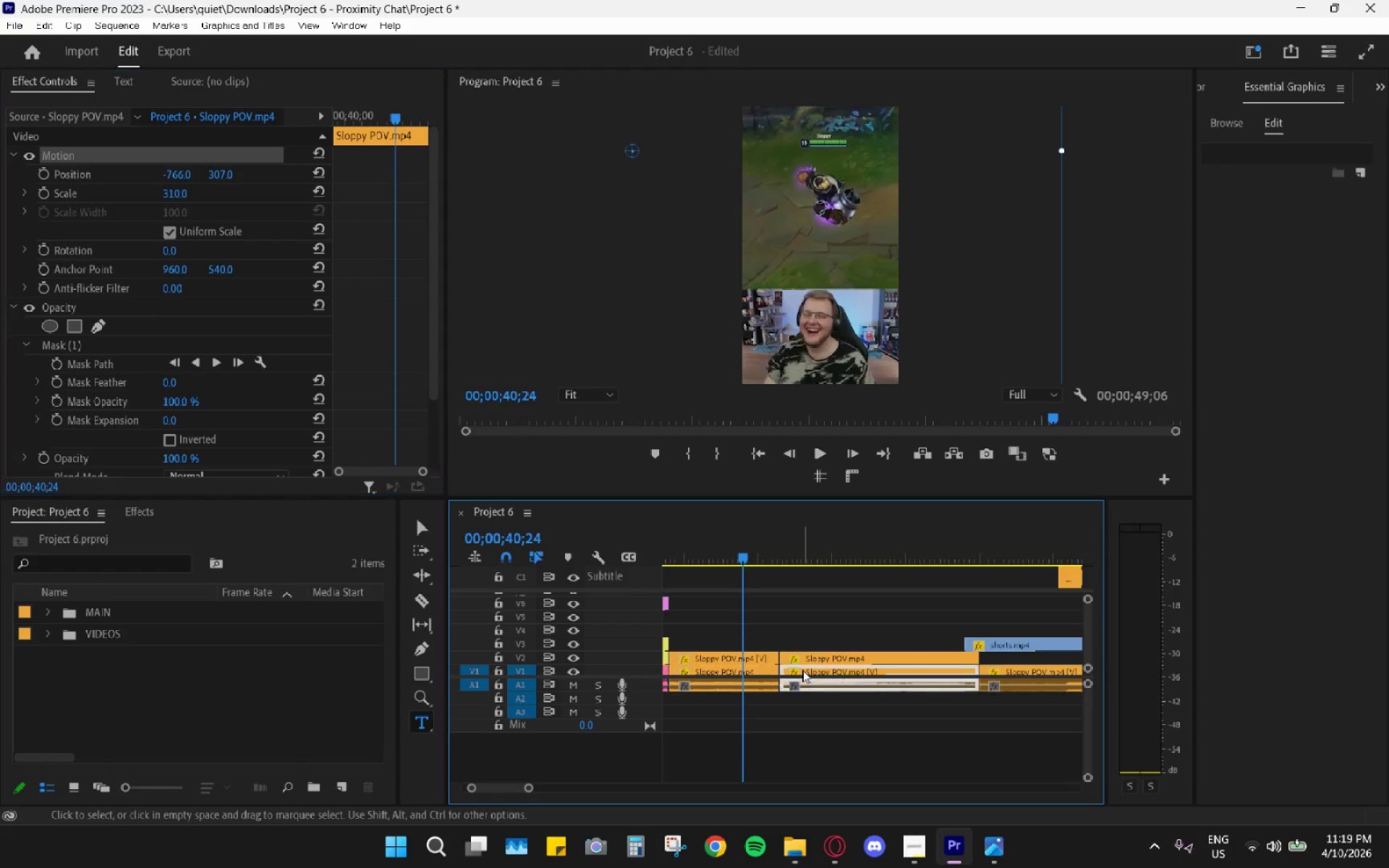 
key(Control+ControlLeft)
 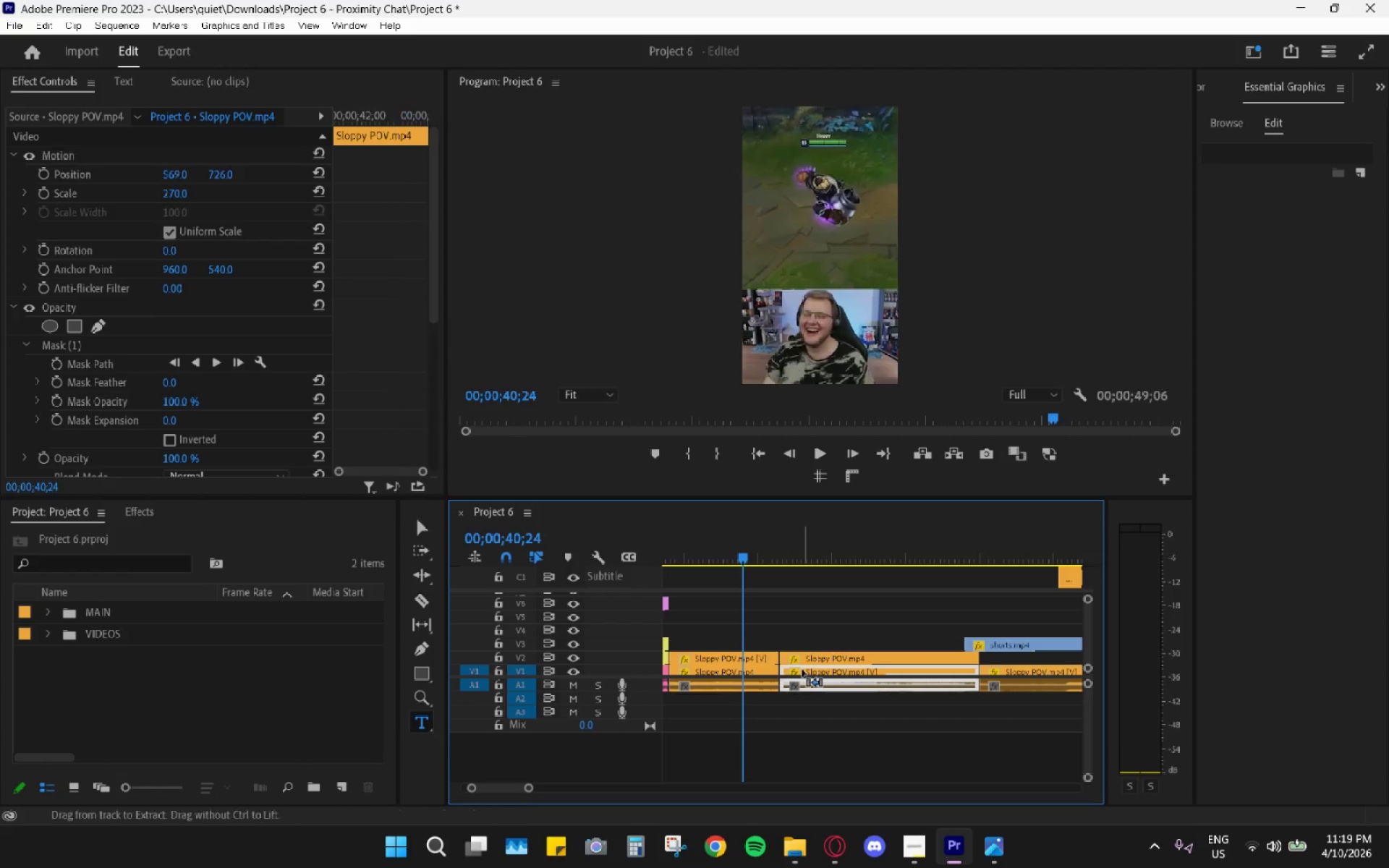 
key(Control+V)
 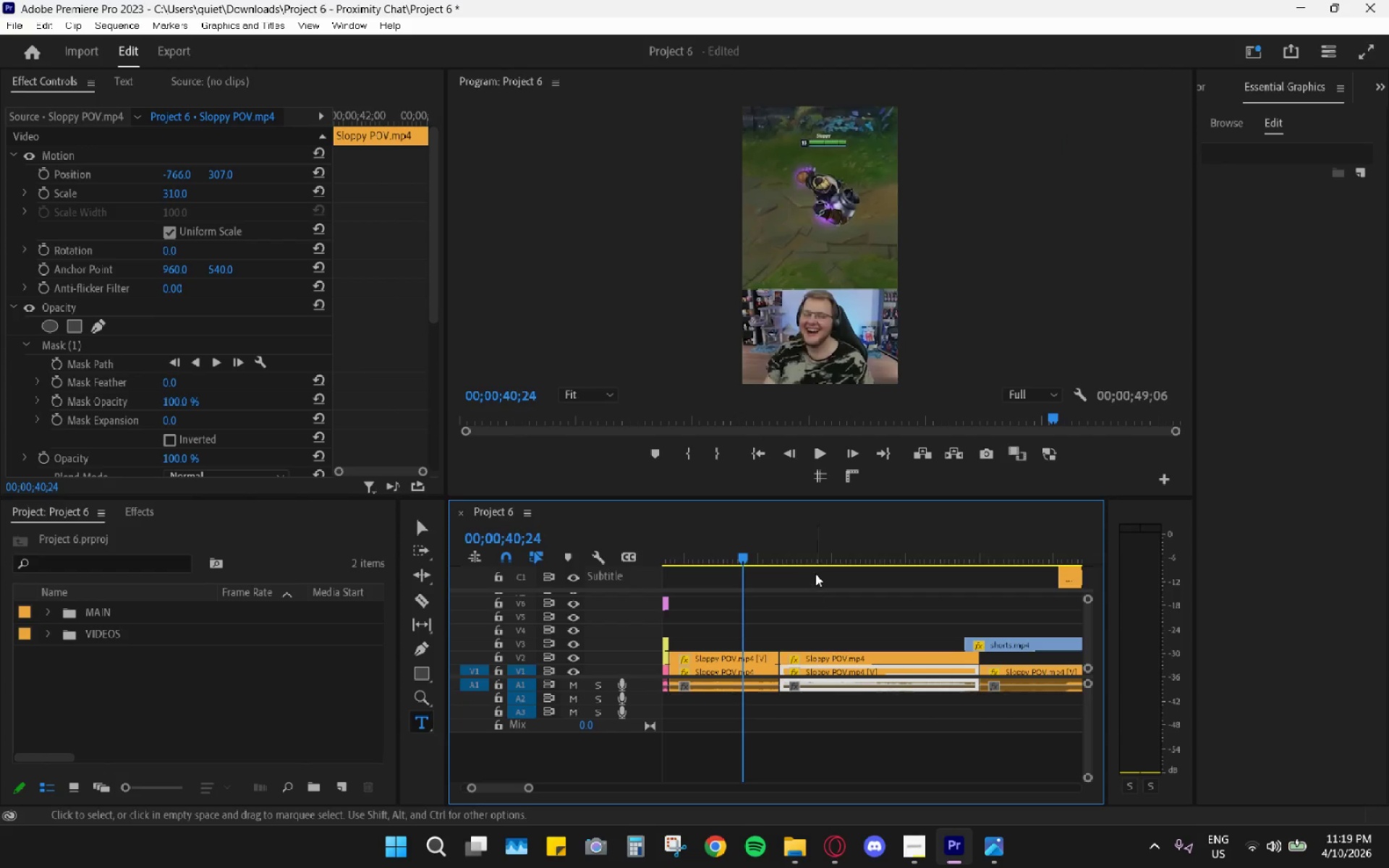 
left_click_drag(start_coordinate=[813, 545], to_coordinate=[809, 545])
 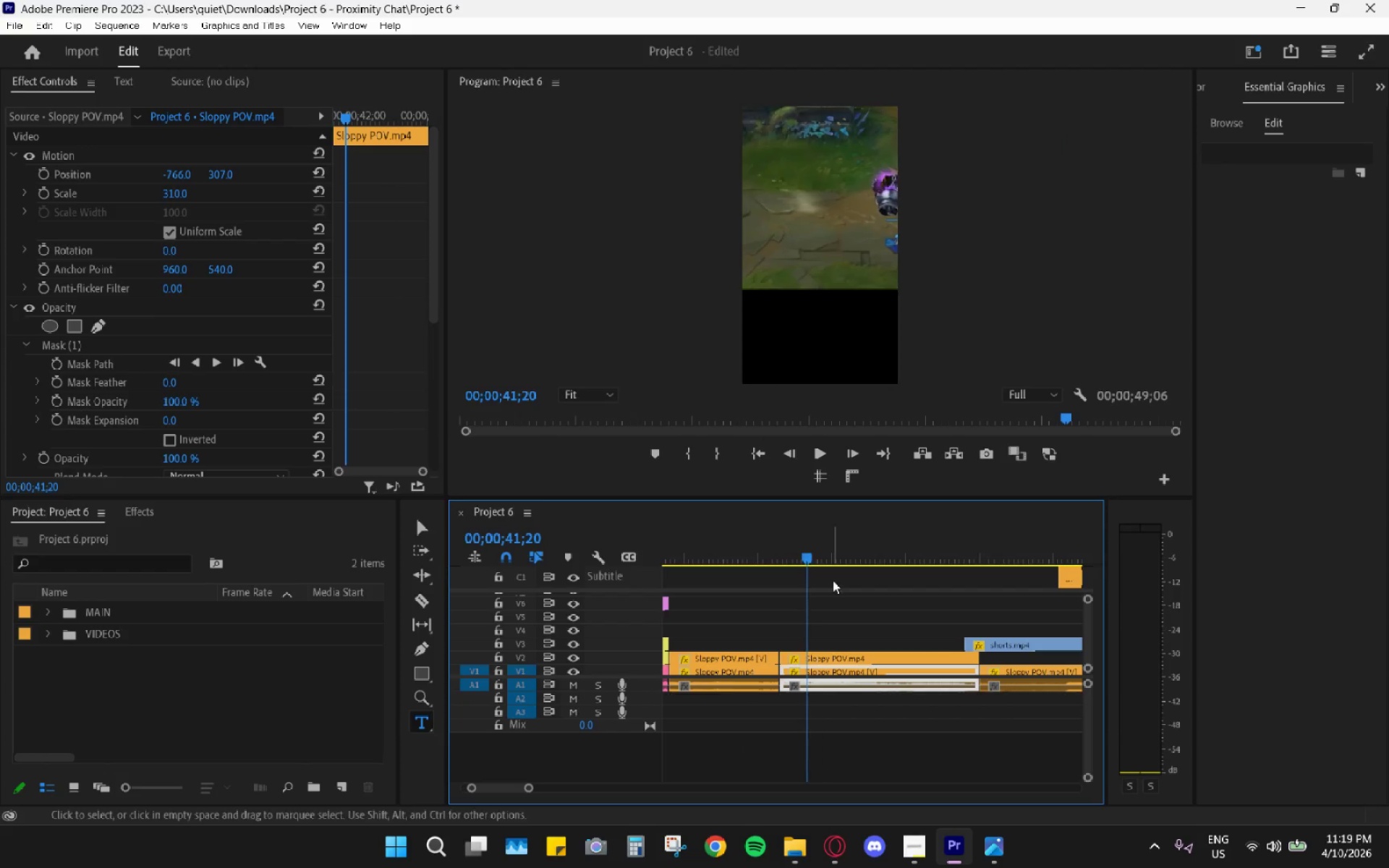 
scroll: coordinate [863, 618], scroll_direction: down, amount: 3.0
 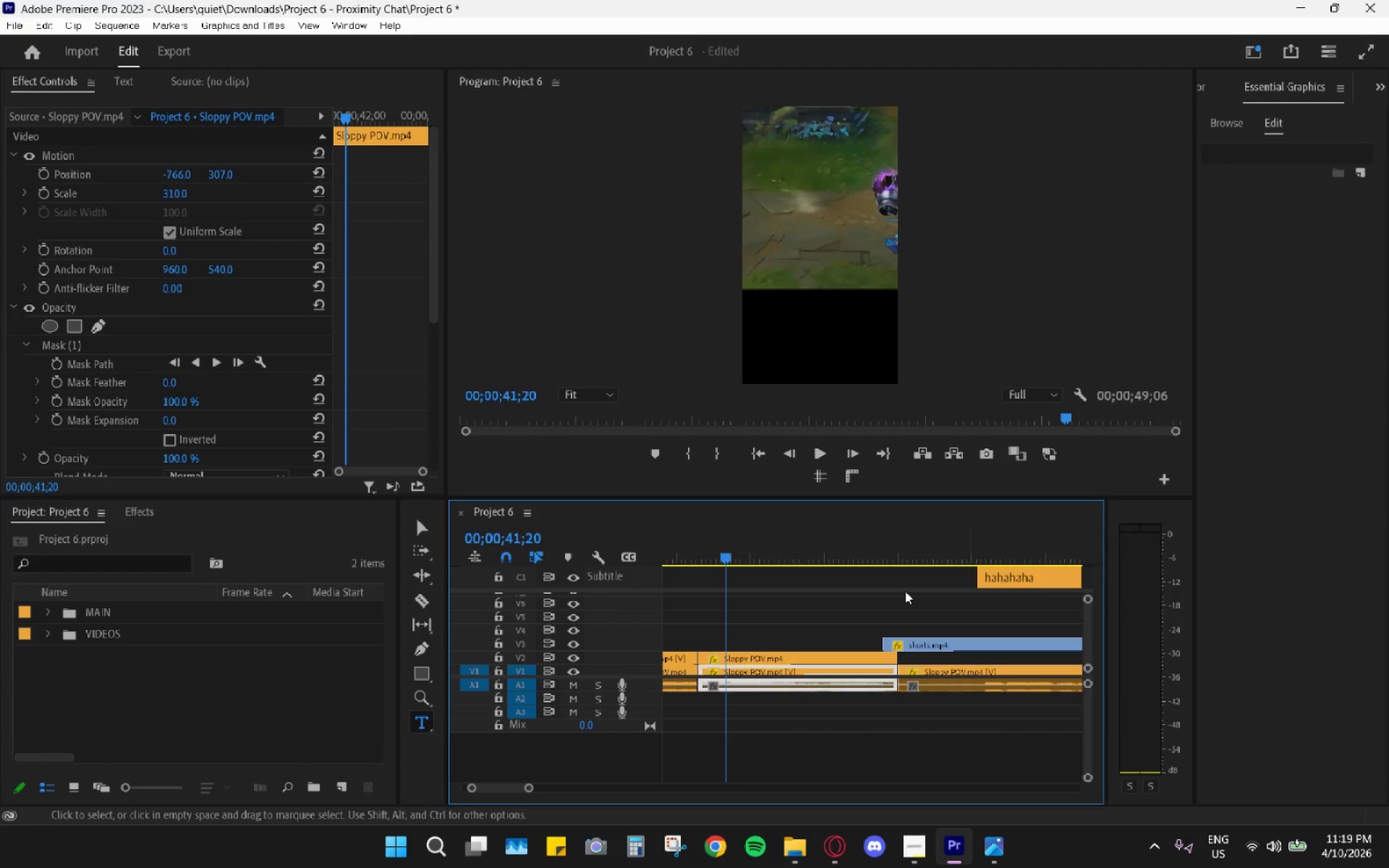 
scroll: coordinate [861, 595], scroll_direction: up, amount: 2.0
 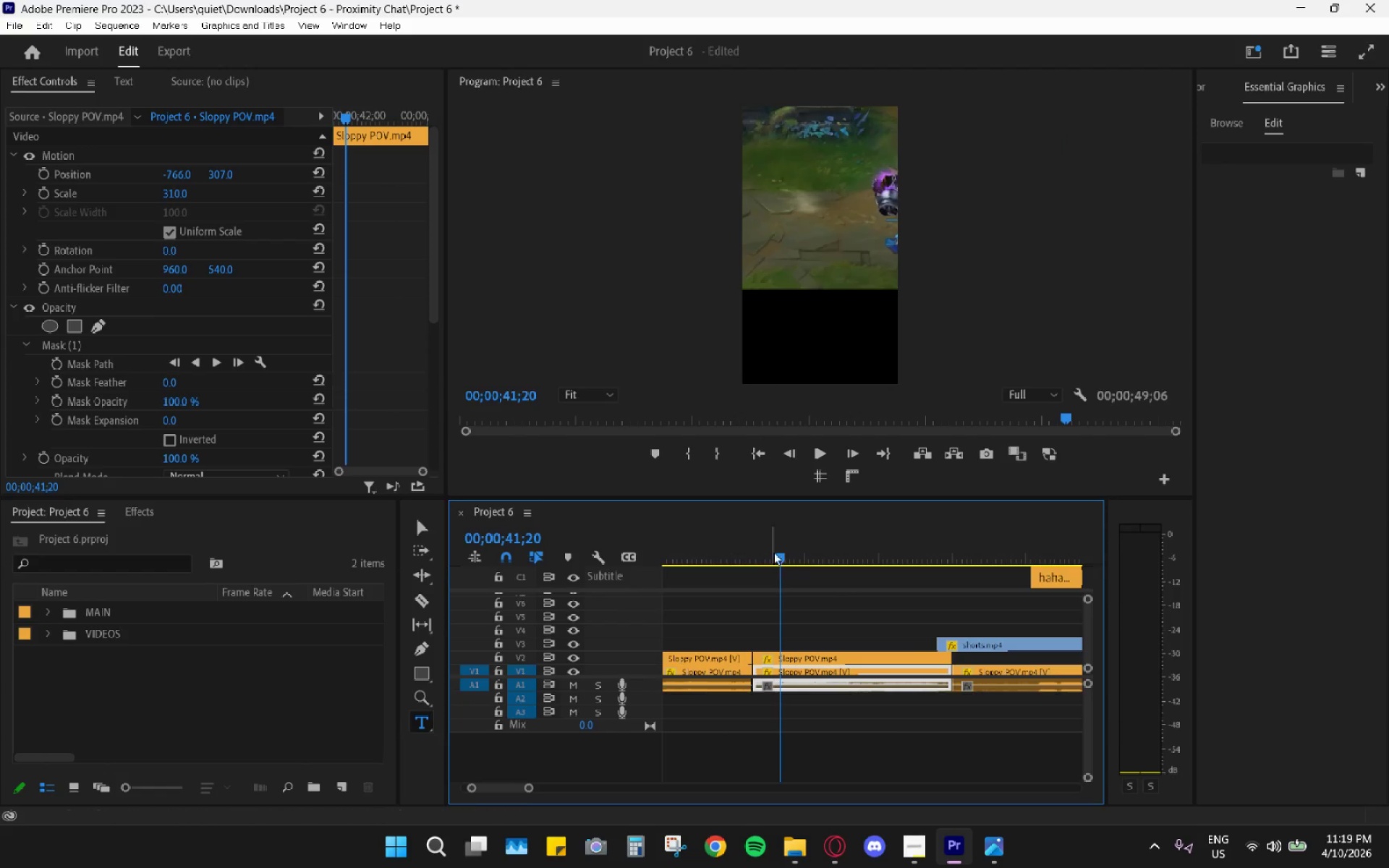 
left_click_drag(start_coordinate=[765, 535], to_coordinate=[796, 558])
 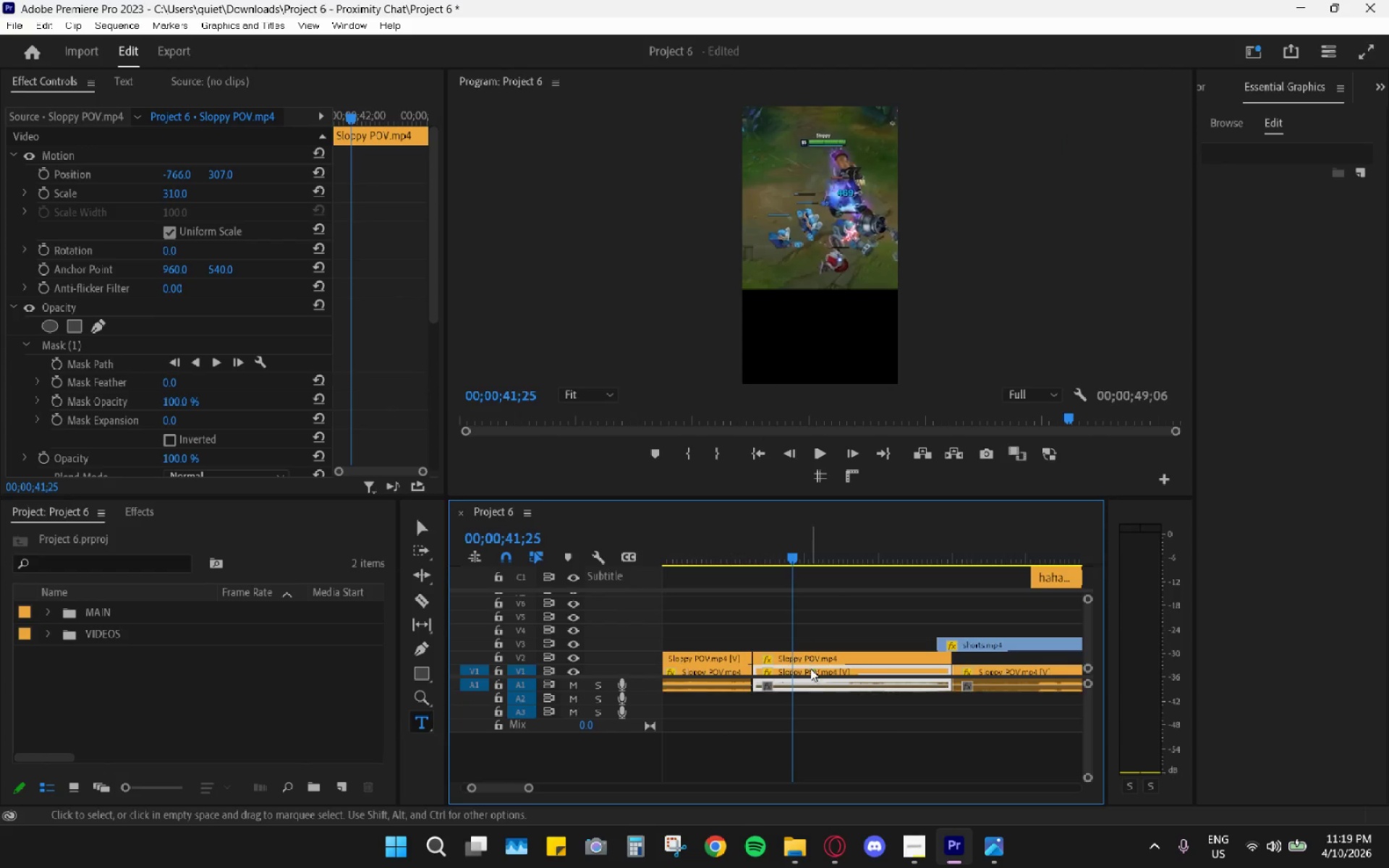 
left_click([810, 673])
 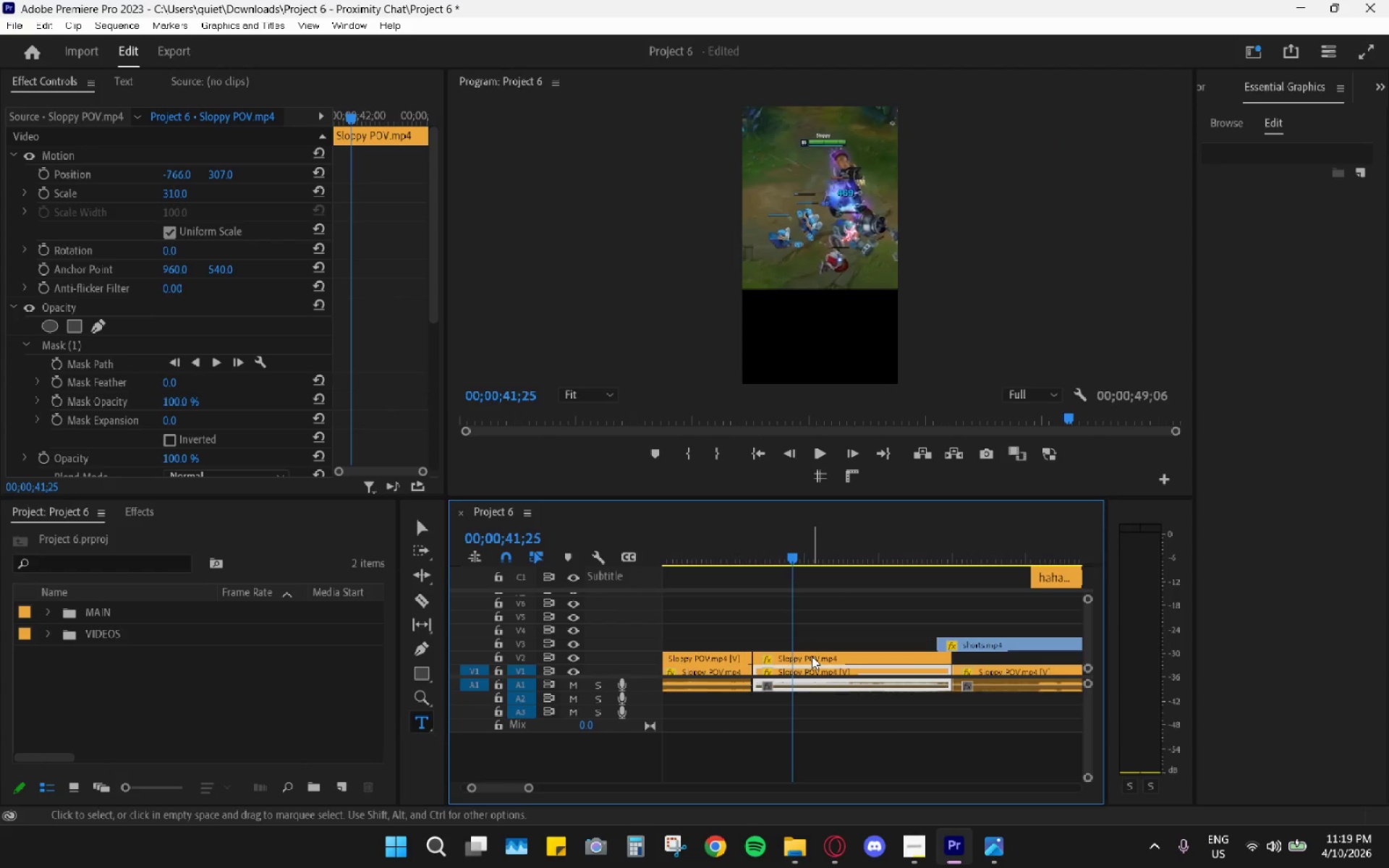 
left_click([812, 655])
 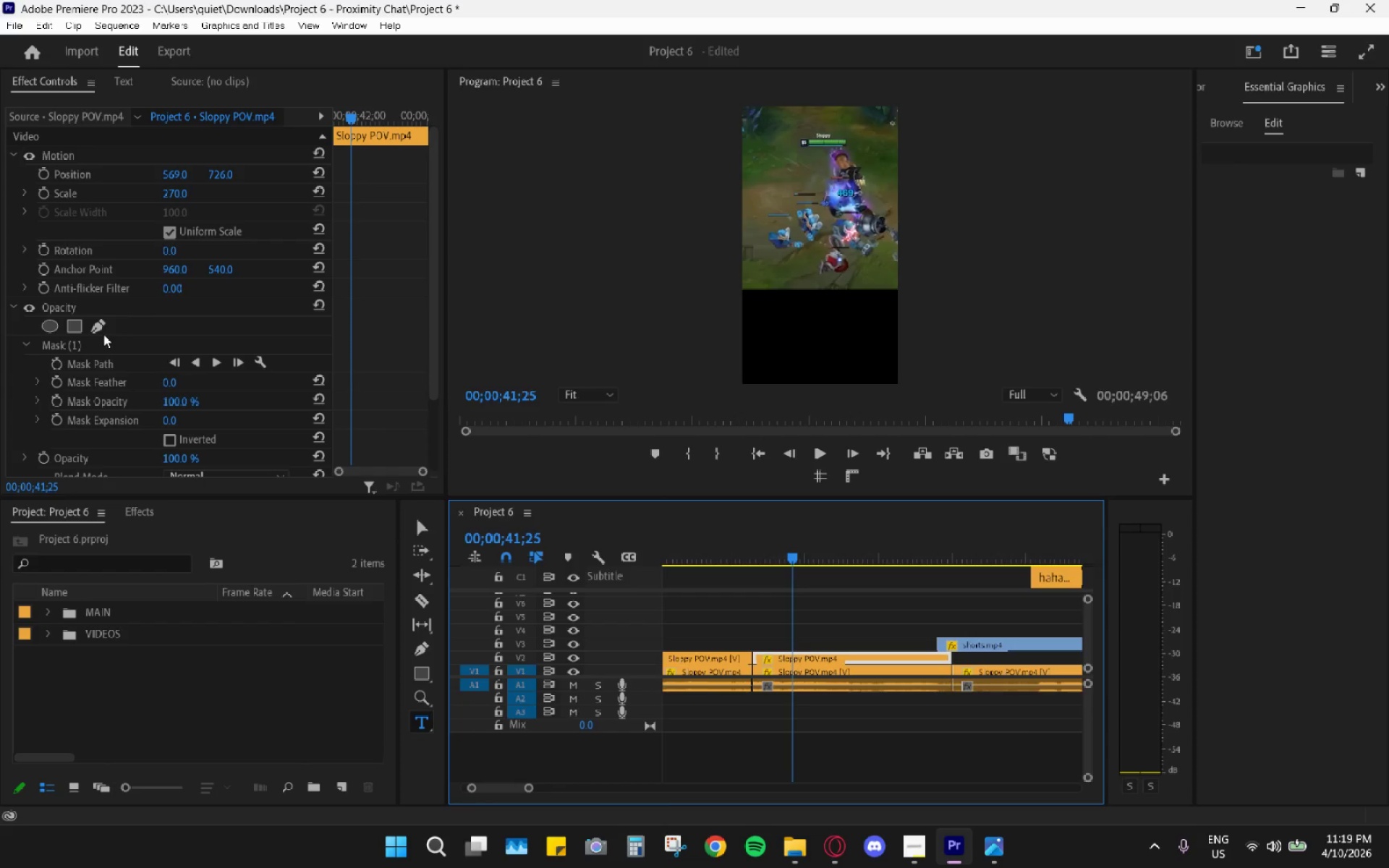 
left_click([102, 343])
 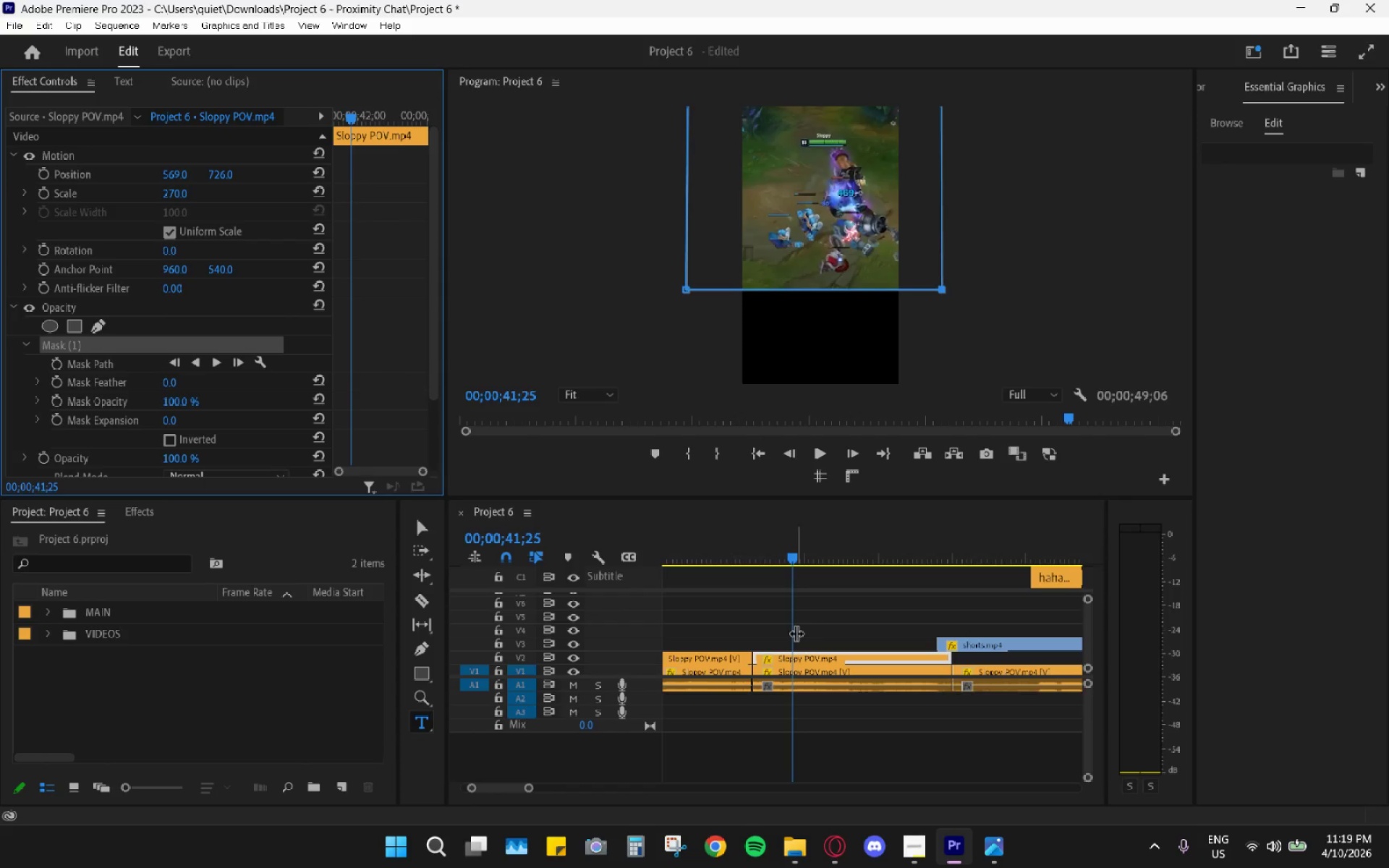 
left_click([803, 667])
 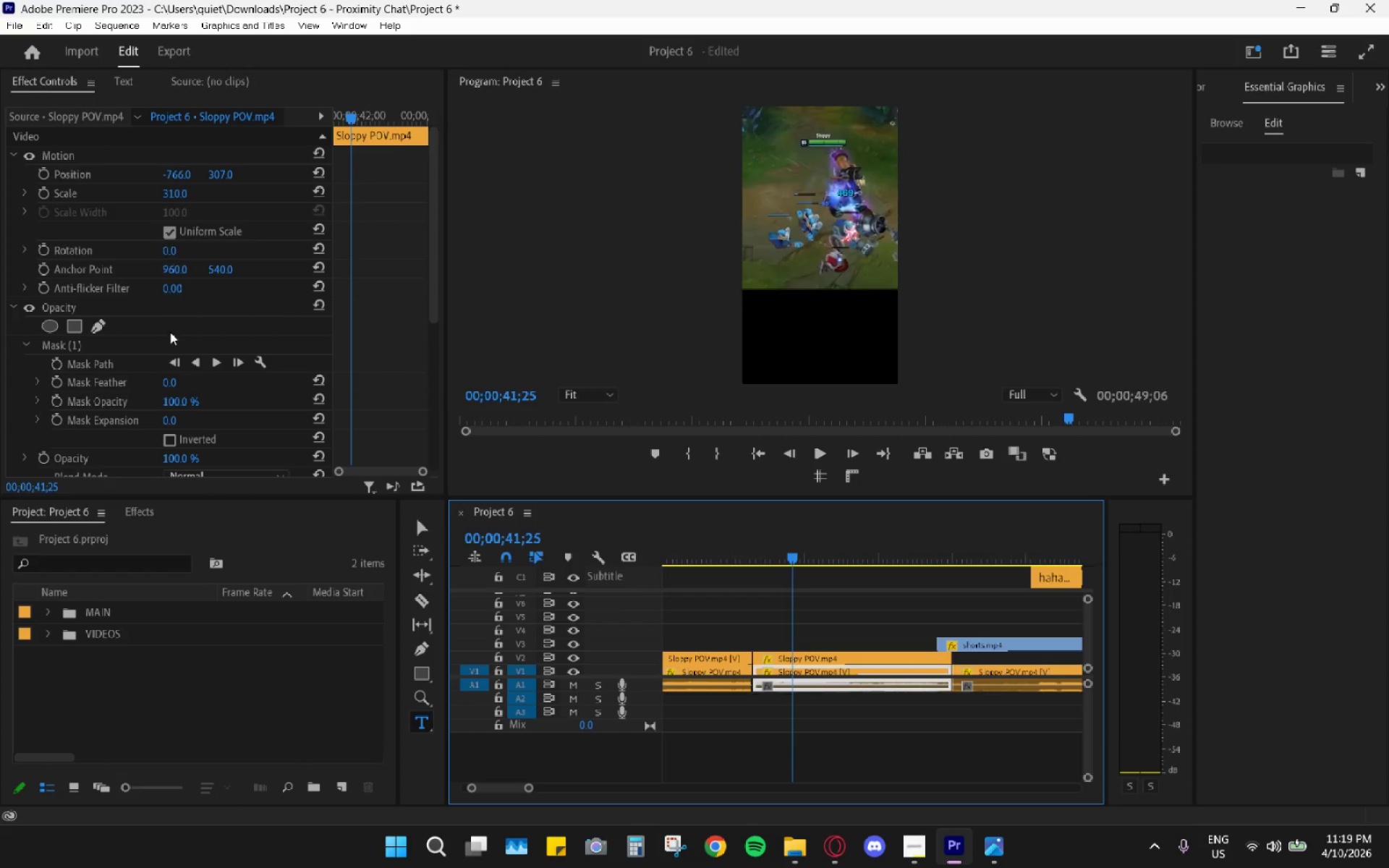 
left_click([115, 346])
 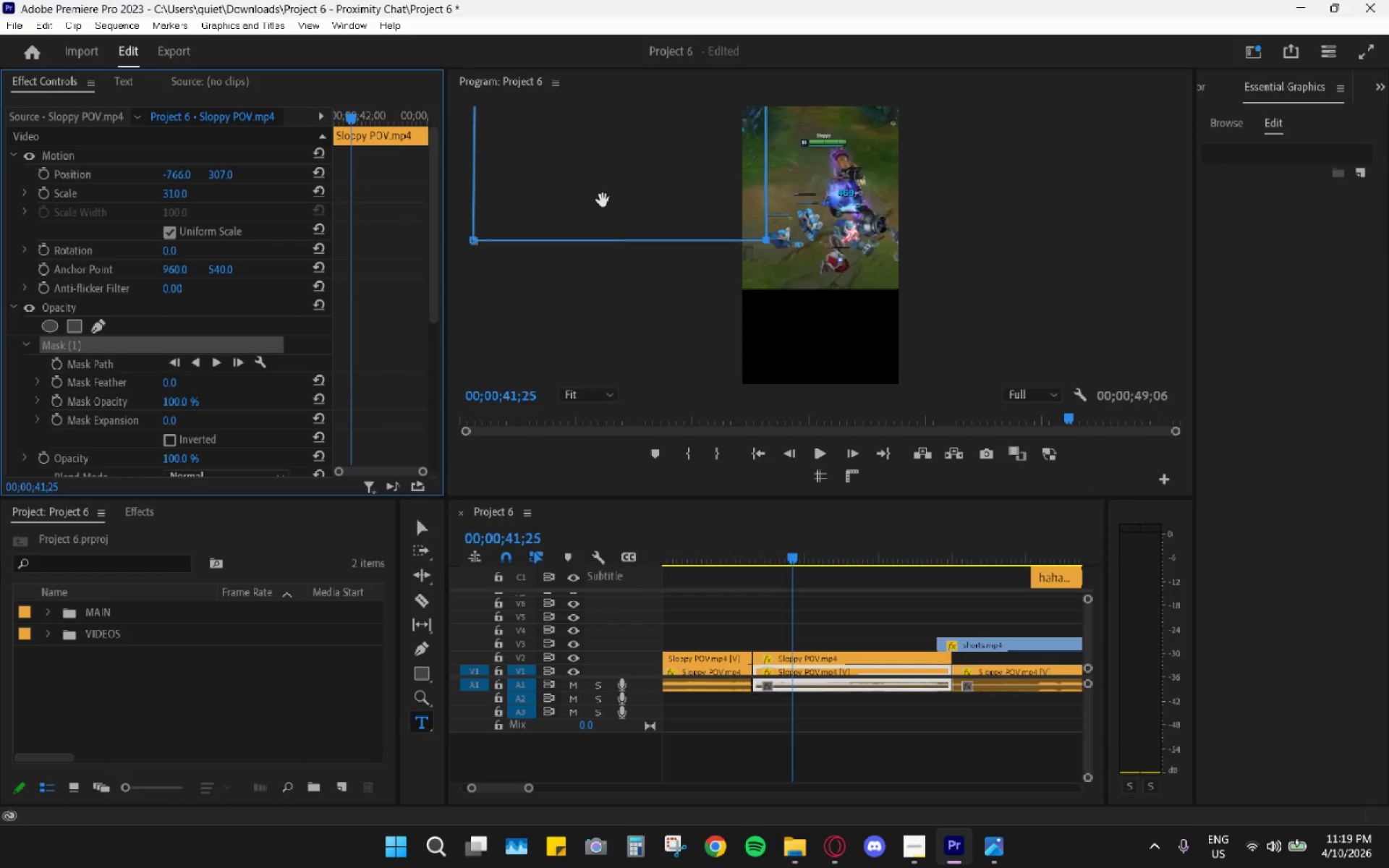 
left_click_drag(start_coordinate=[603, 188], to_coordinate=[793, 367])
 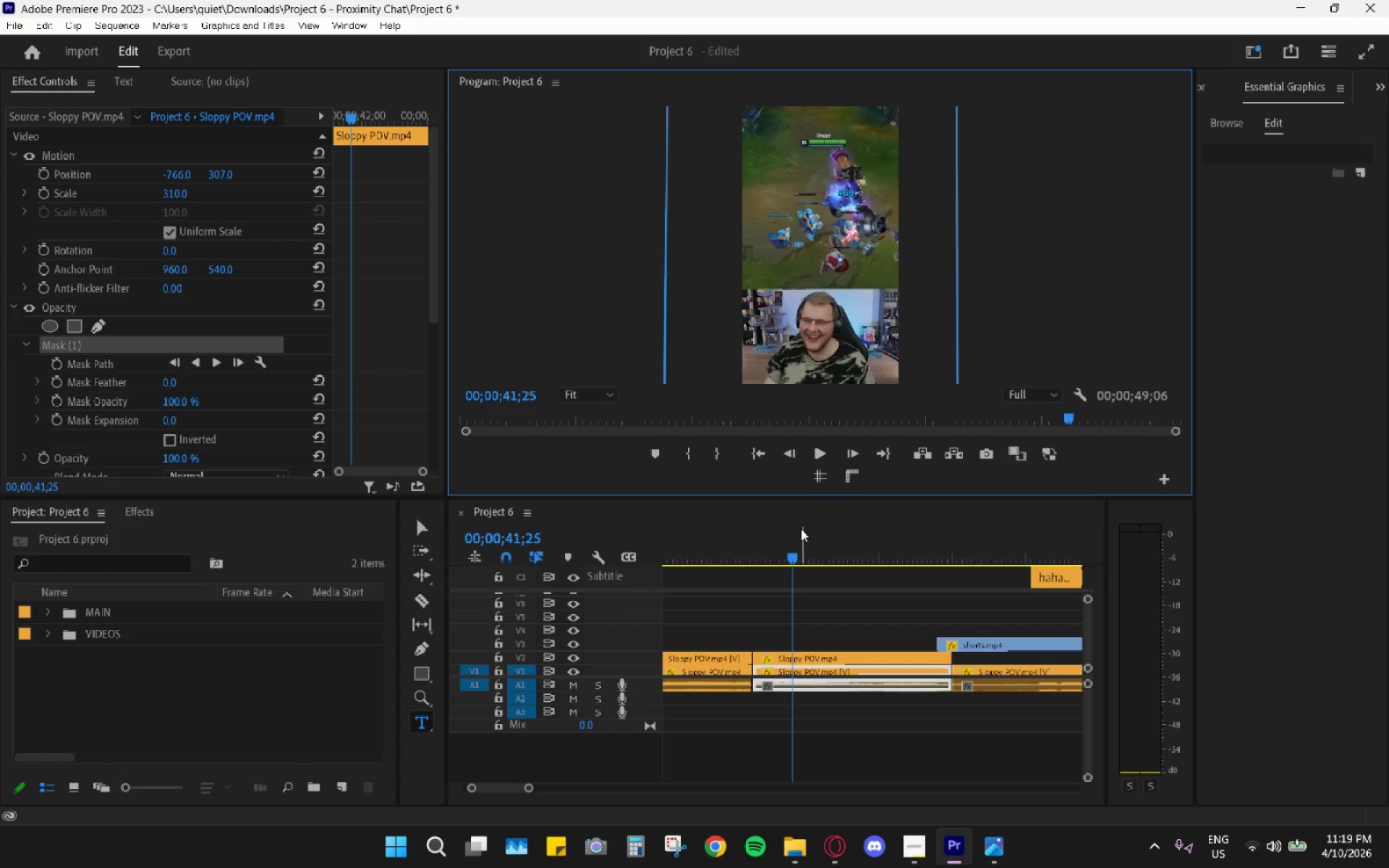 
left_click_drag(start_coordinate=[779, 537], to_coordinate=[715, 541])
 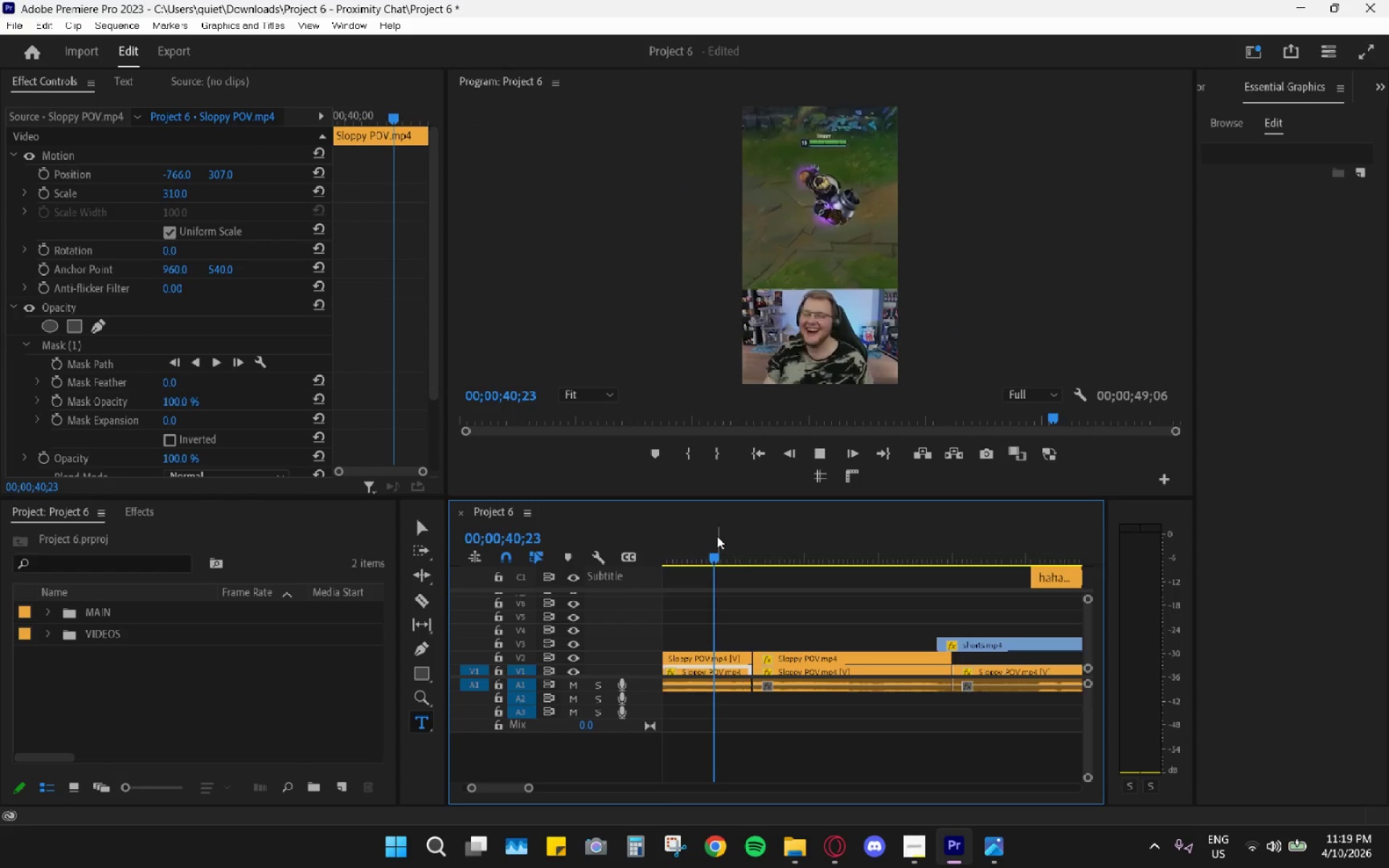 
key(Space)
 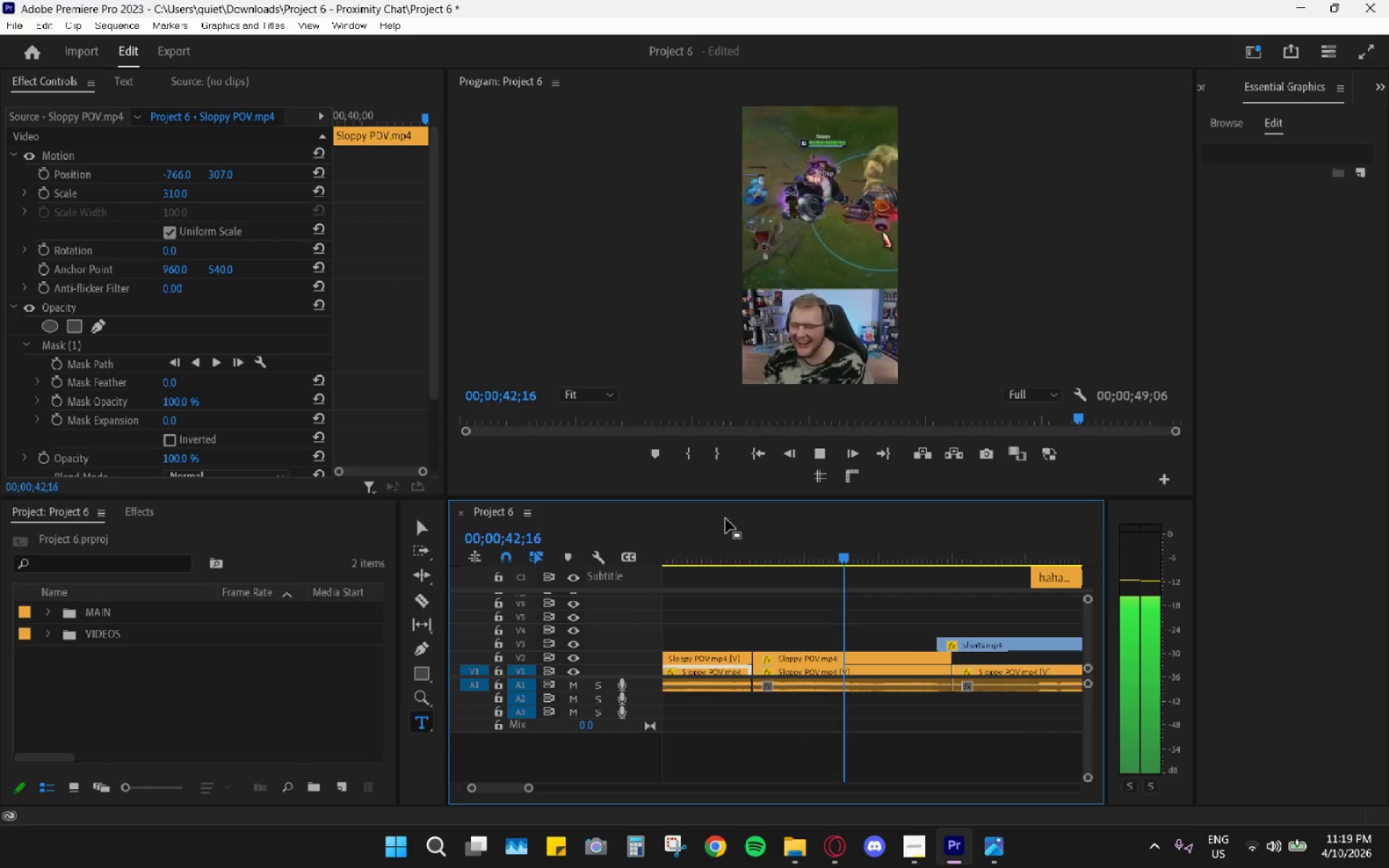 
hold_key(key=AltLeft, duration=1.28)
scroll: coordinate [796, 550], scroll_direction: down, amount: 10.0
 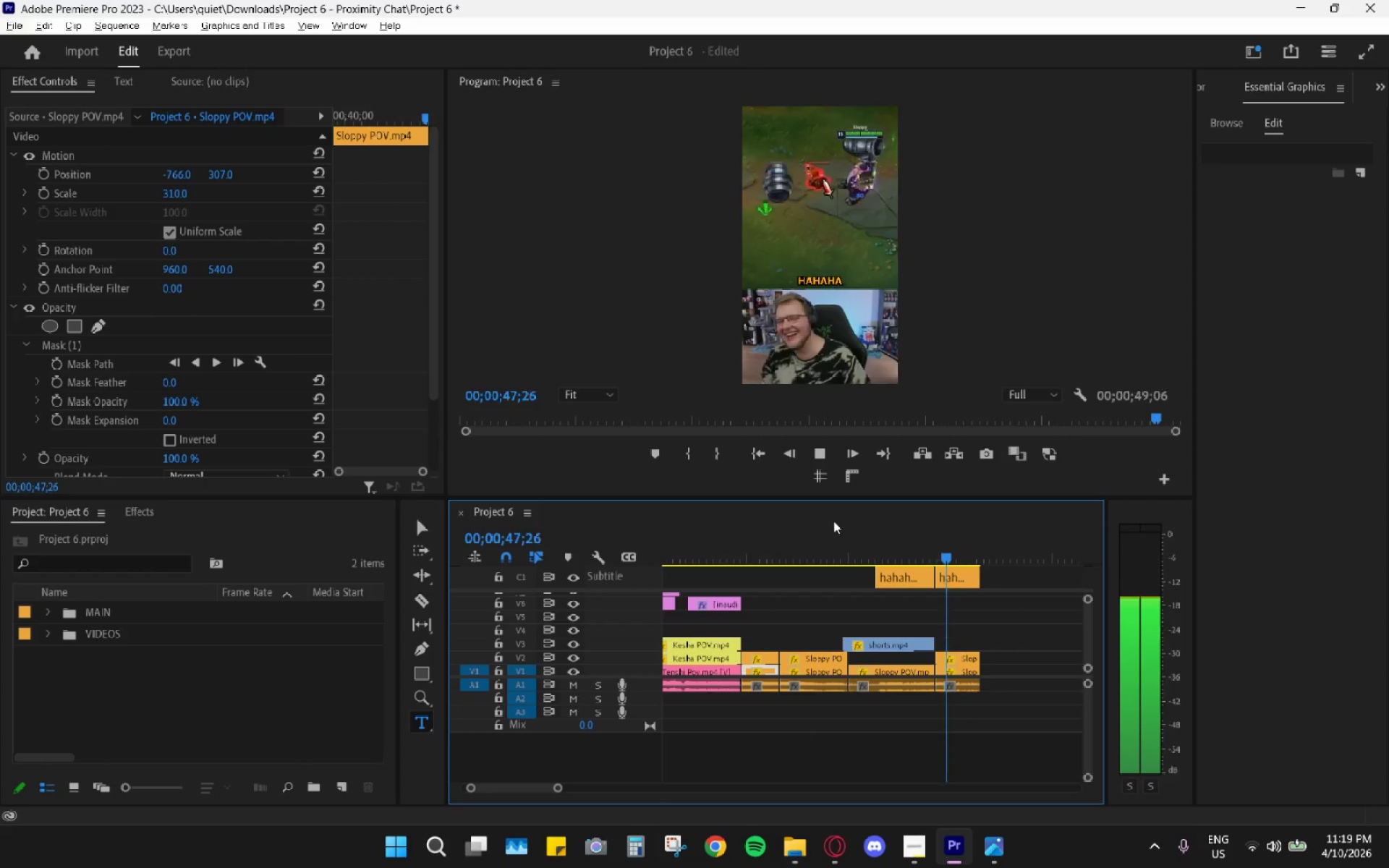 
key(Space)
 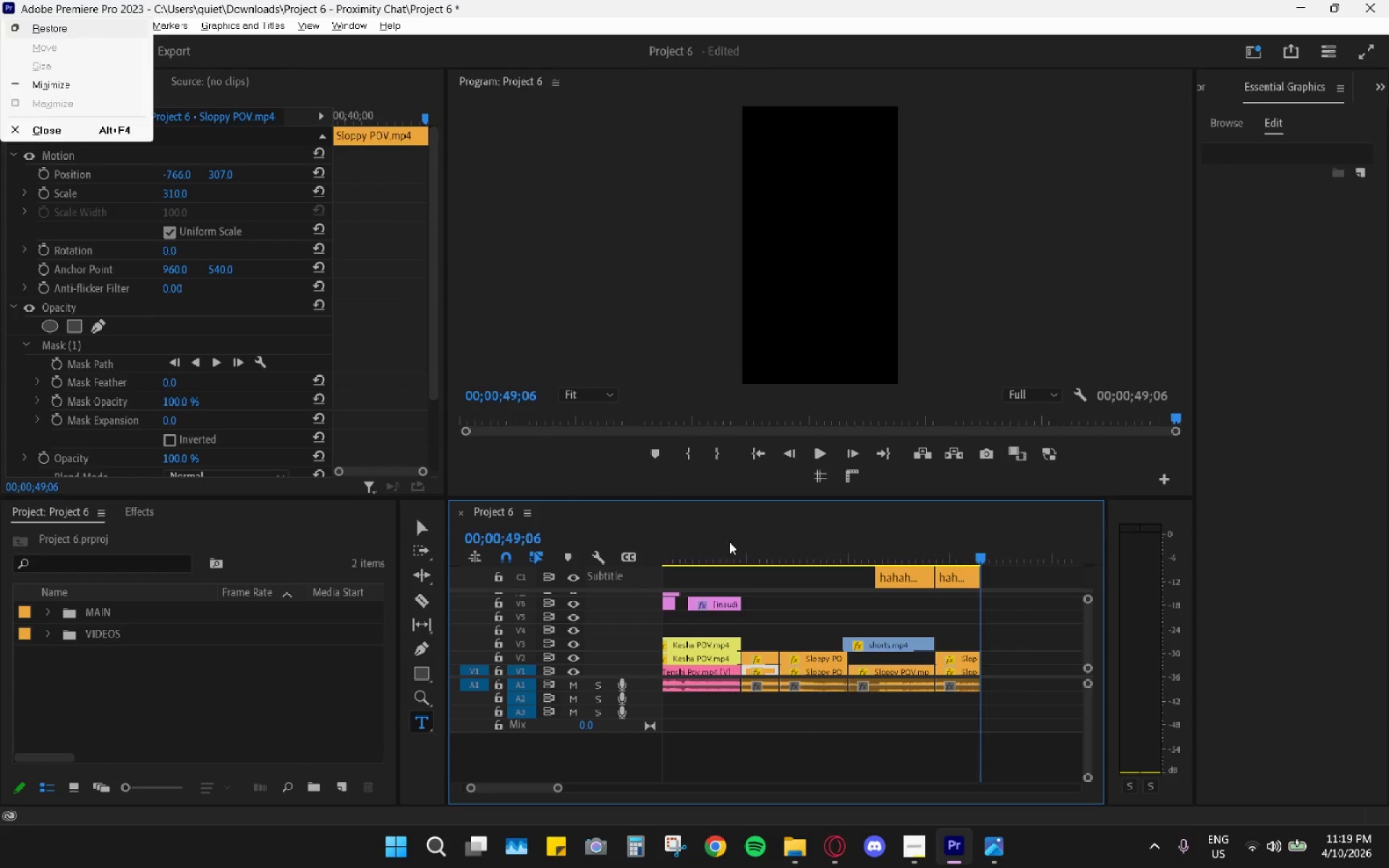 
left_click_drag(start_coordinate=[726, 541], to_coordinate=[658, 542])
 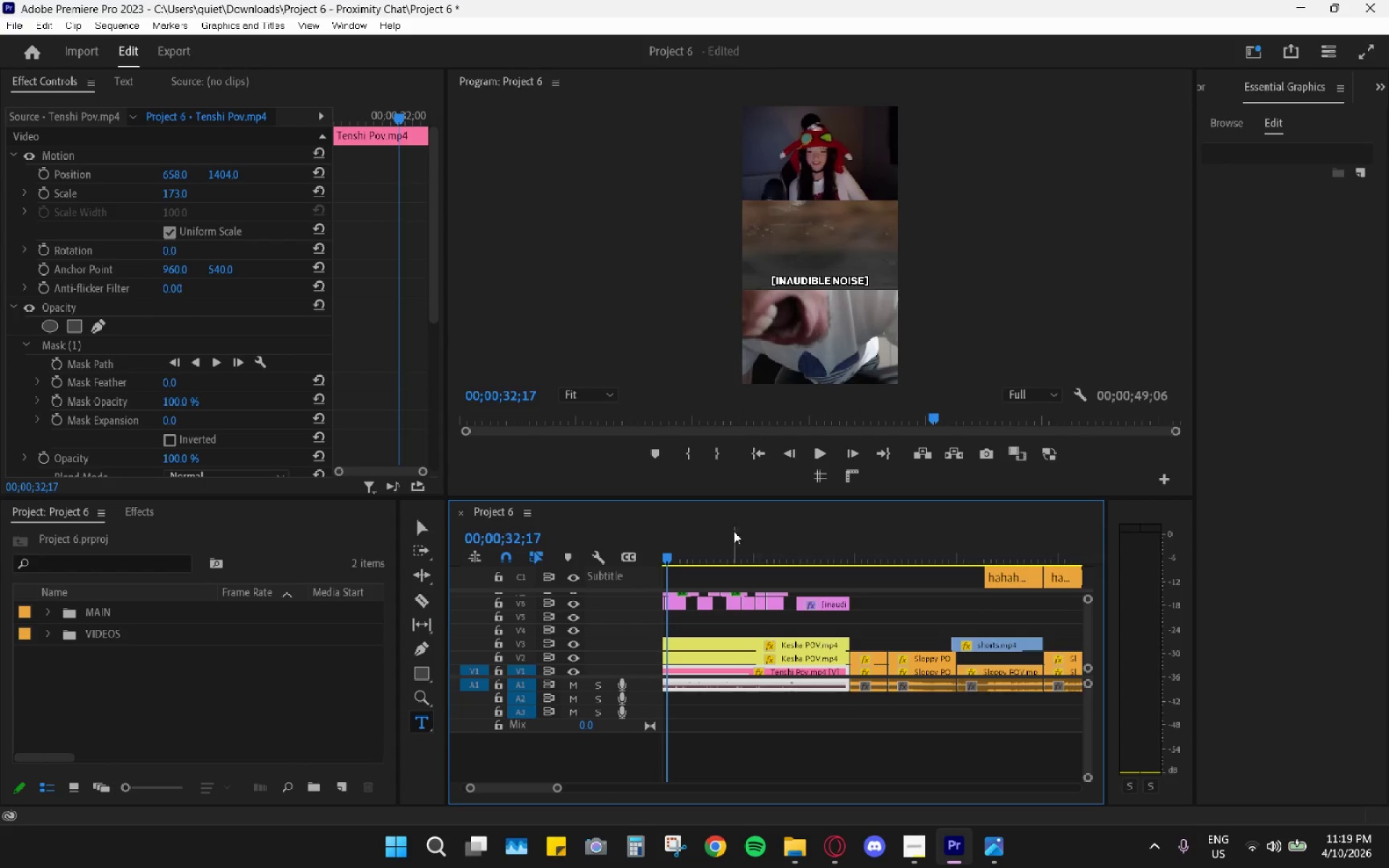 
left_click_drag(start_coordinate=[729, 531], to_coordinate=[693, 535])
 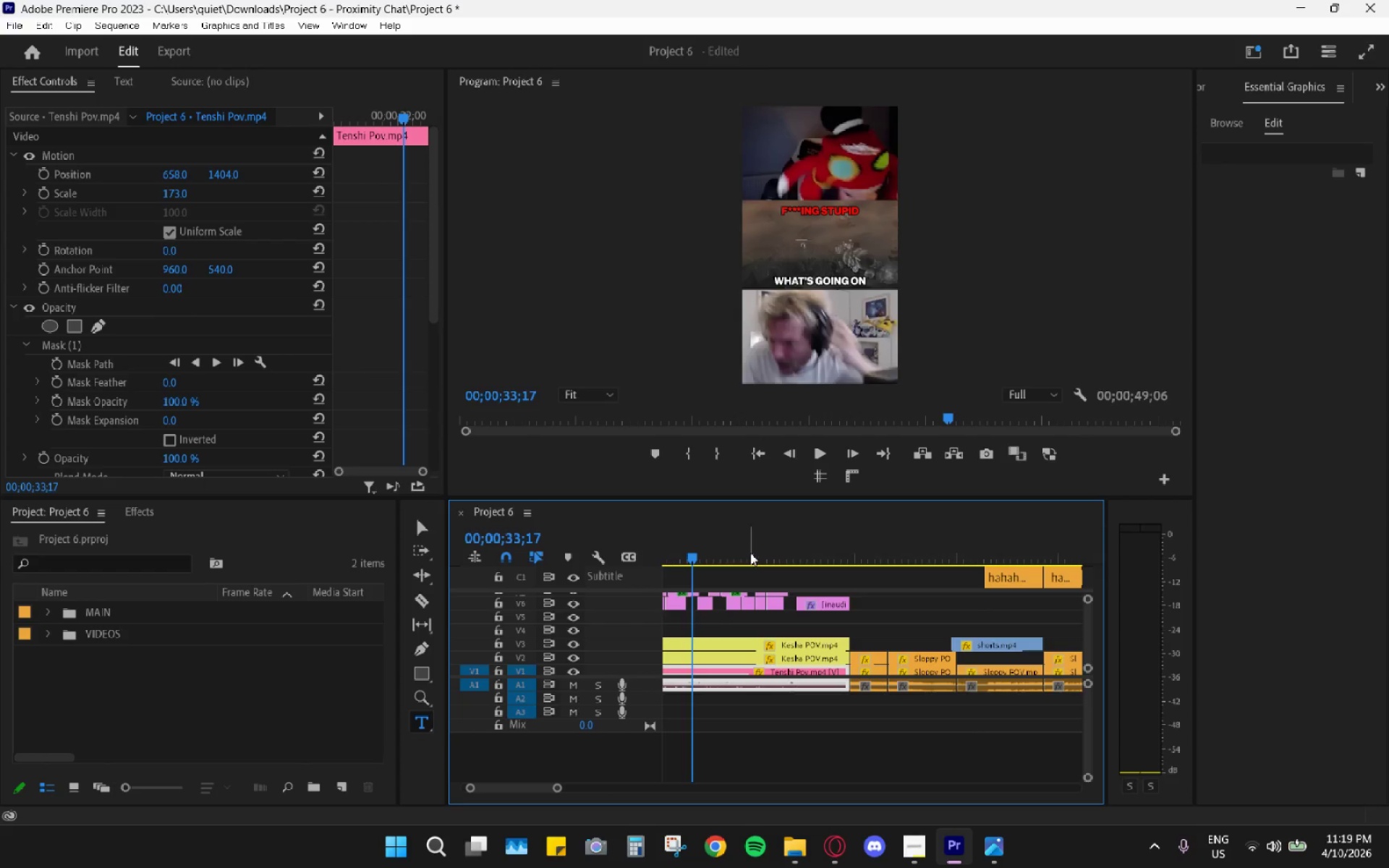 
left_click_drag(start_coordinate=[774, 528], to_coordinate=[673, 526])
 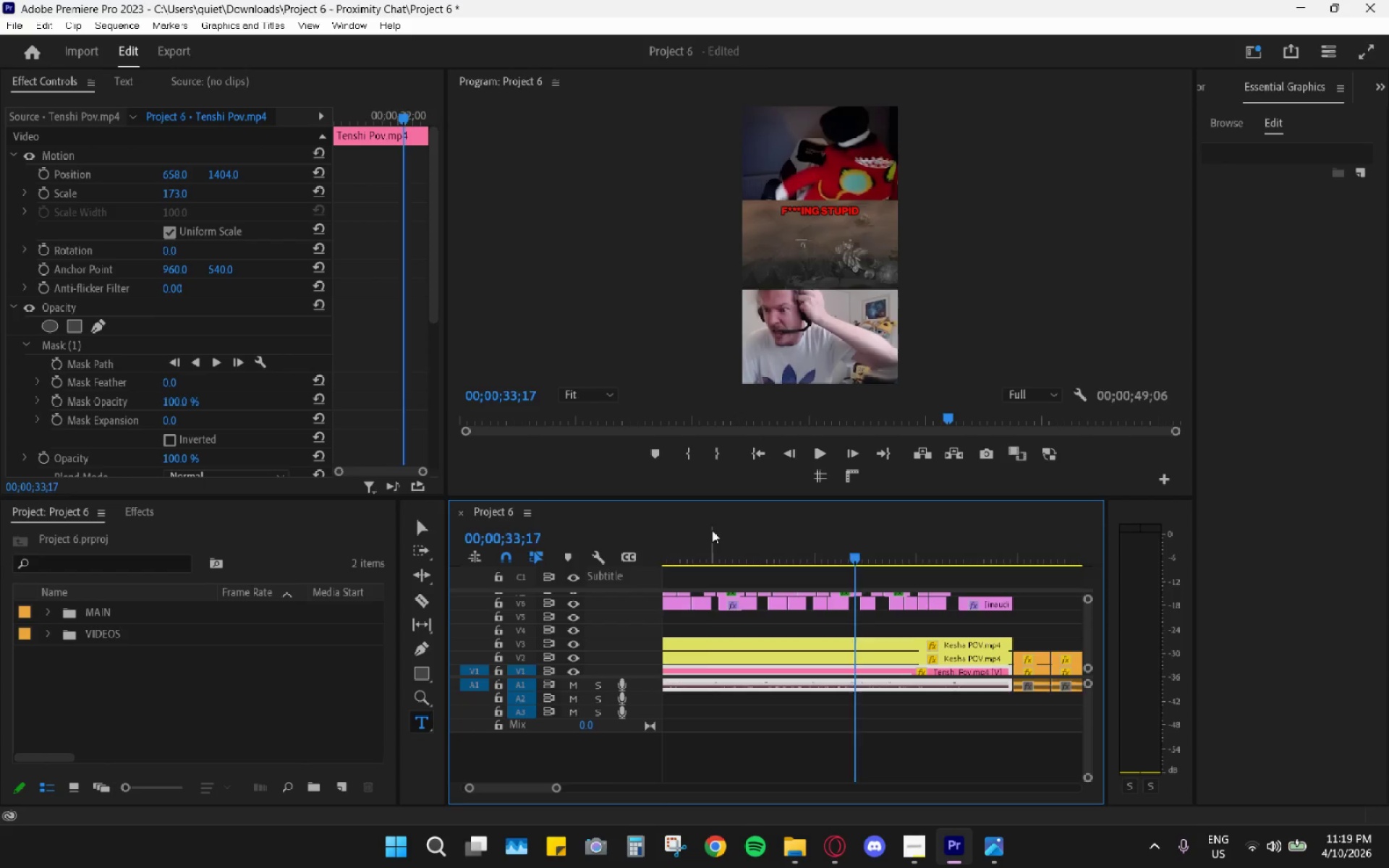 
scroll: coordinate [759, 556], scroll_direction: up, amount: 6.0
 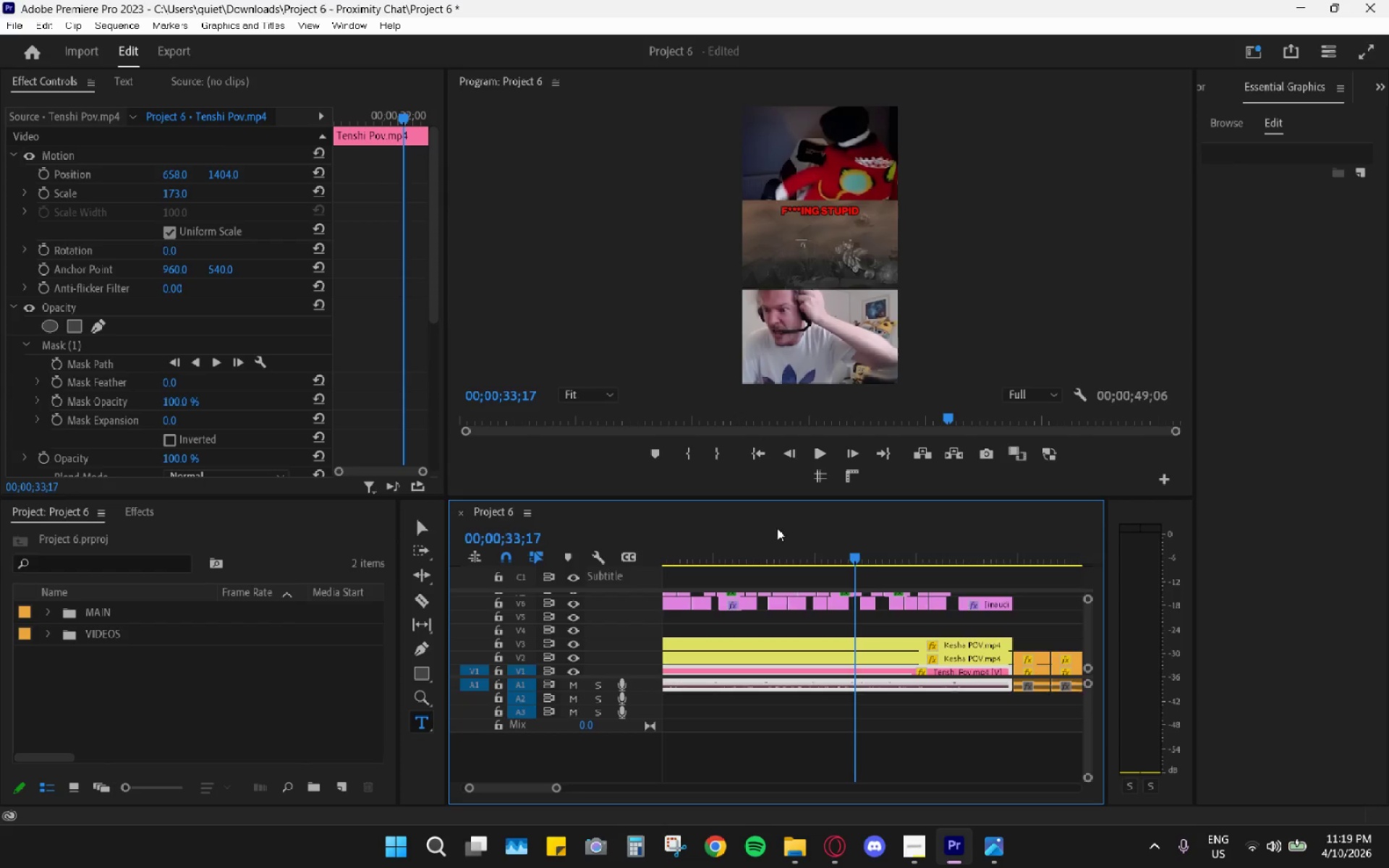 
left_click_drag(start_coordinate=[706, 530], to_coordinate=[651, 535])
 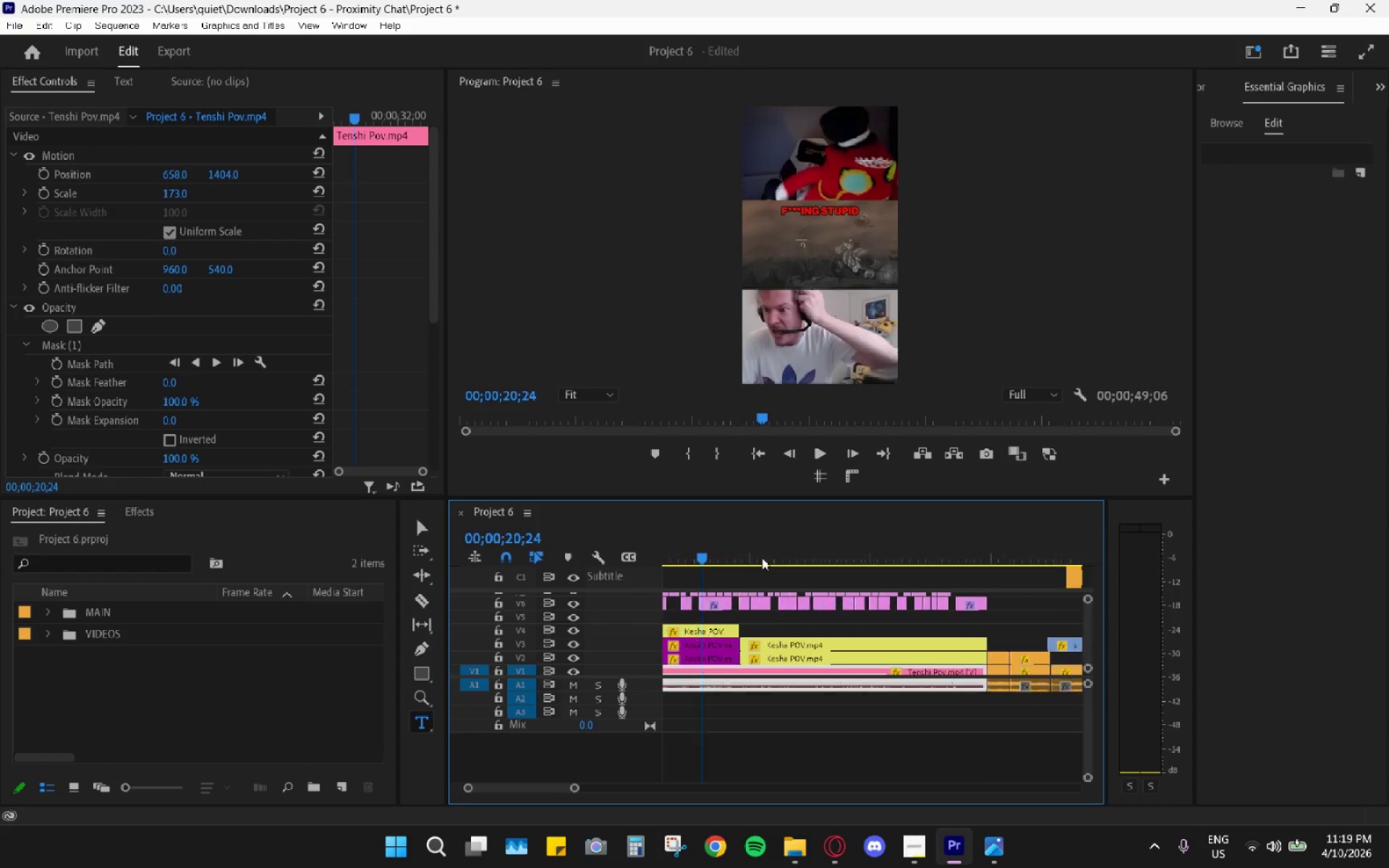 
hold_key(key=AltLeft, duration=0.91)
scroll: coordinate [755, 558], scroll_direction: down, amount: 5.0
 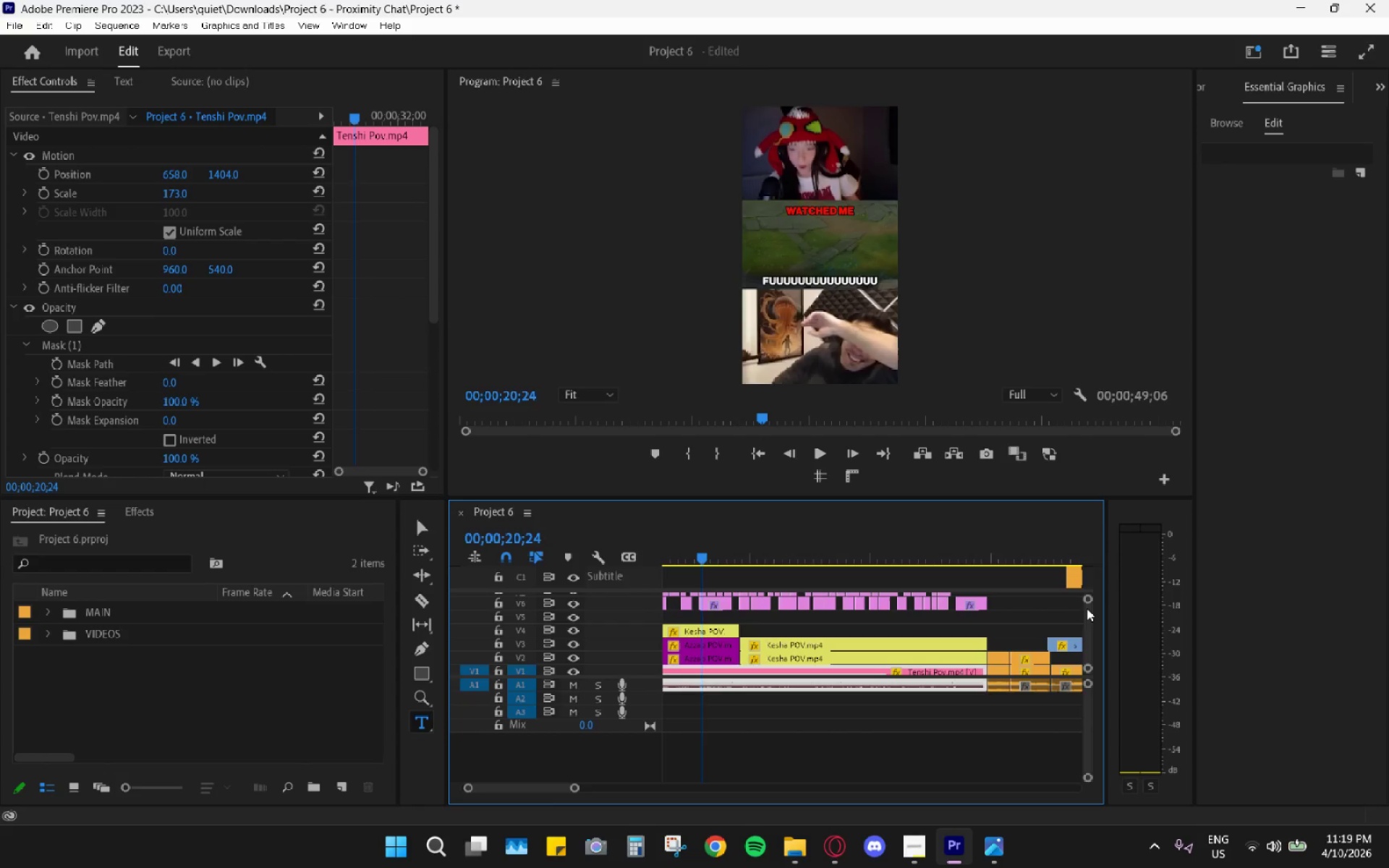 
left_click_drag(start_coordinate=[1086, 599], to_coordinate=[1102, 534])
 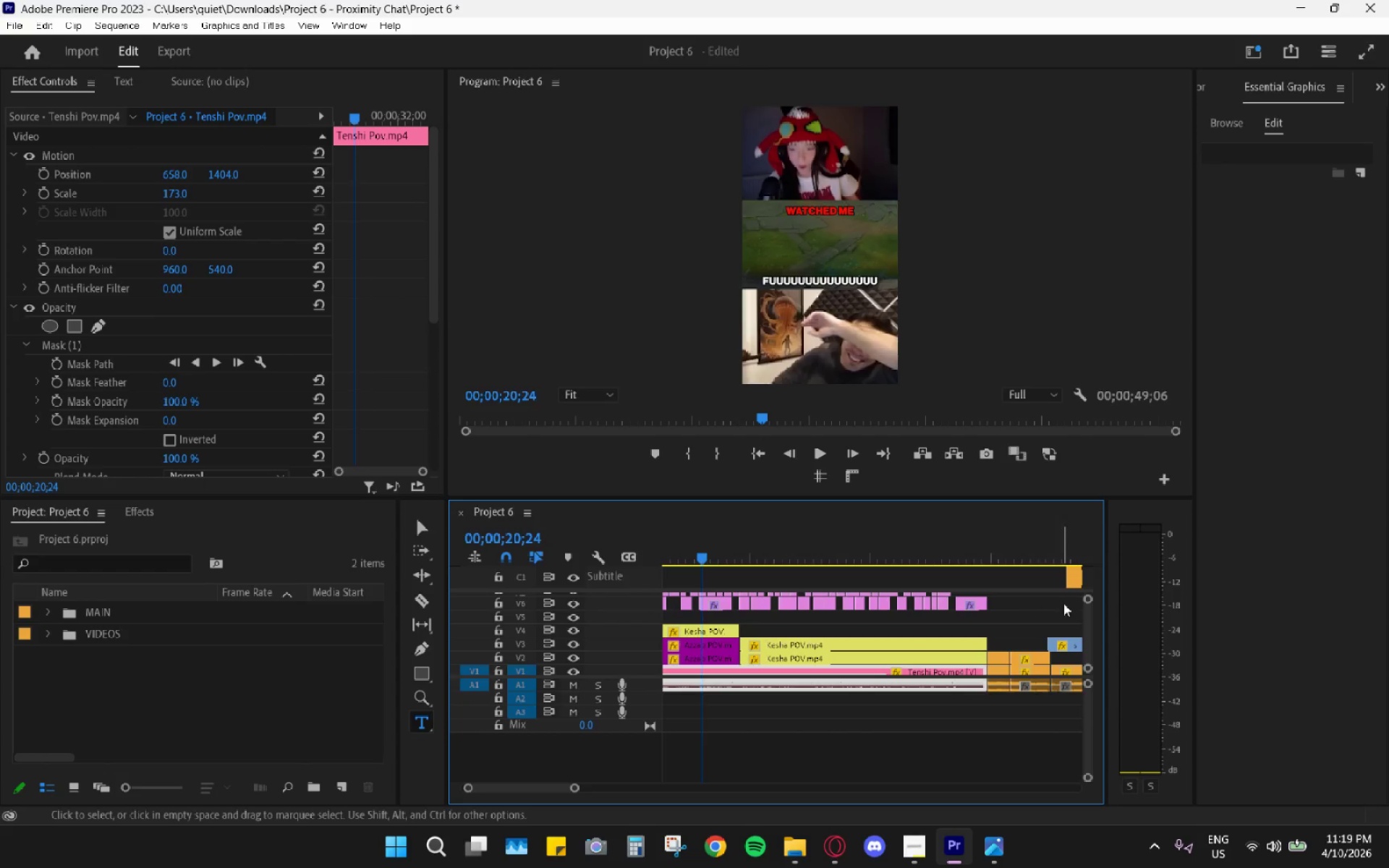 
left_click_drag(start_coordinate=[1094, 619], to_coordinate=[1093, 595])
 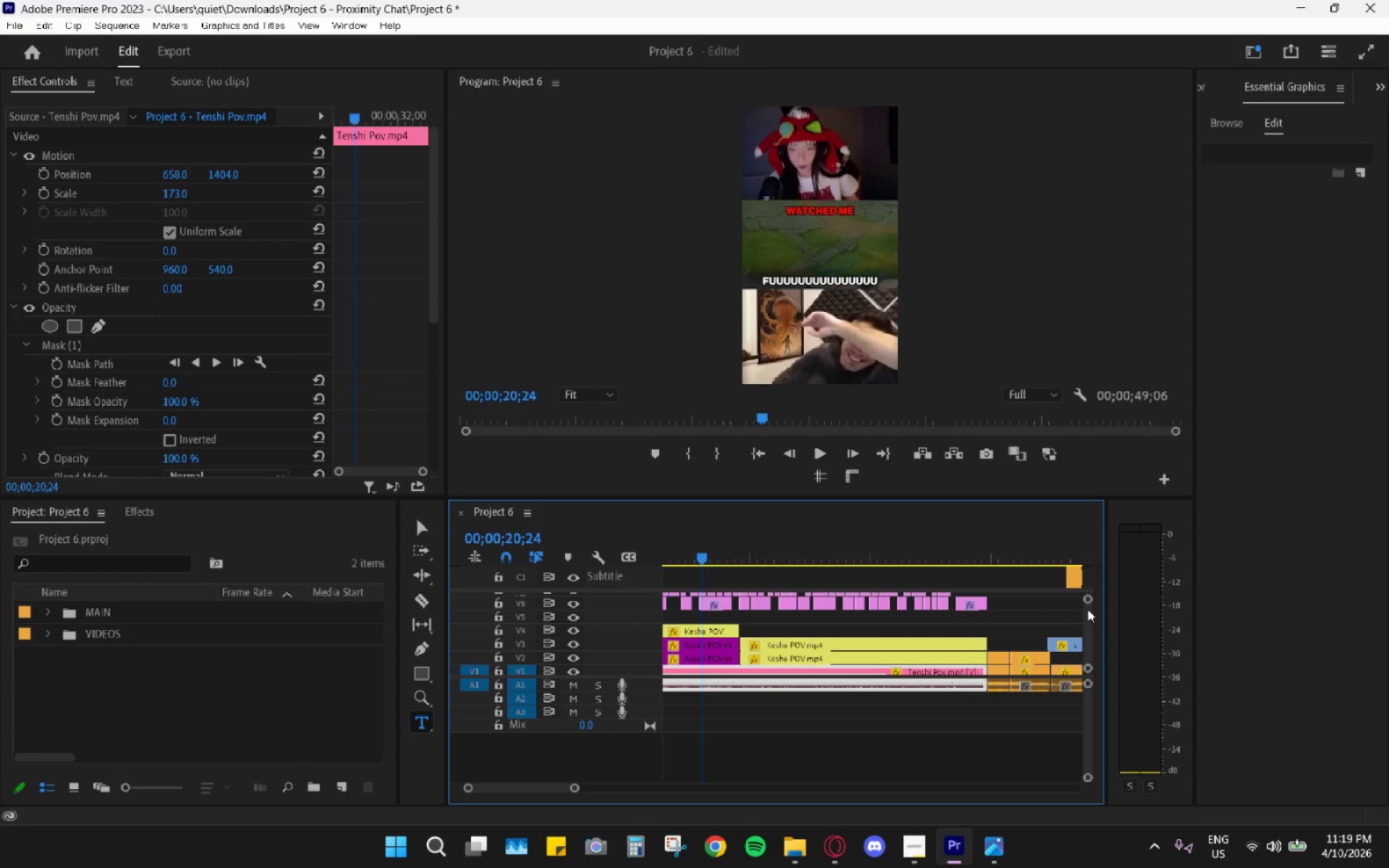 
left_click_drag(start_coordinate=[1088, 610], to_coordinate=[1091, 572])
 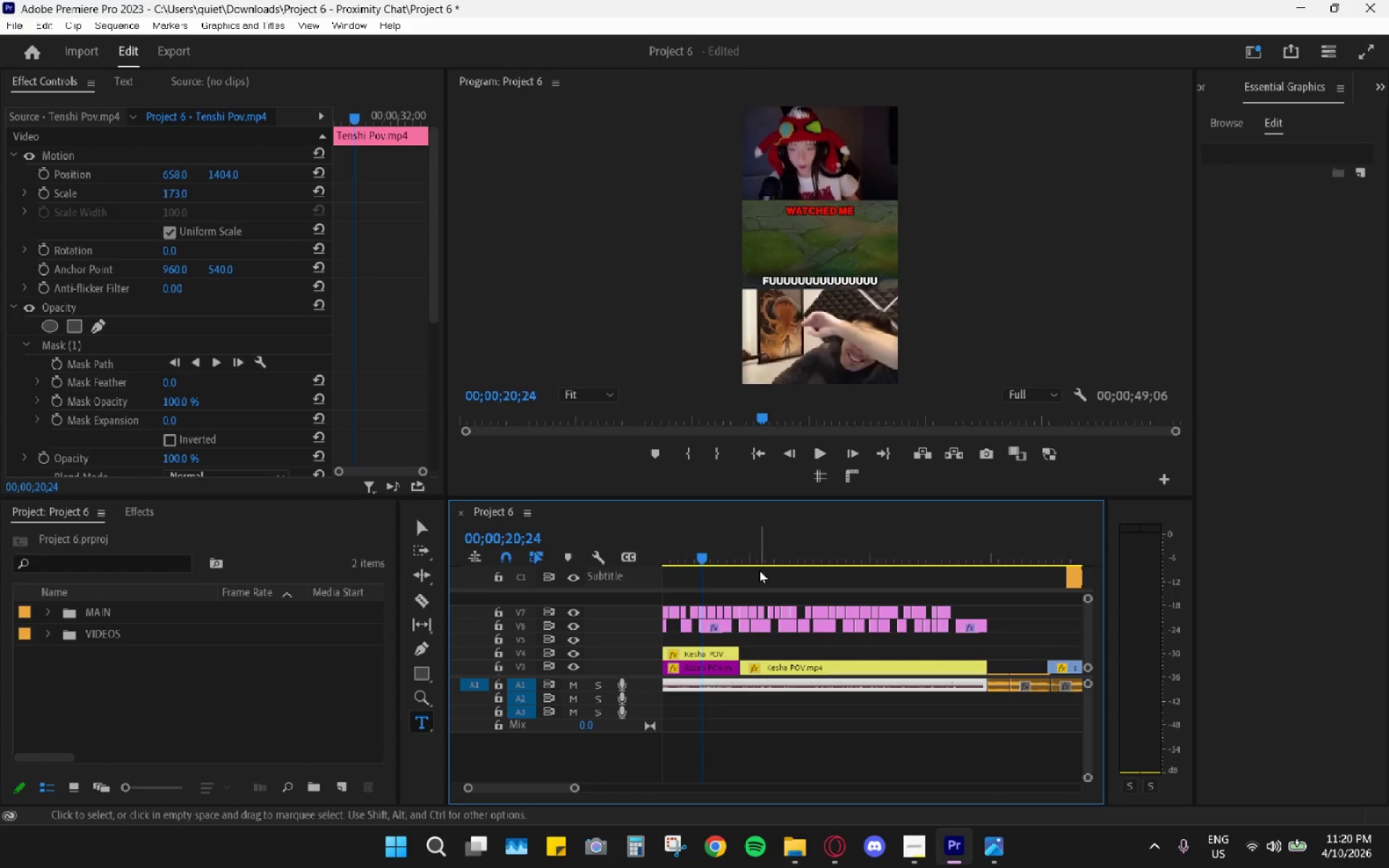 
hold_key(key=AltLeft, duration=0.64)
hold_key(key=AltLeft, duration=0.42)
scroll: coordinate [736, 658], scroll_direction: up, amount: 42.0
 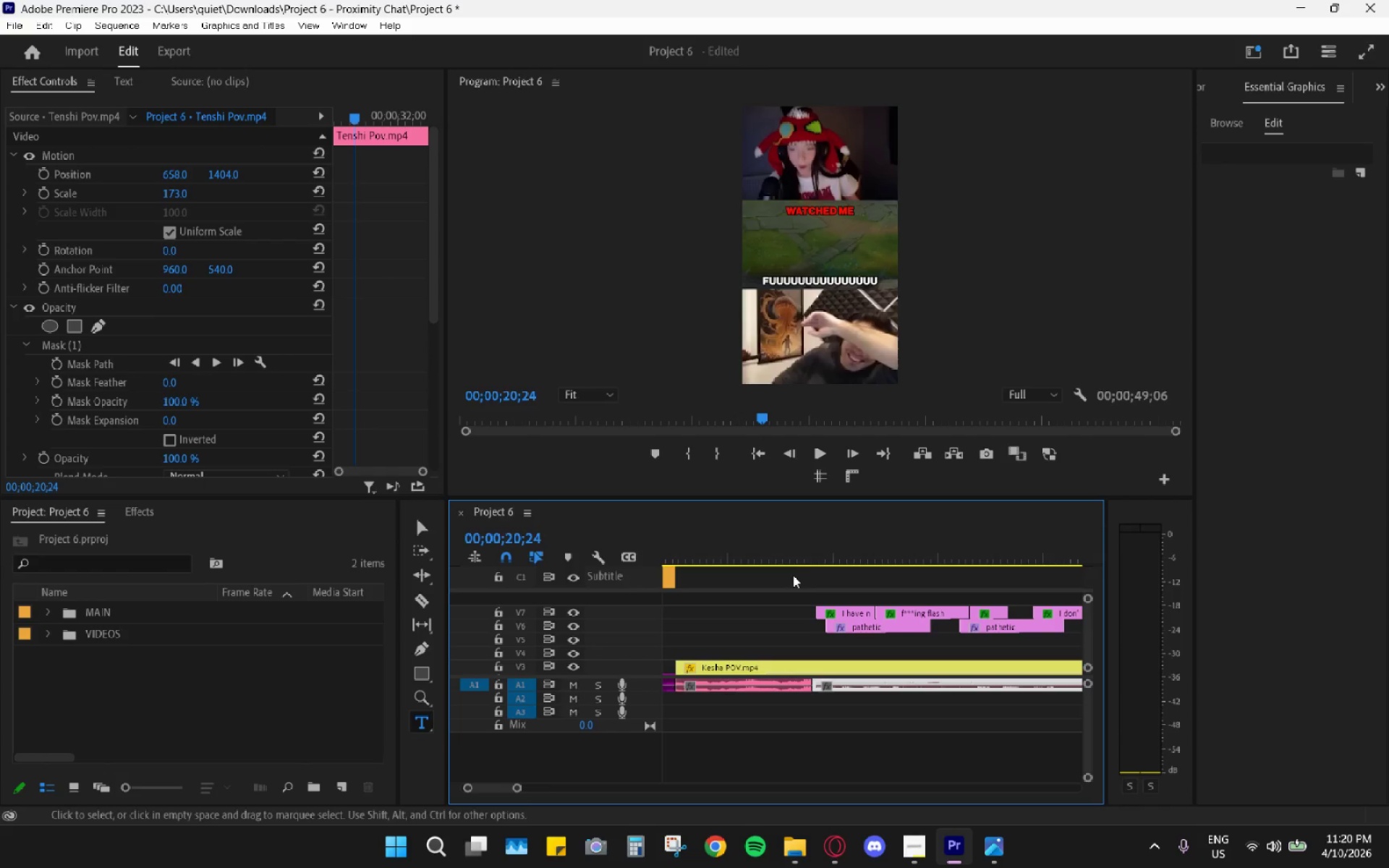 
left_click_drag(start_coordinate=[823, 548], to_coordinate=[821, 545])
 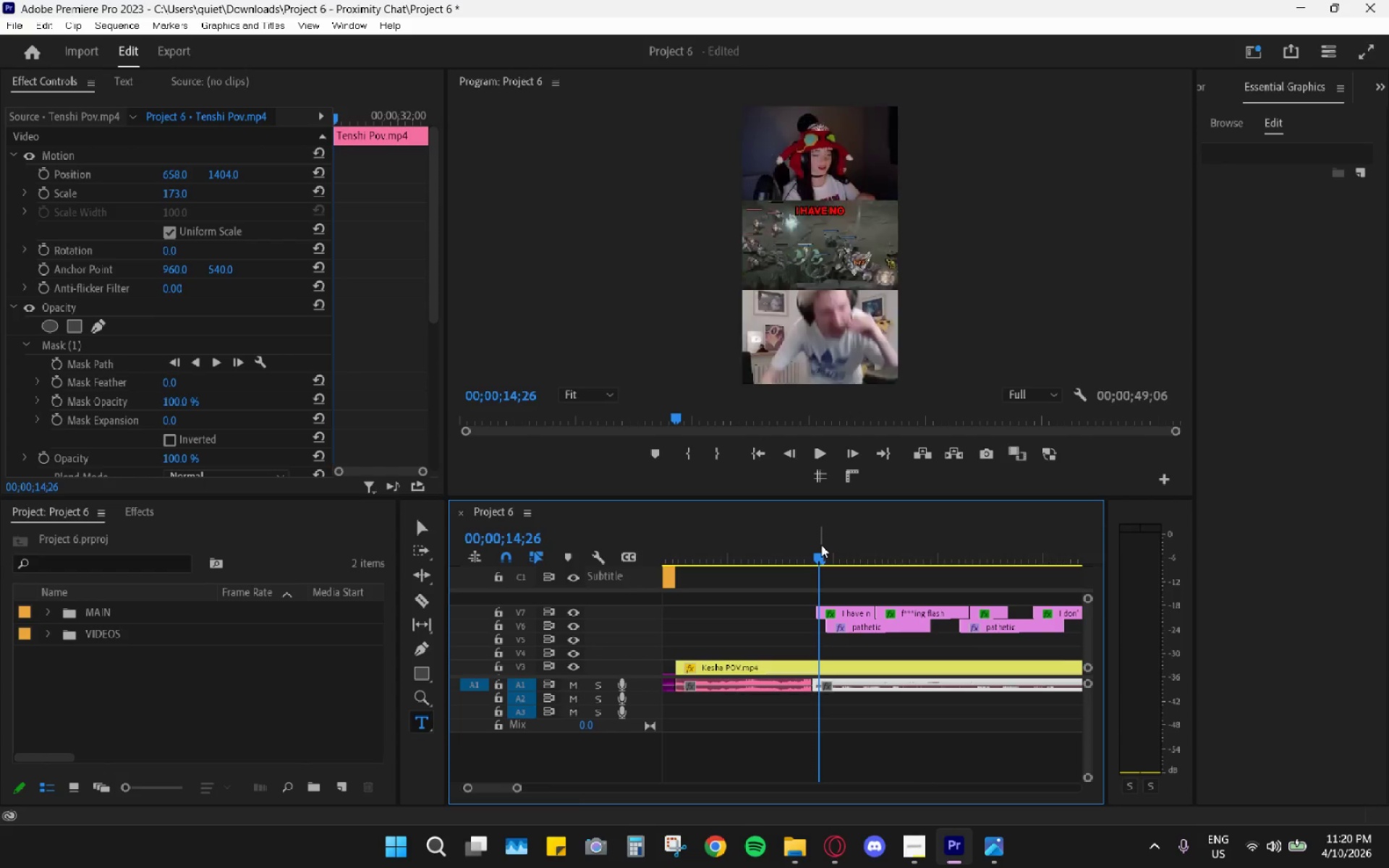 
key(Space)
 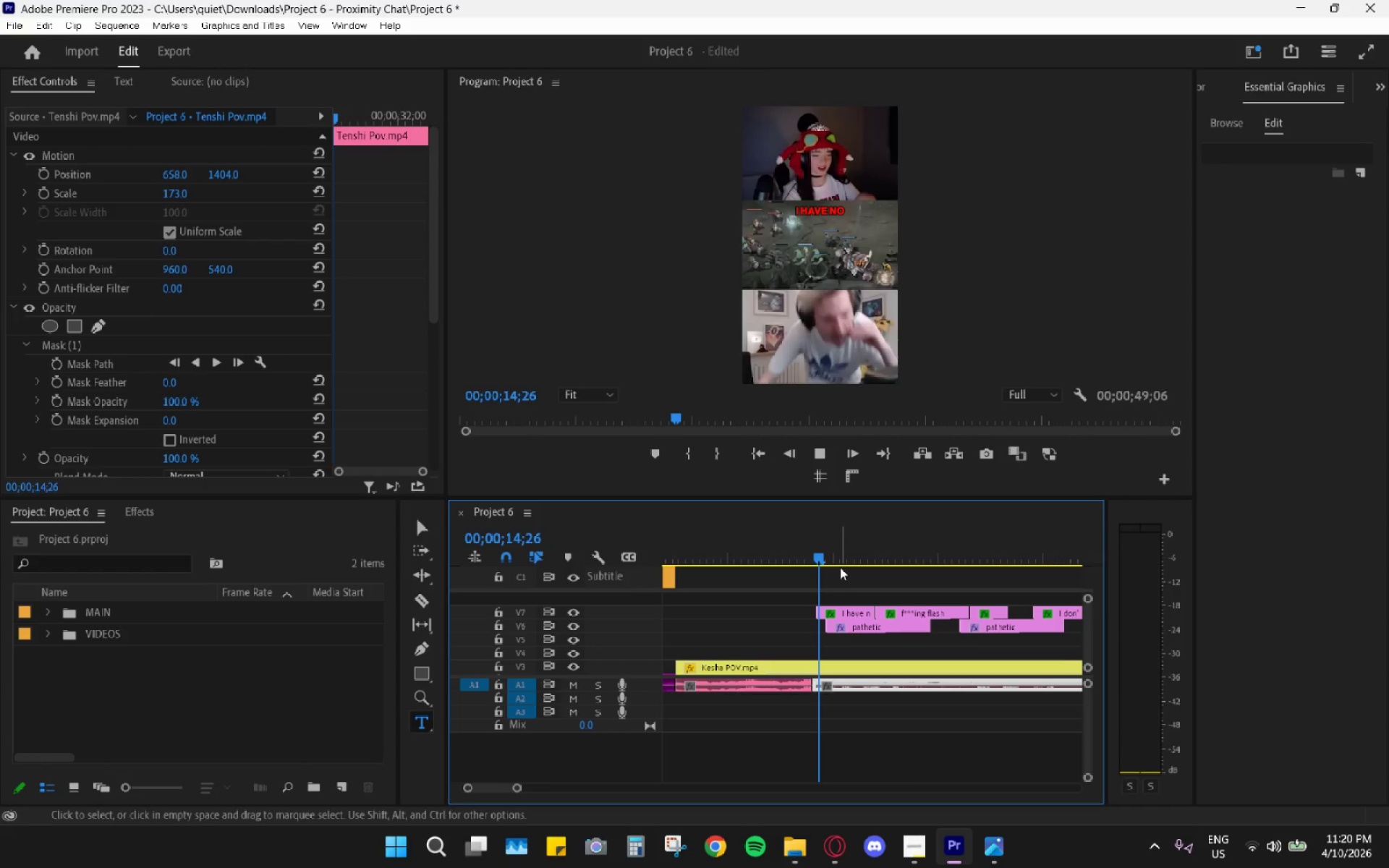 
left_click([850, 545])
 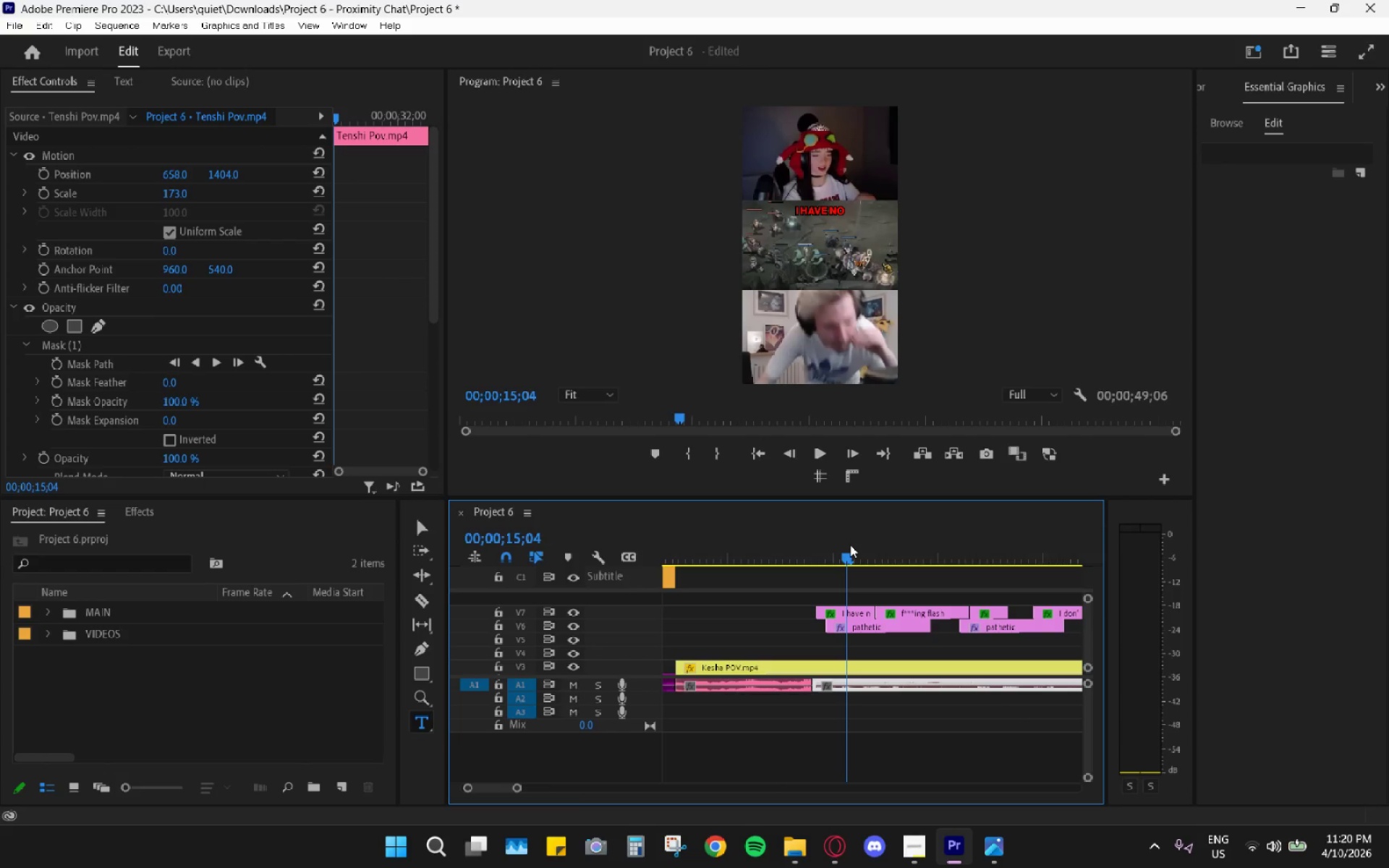 
key(Space)
 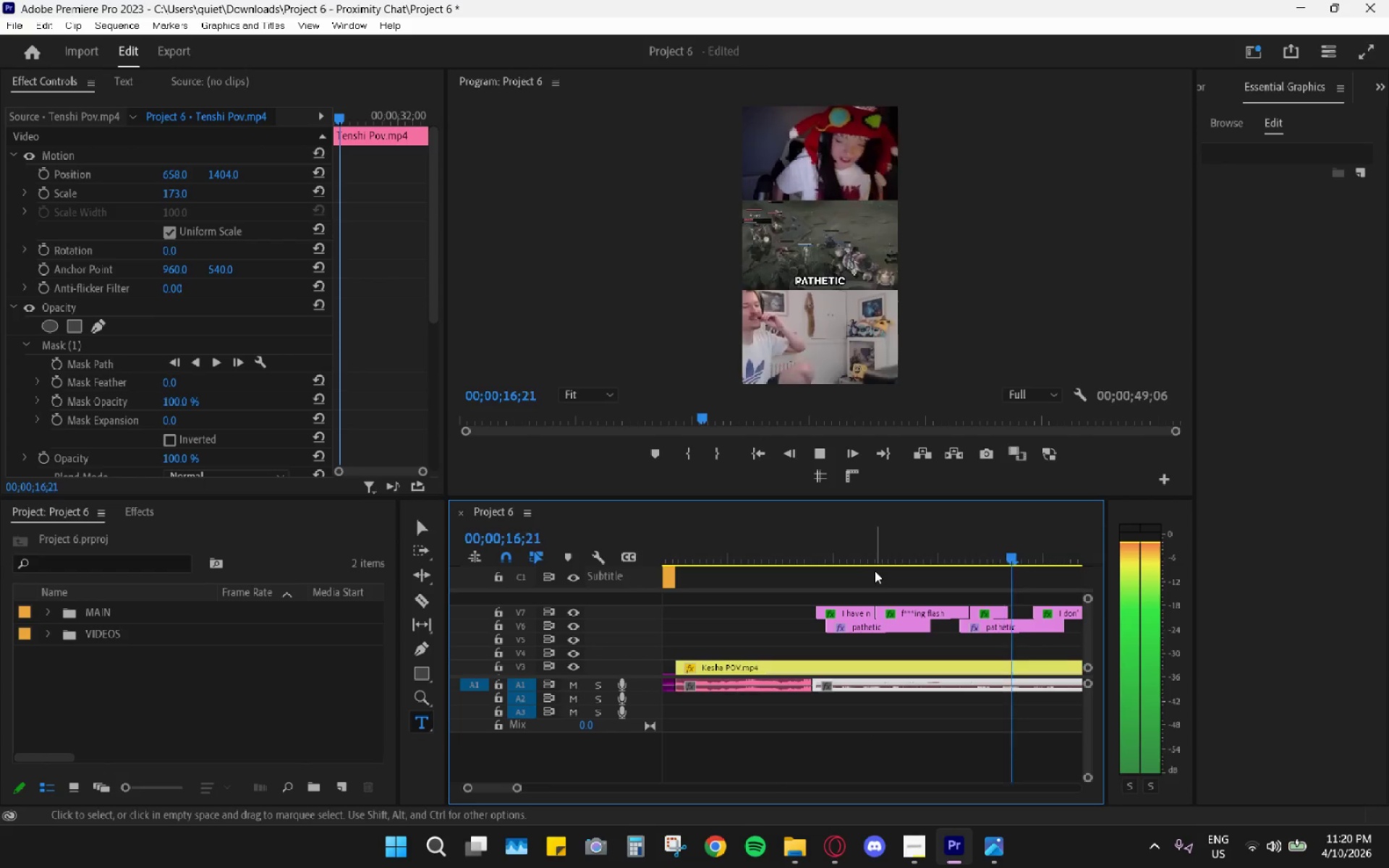 
key(Space)
 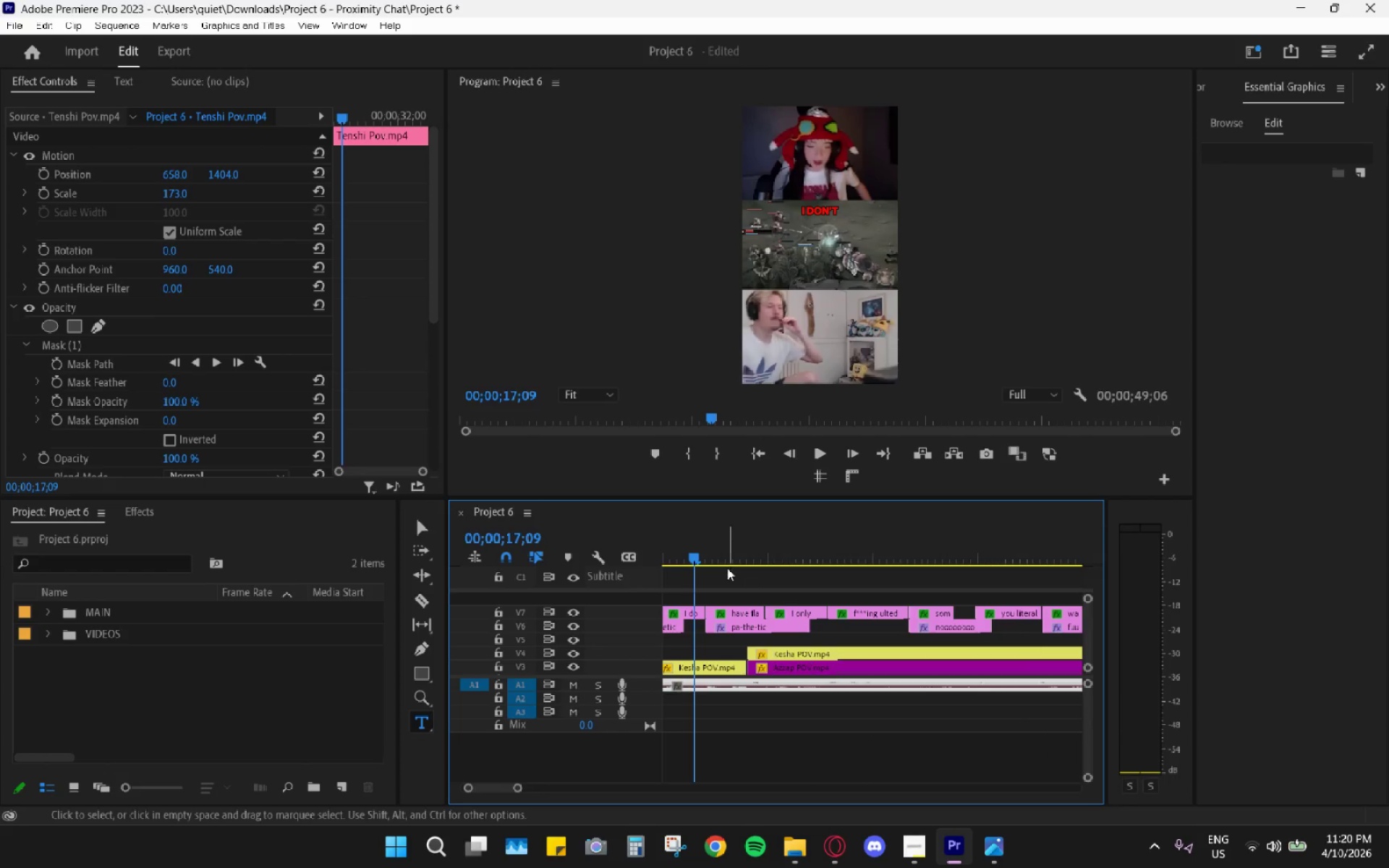 
scroll: coordinate [783, 614], scroll_direction: up, amount: 9.0
 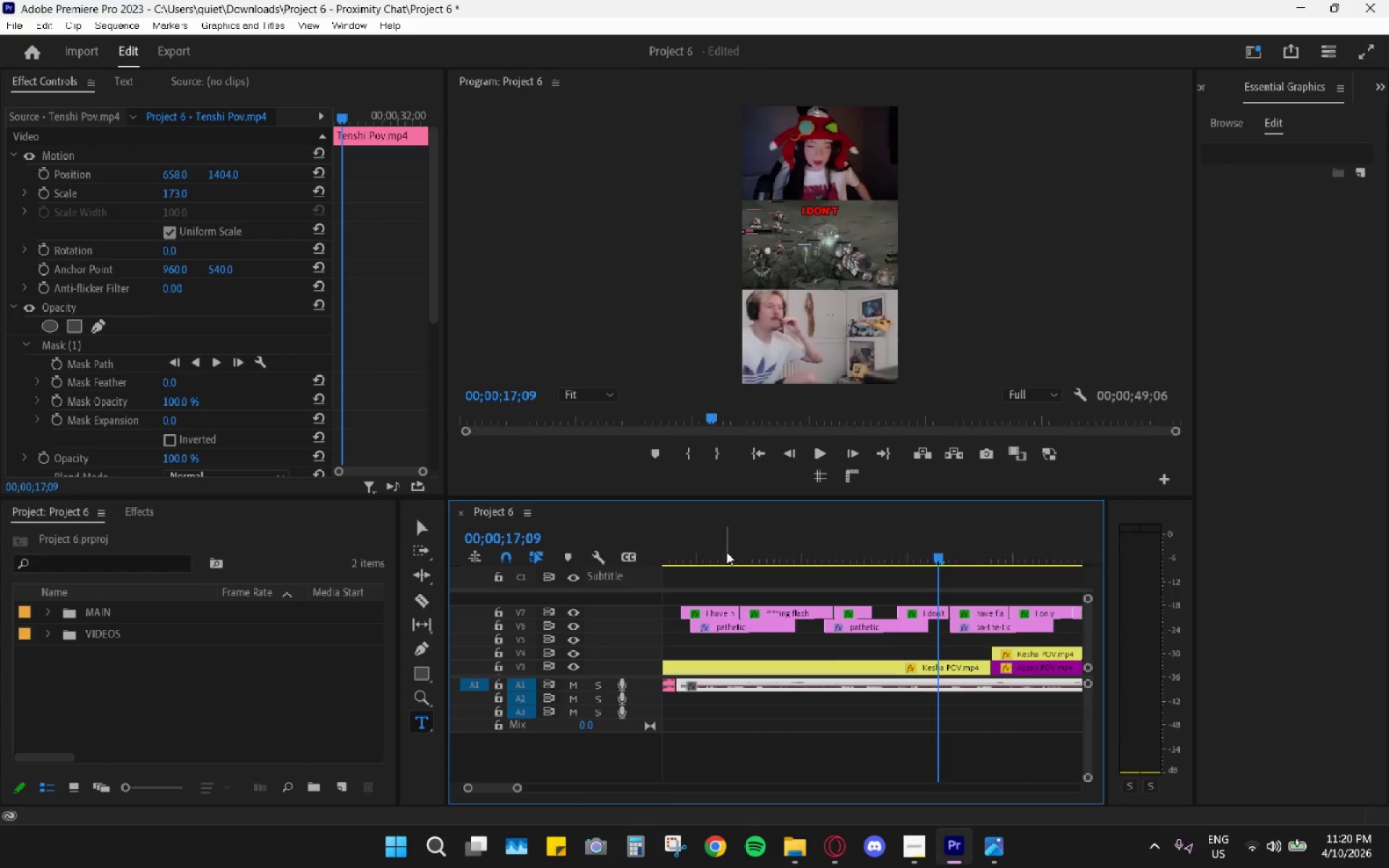 
left_click_drag(start_coordinate=[710, 553], to_coordinate=[698, 556])
 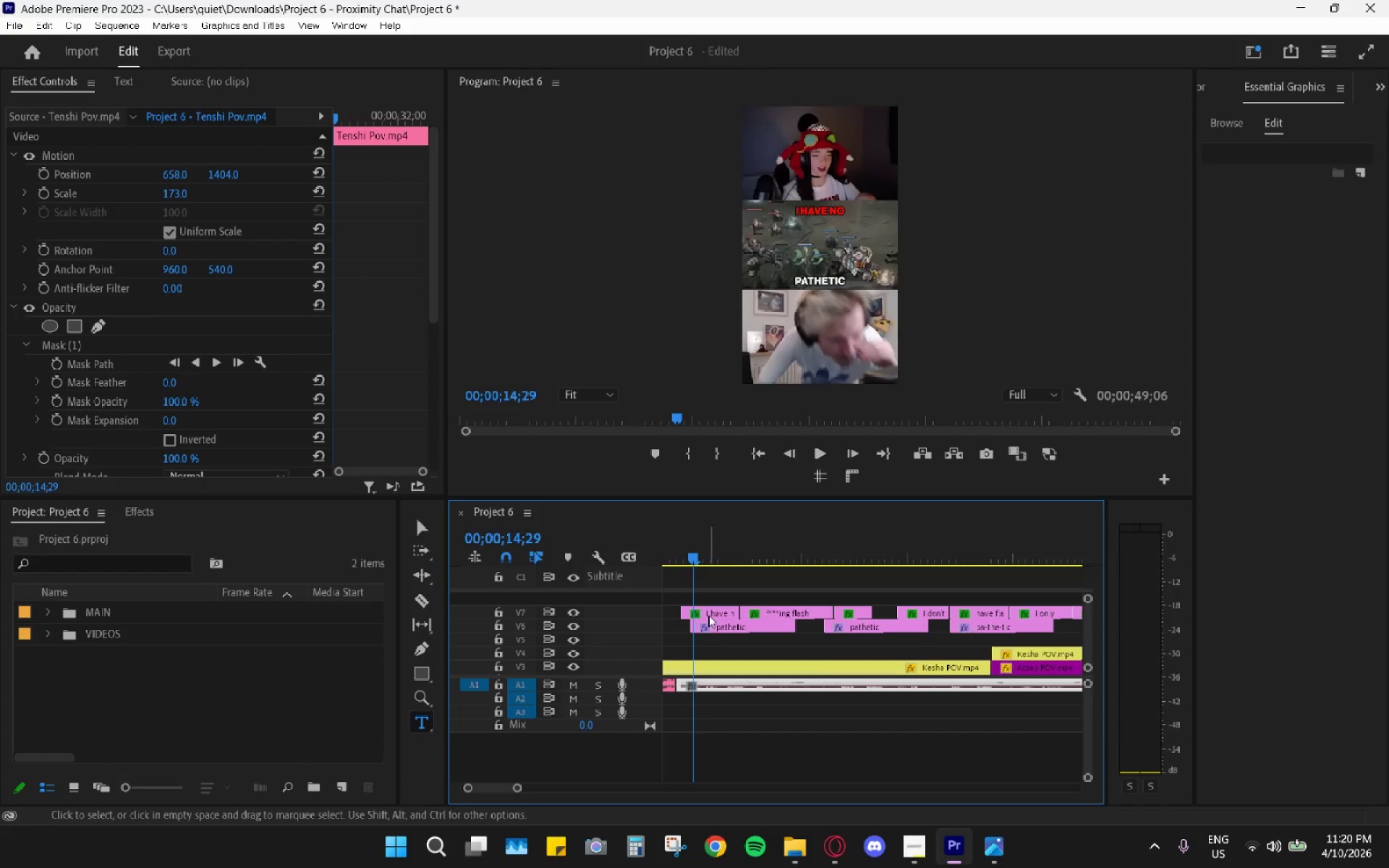 
left_click([713, 613])
 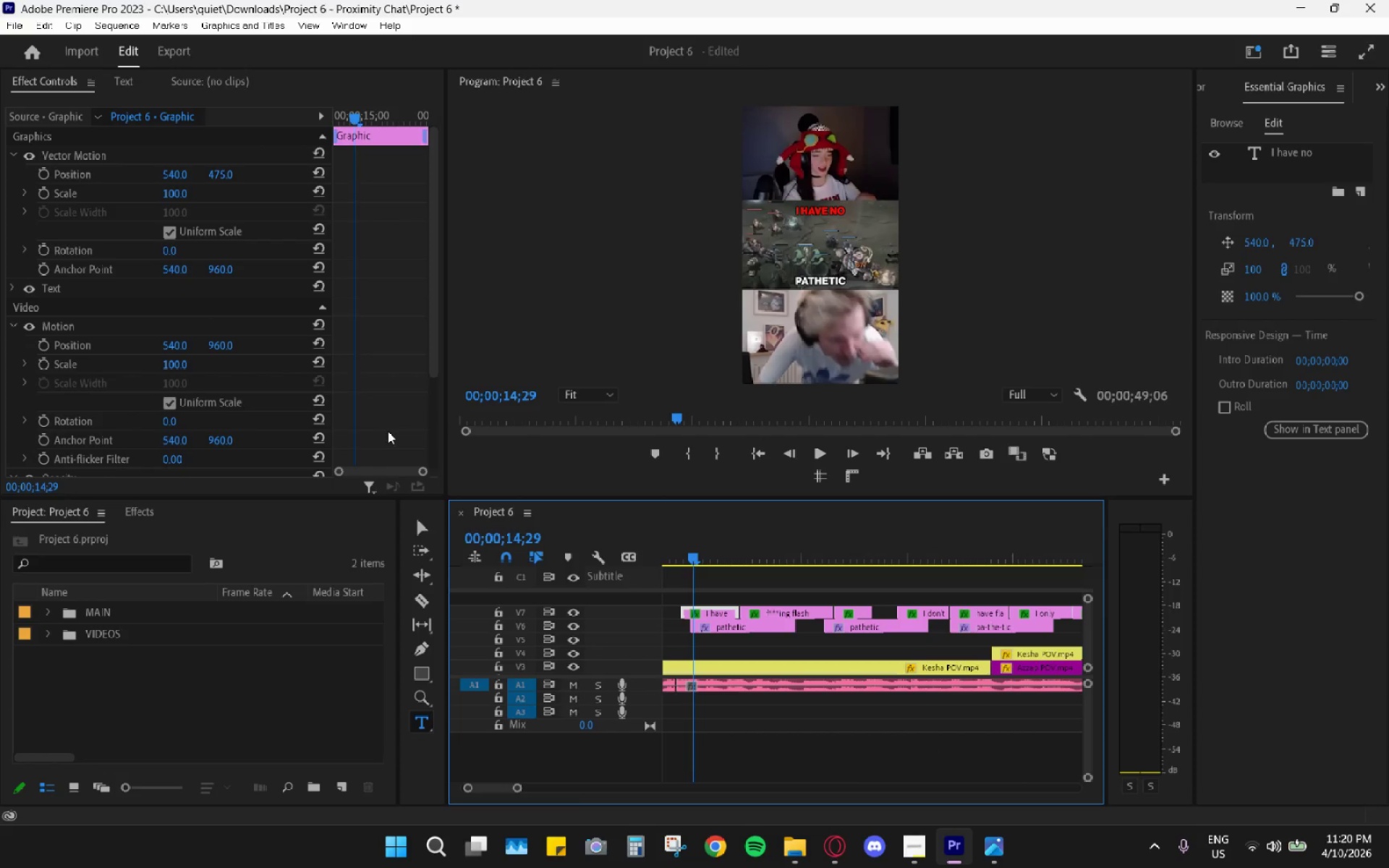 
left_click_drag(start_coordinate=[420, 471], to_coordinate=[409, 469])
 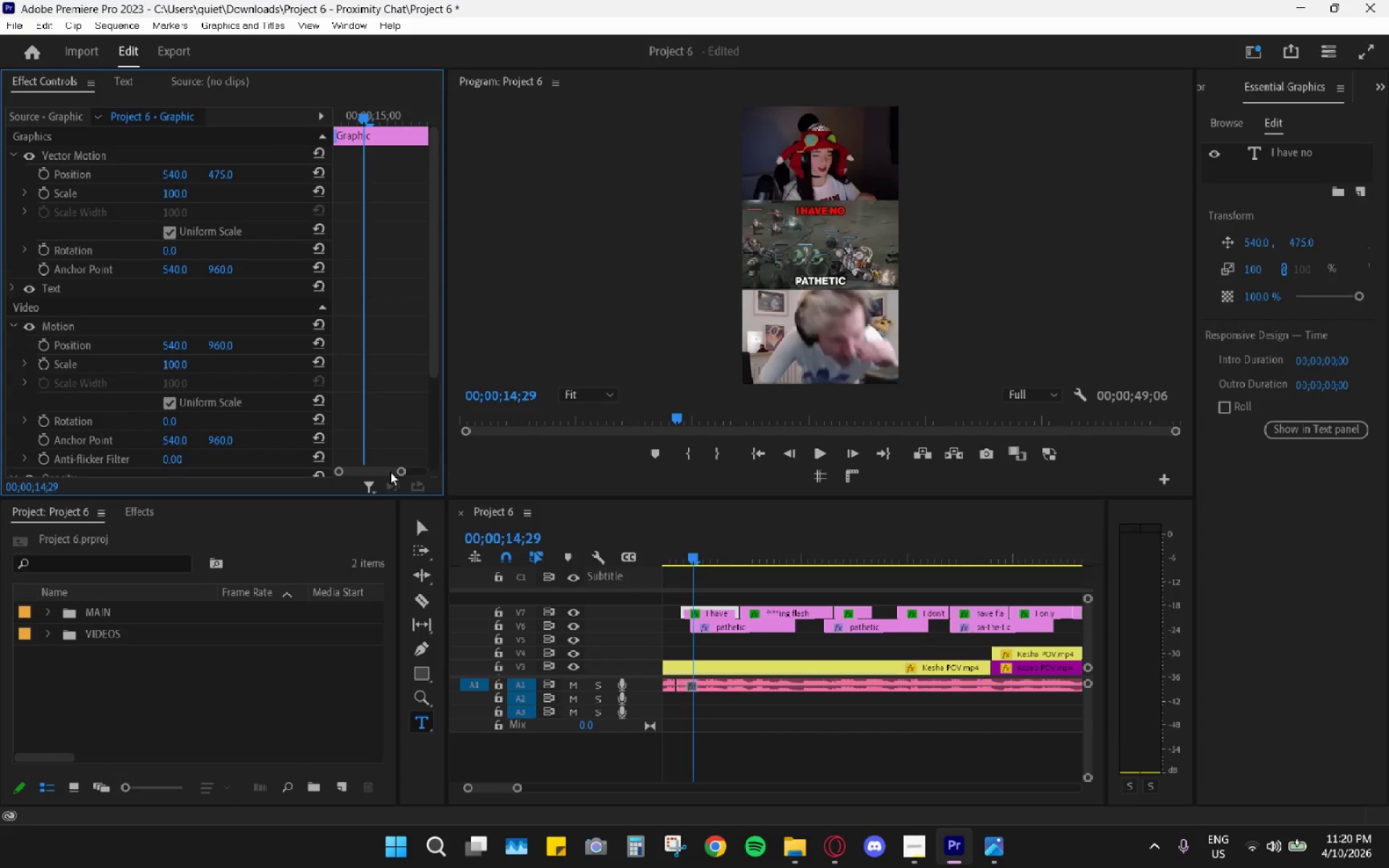 
left_click_drag(start_coordinate=[388, 472], to_coordinate=[344, 469])
 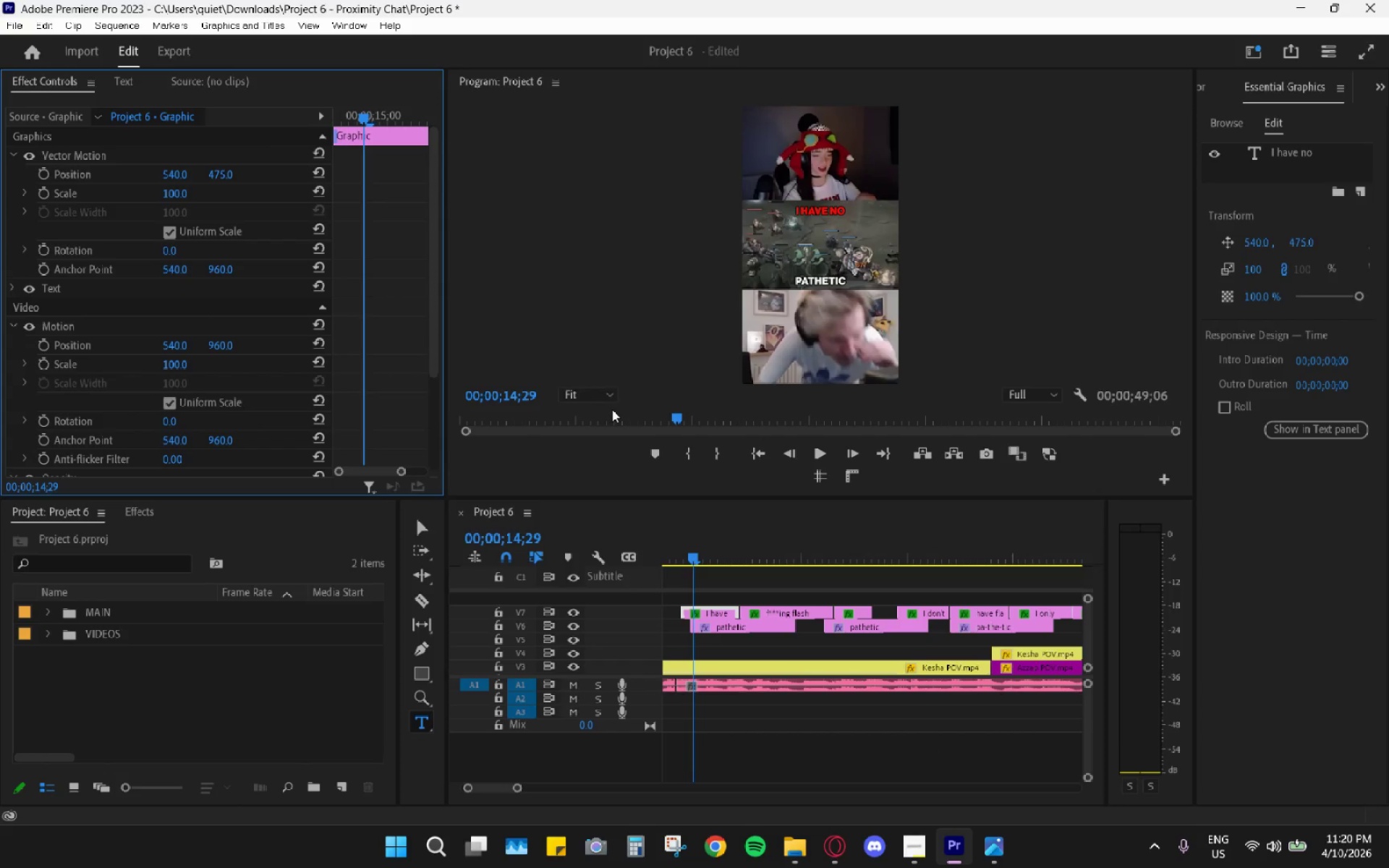 
left_click([586, 399])
 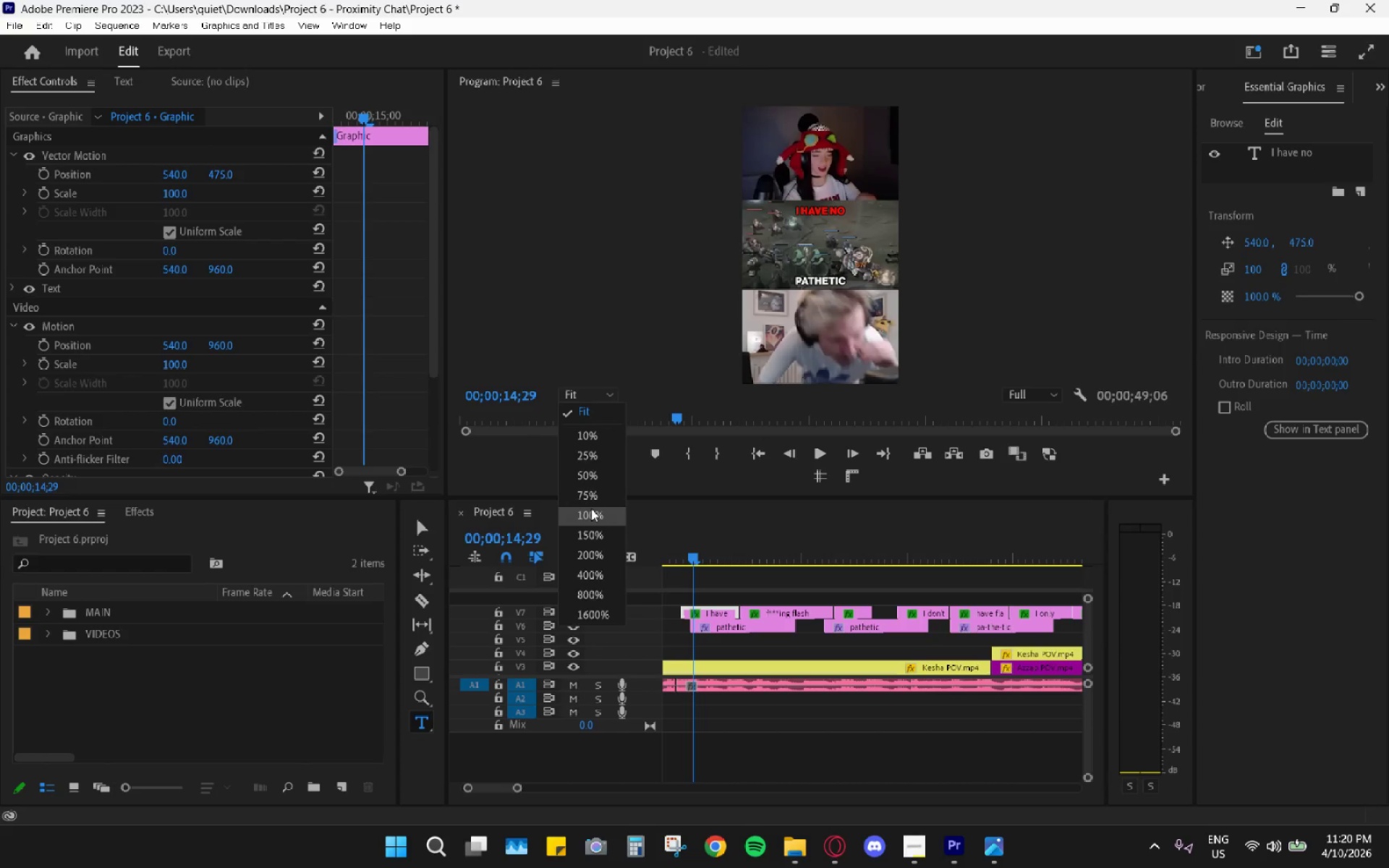 
wait(5.61)
 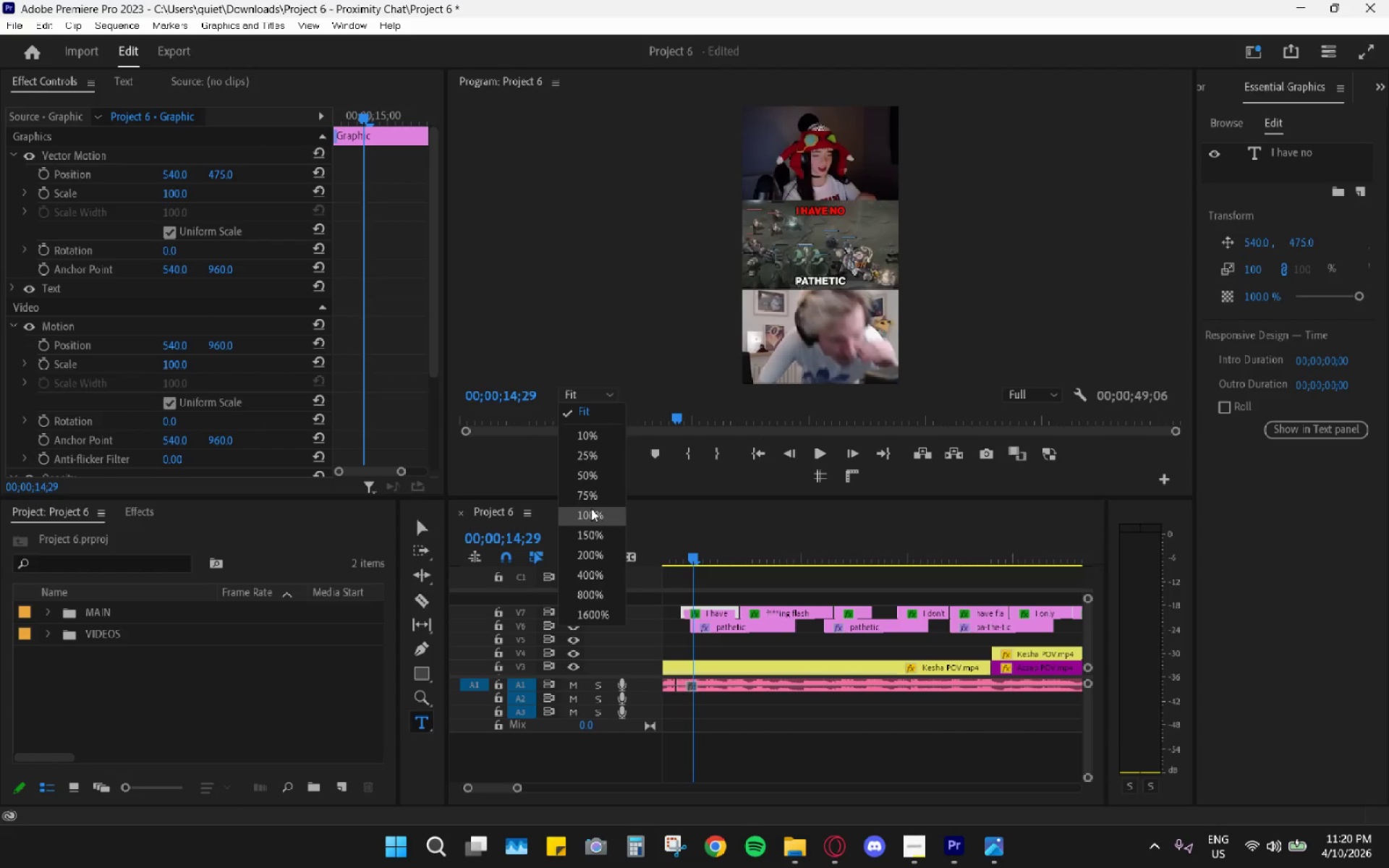 
left_click([144, 516])
 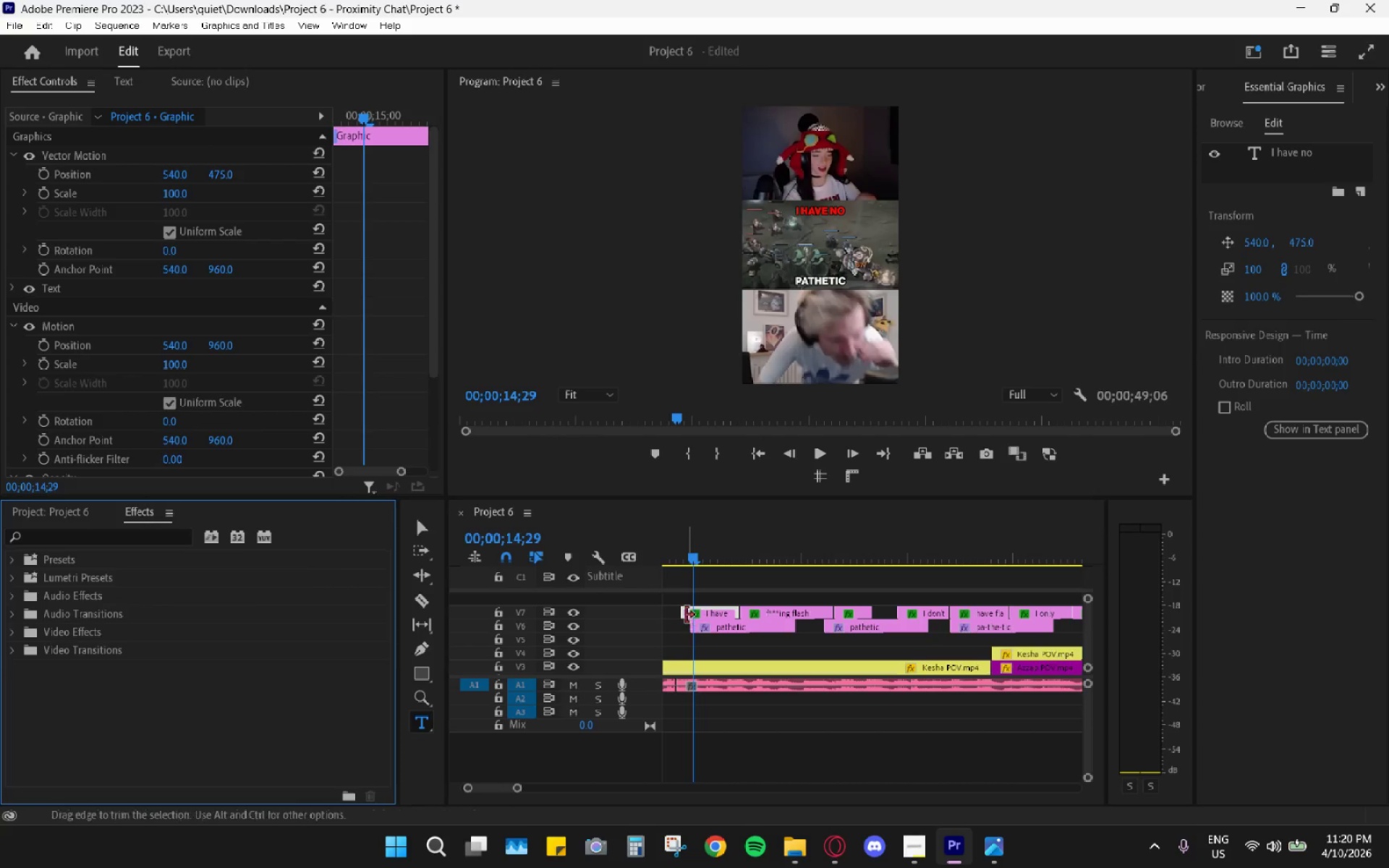 
wait(11.39)
 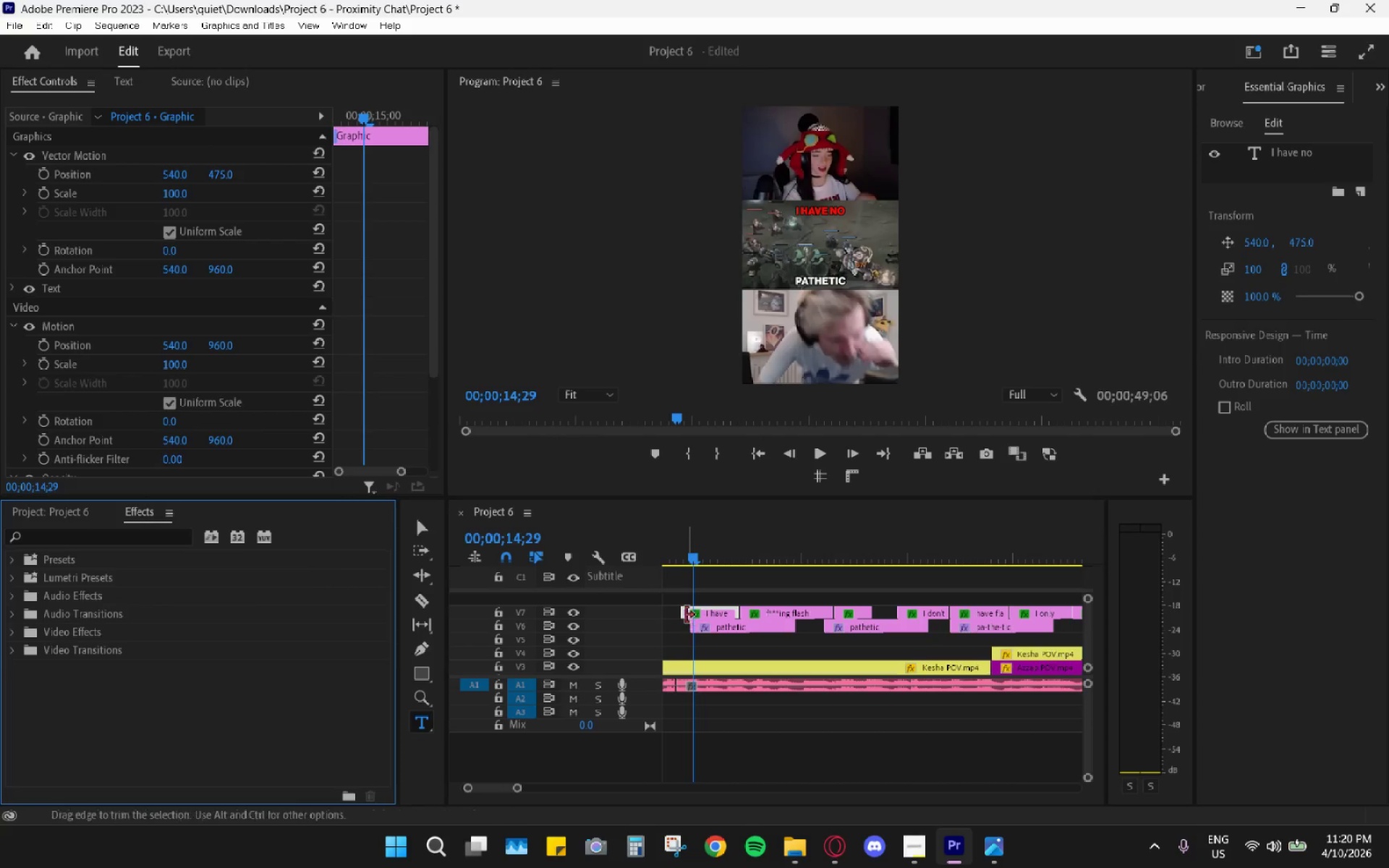 
left_click([72, 537])
 